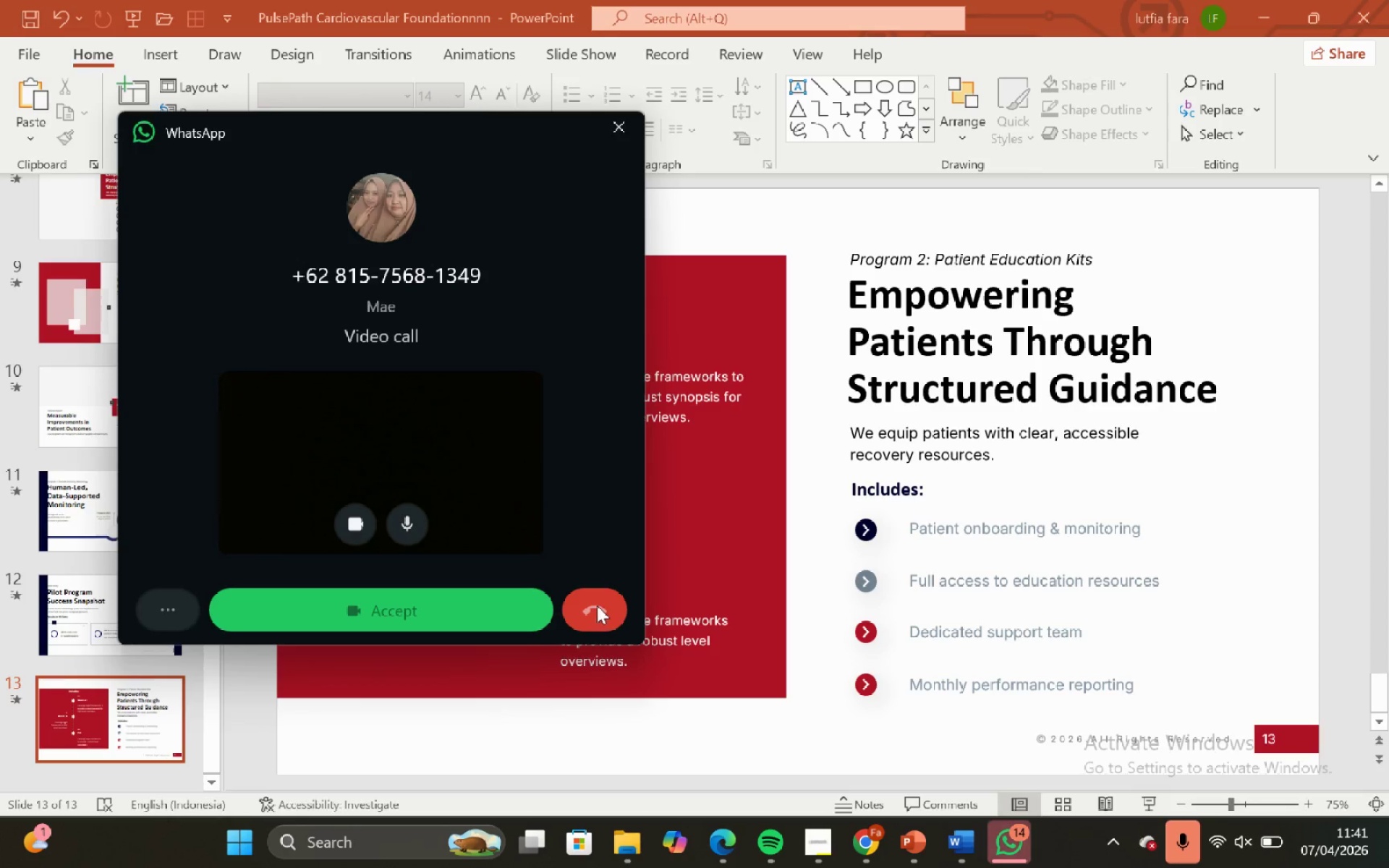 
triple_click([595, 604])
 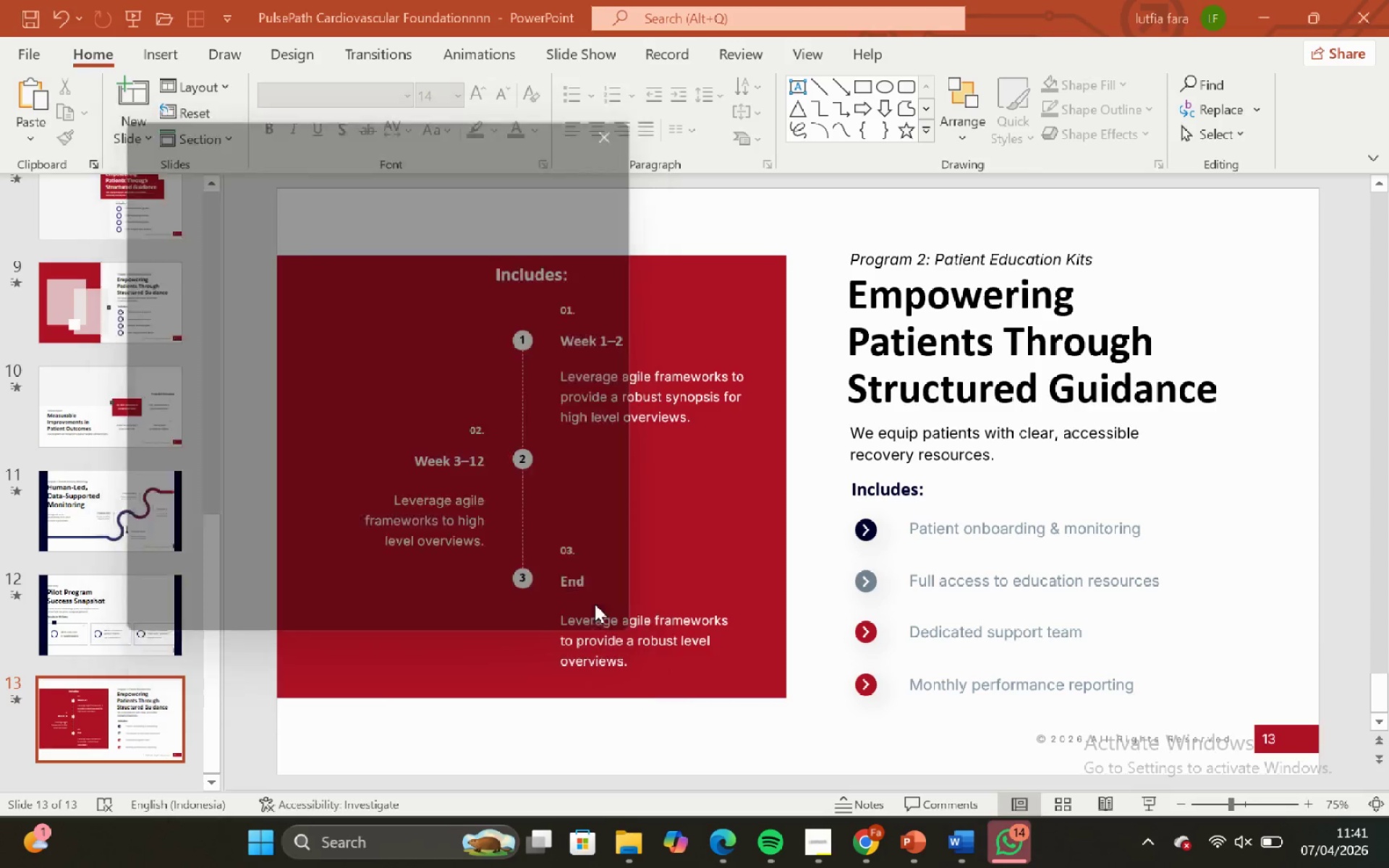 
triple_click([595, 604])
 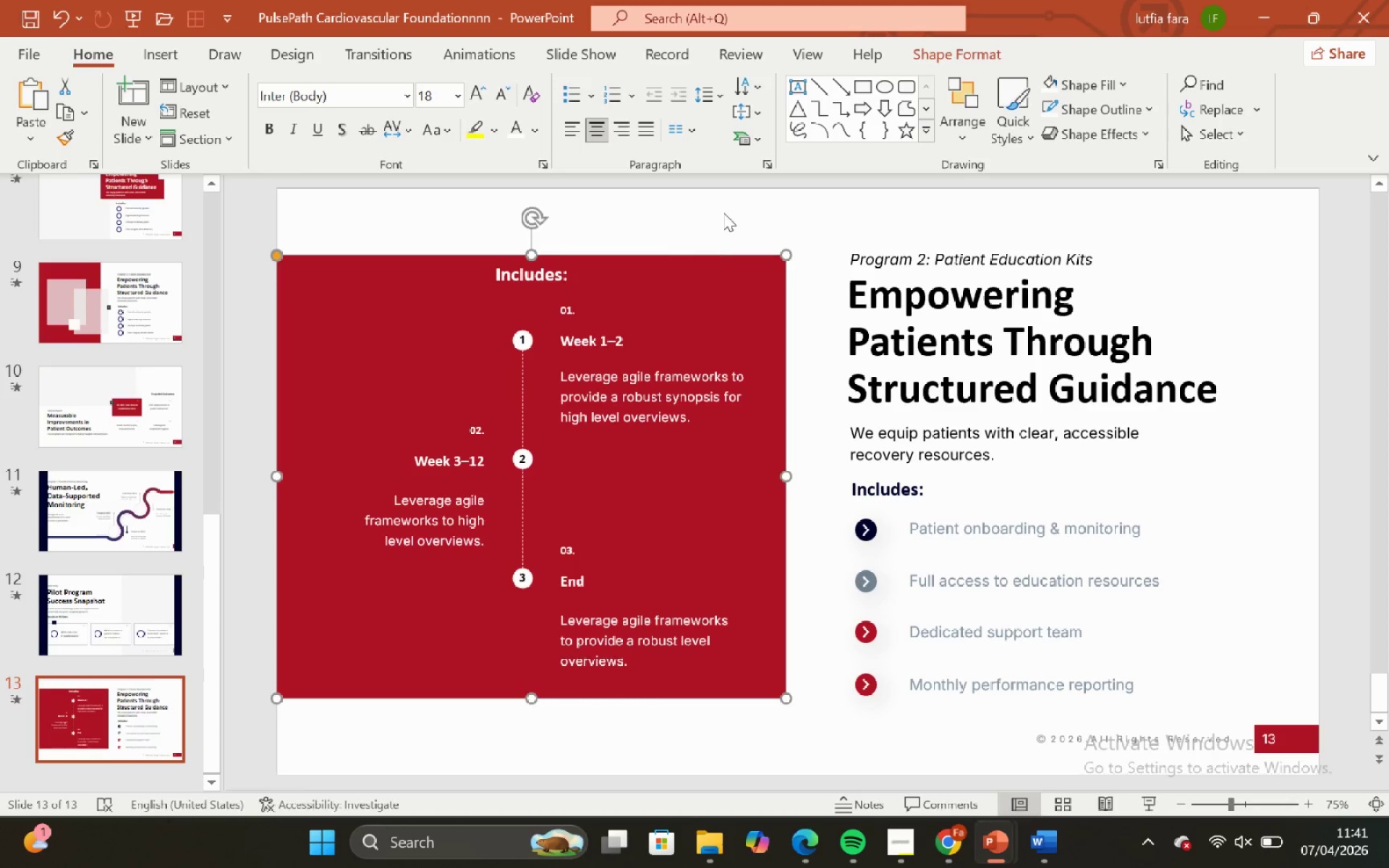 
left_click([726, 206])
 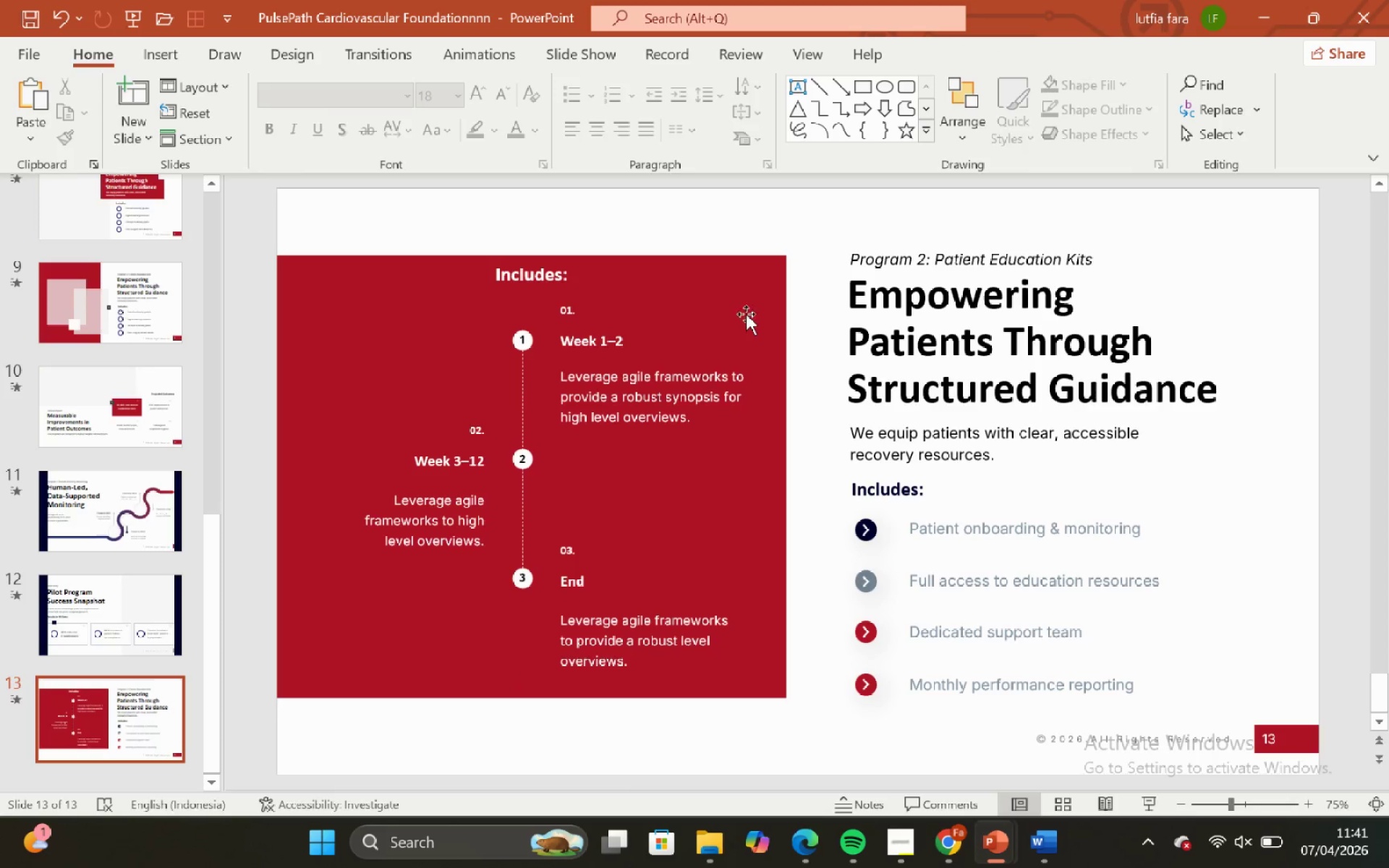 
left_click([746, 310])
 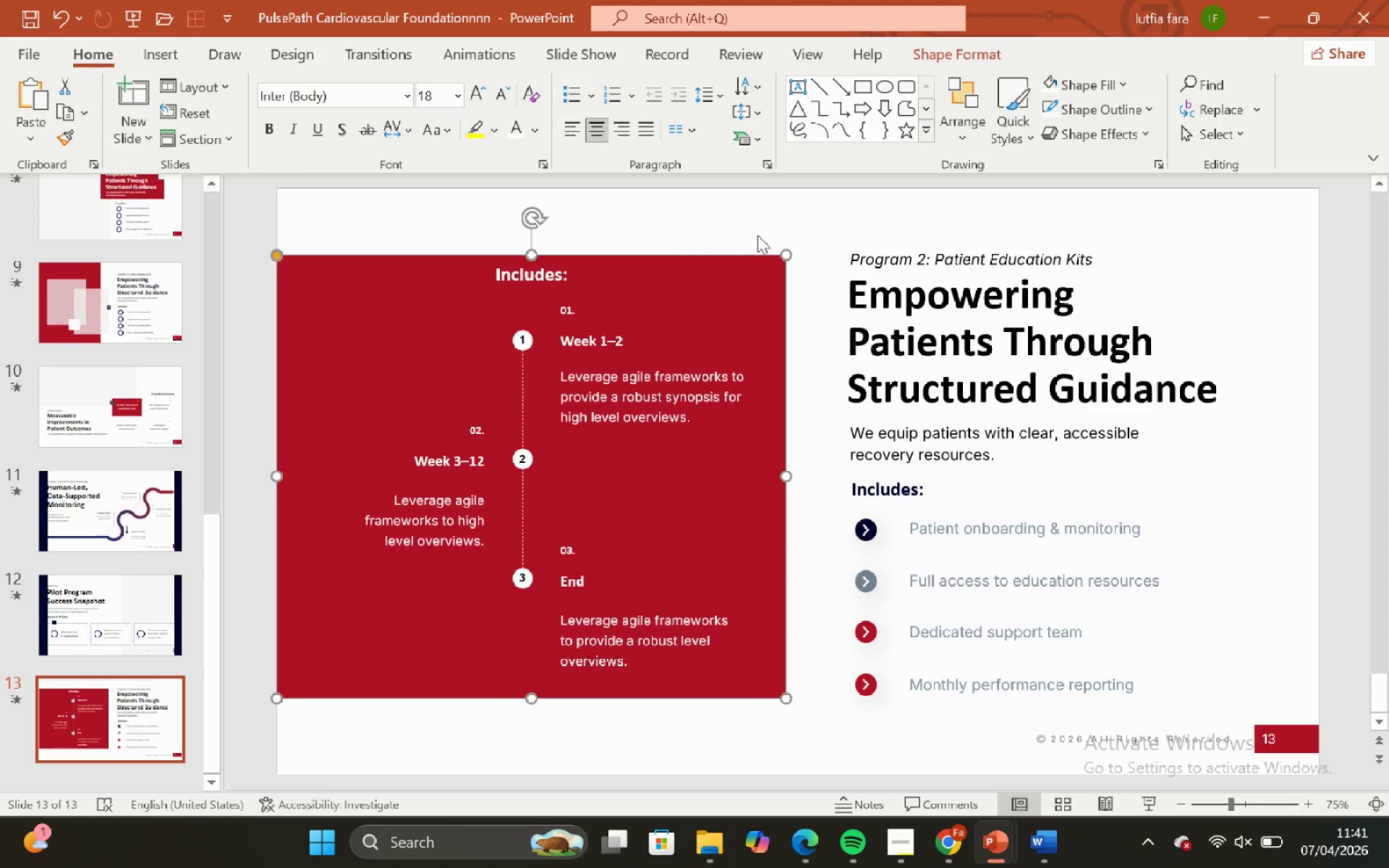 
left_click([757, 229])
 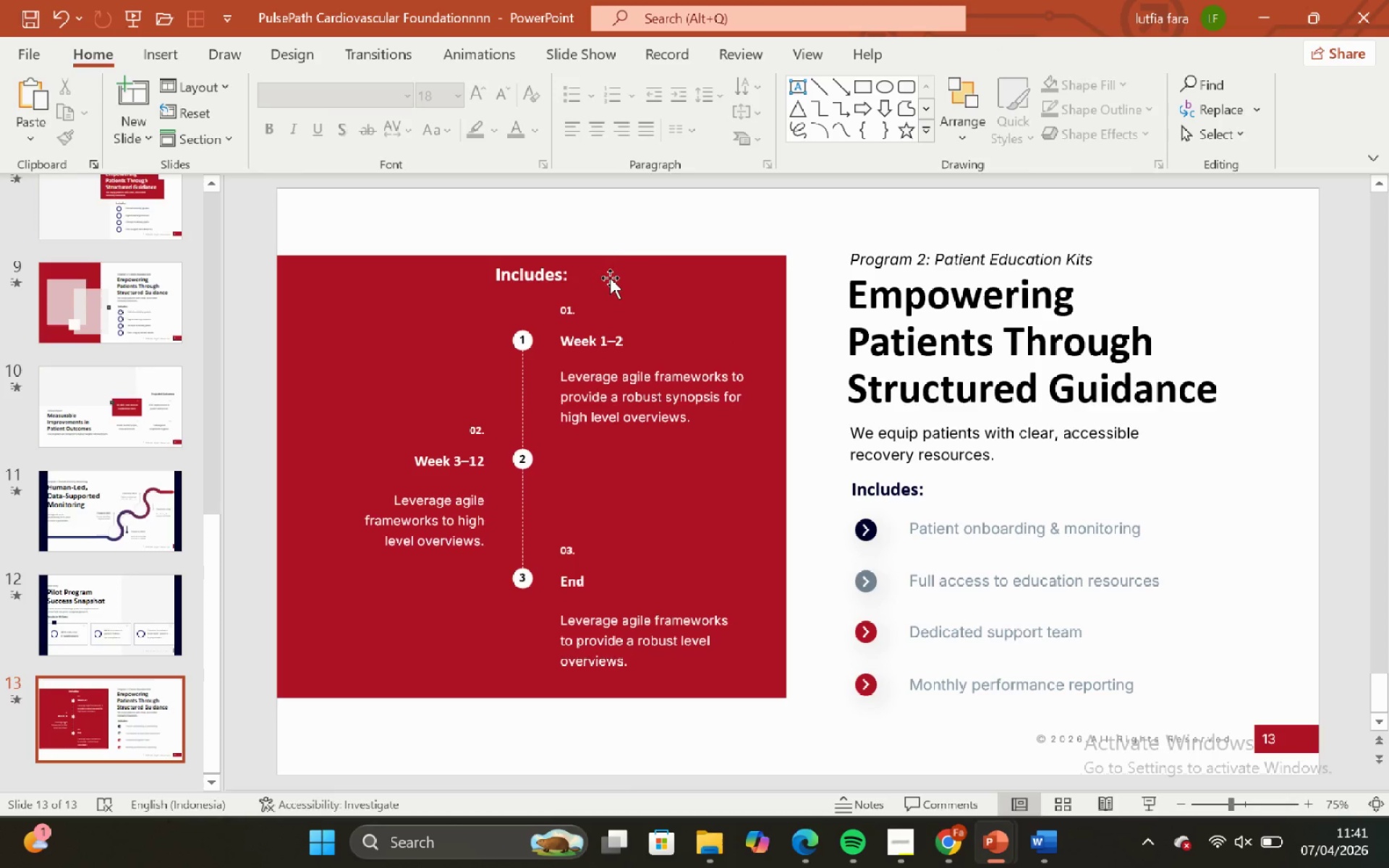 
wait(6.97)
 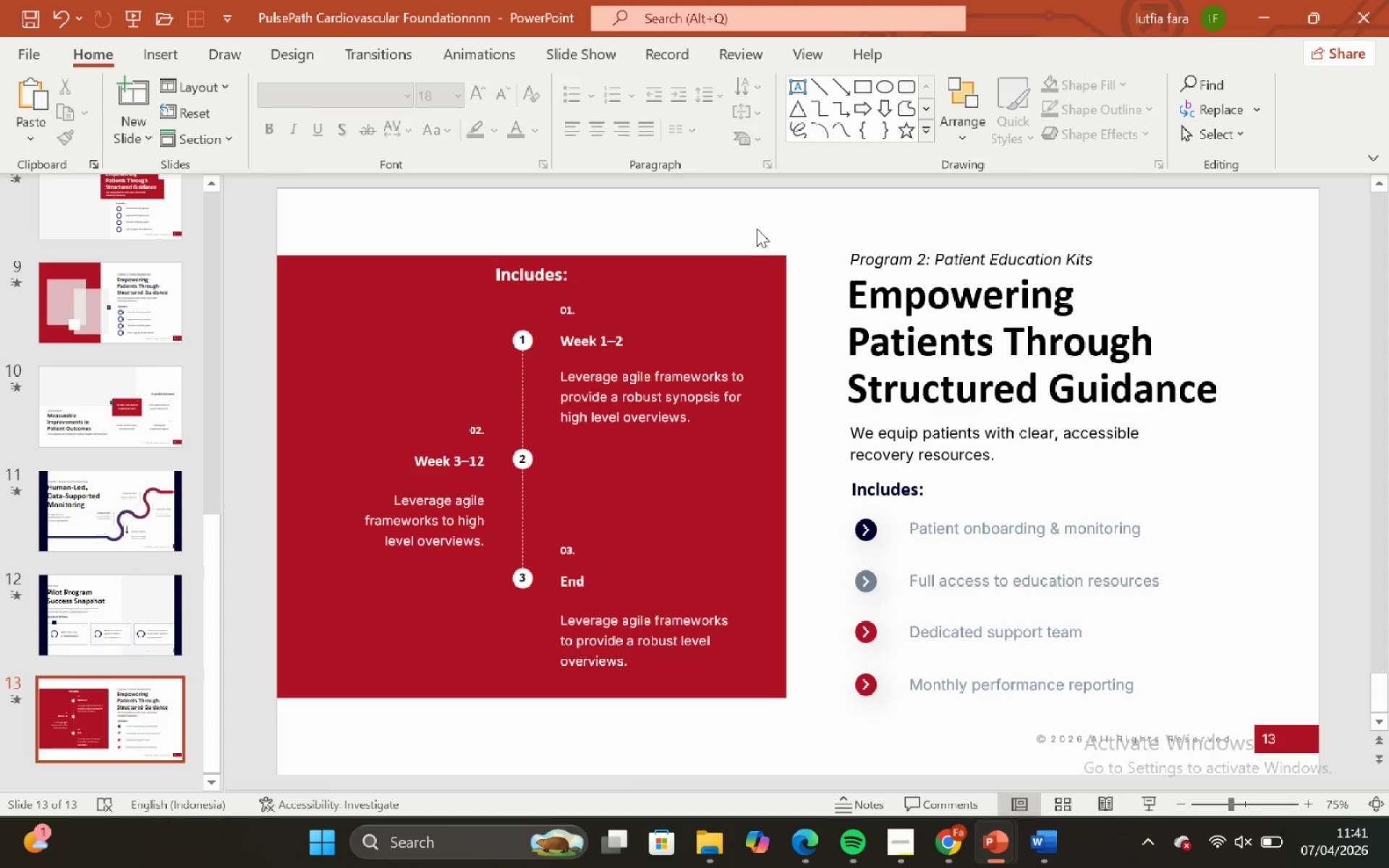 
left_click([540, 264])
 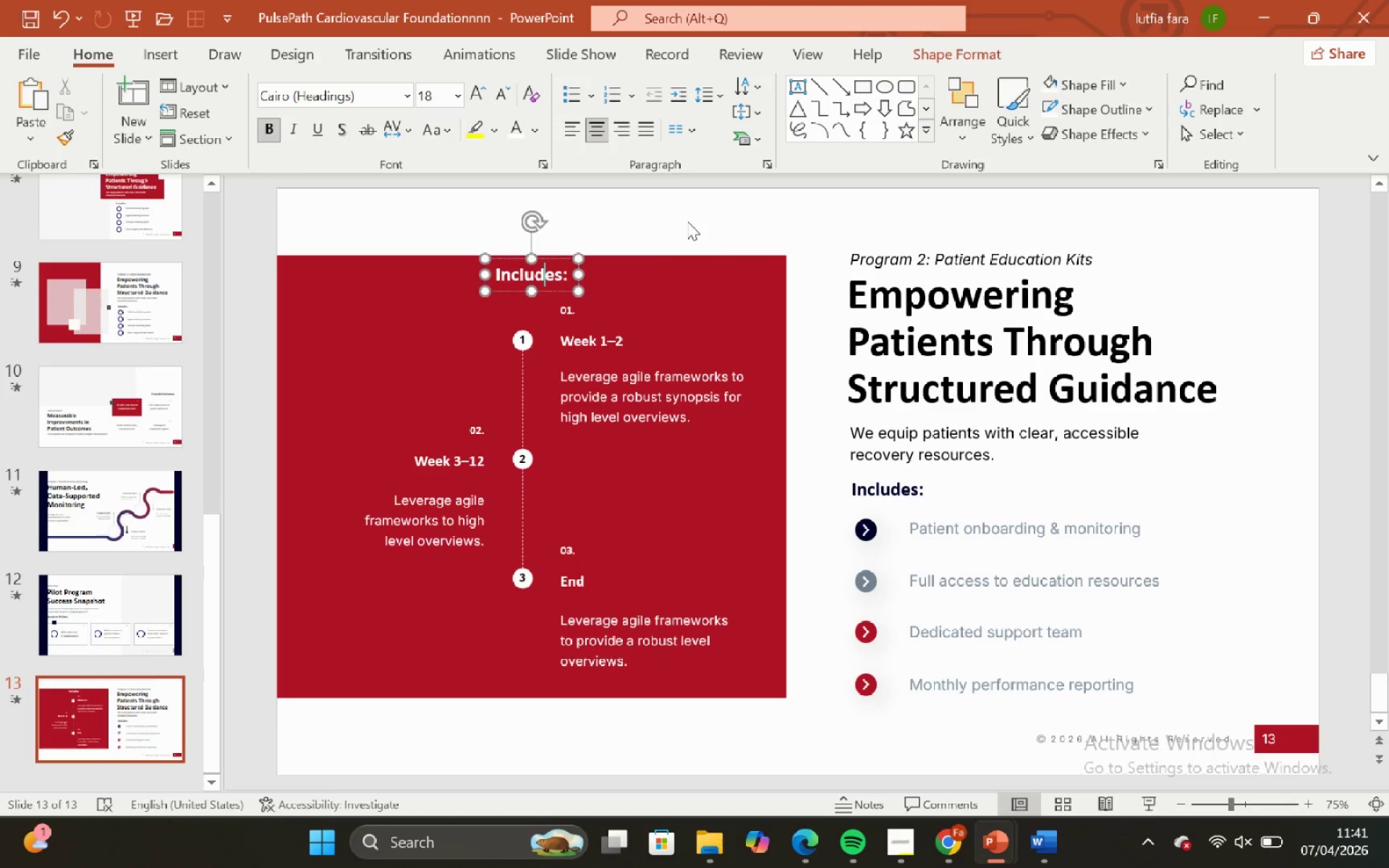 
left_click([688, 221])
 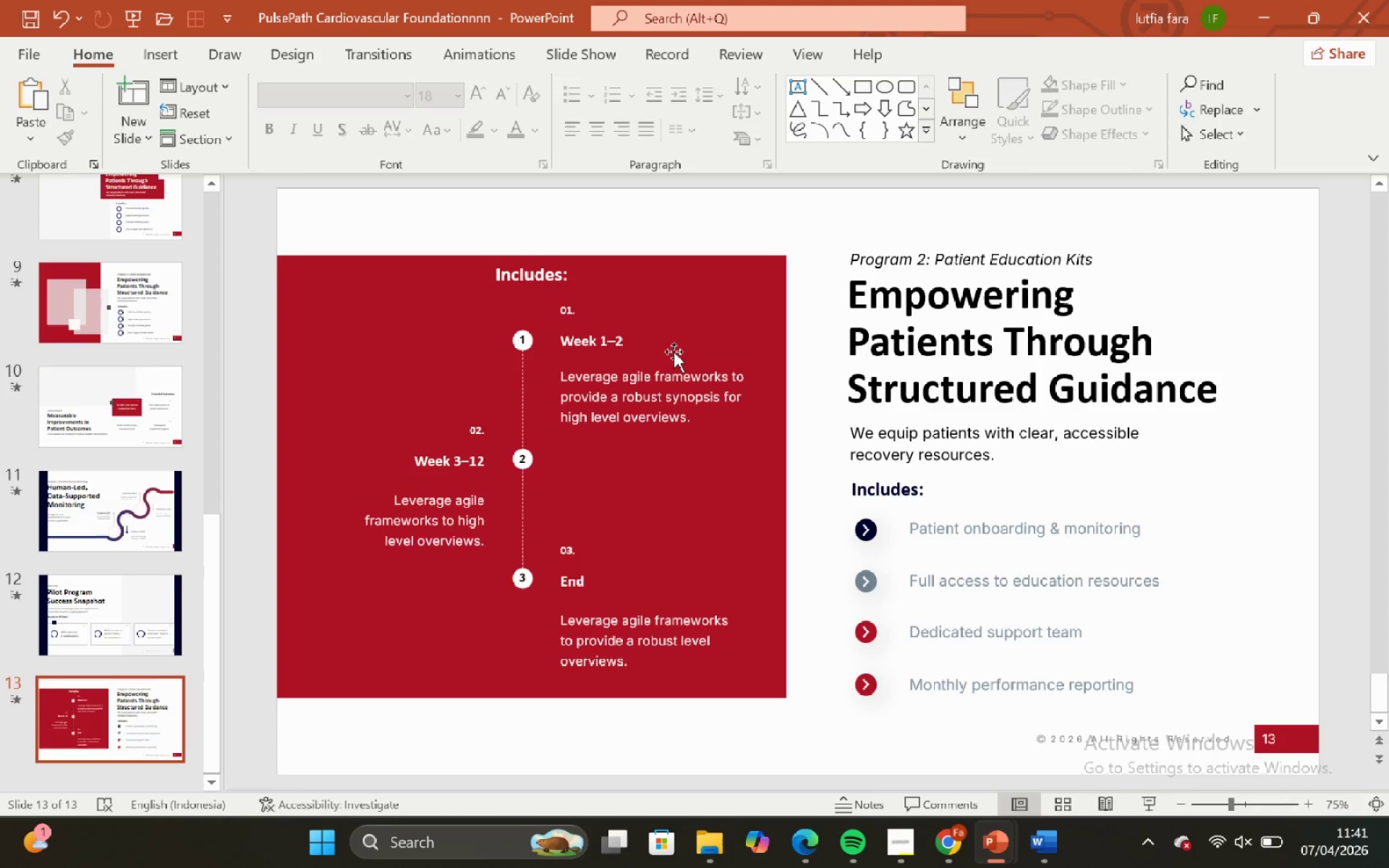 
left_click([674, 352])
 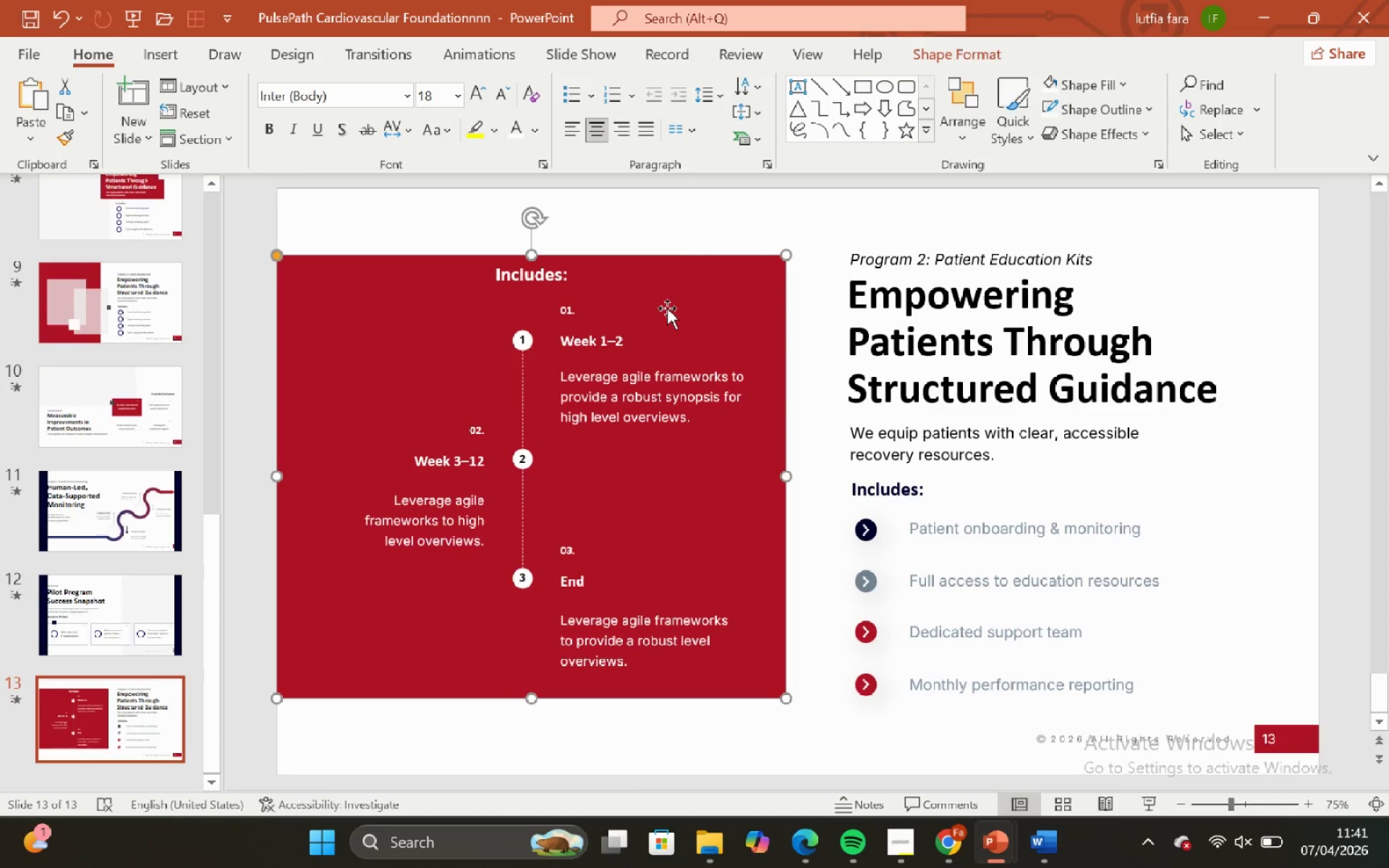 
wait(7.23)
 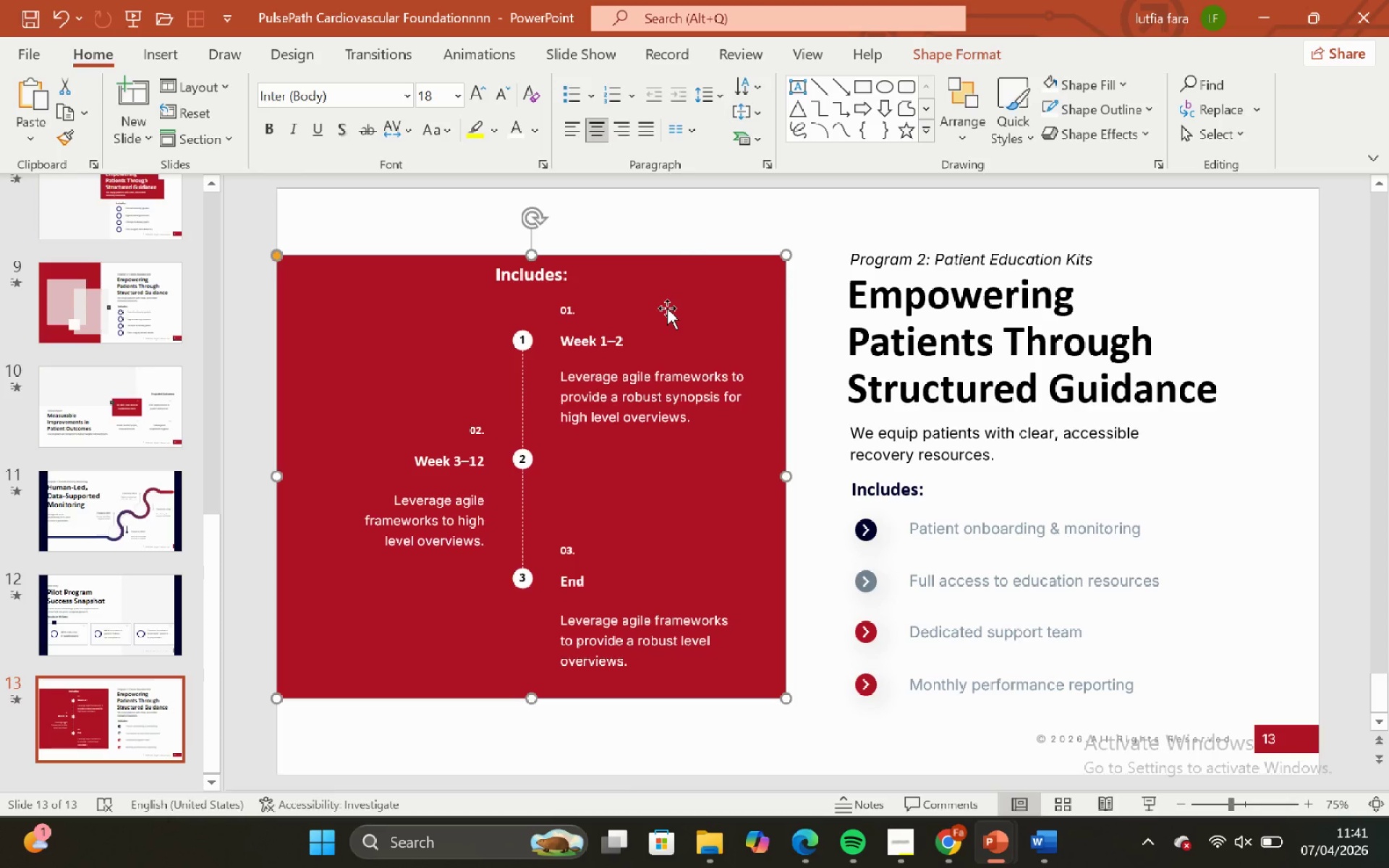 
left_click_drag(start_coordinate=[668, 188], to_coordinate=[667, 205])
 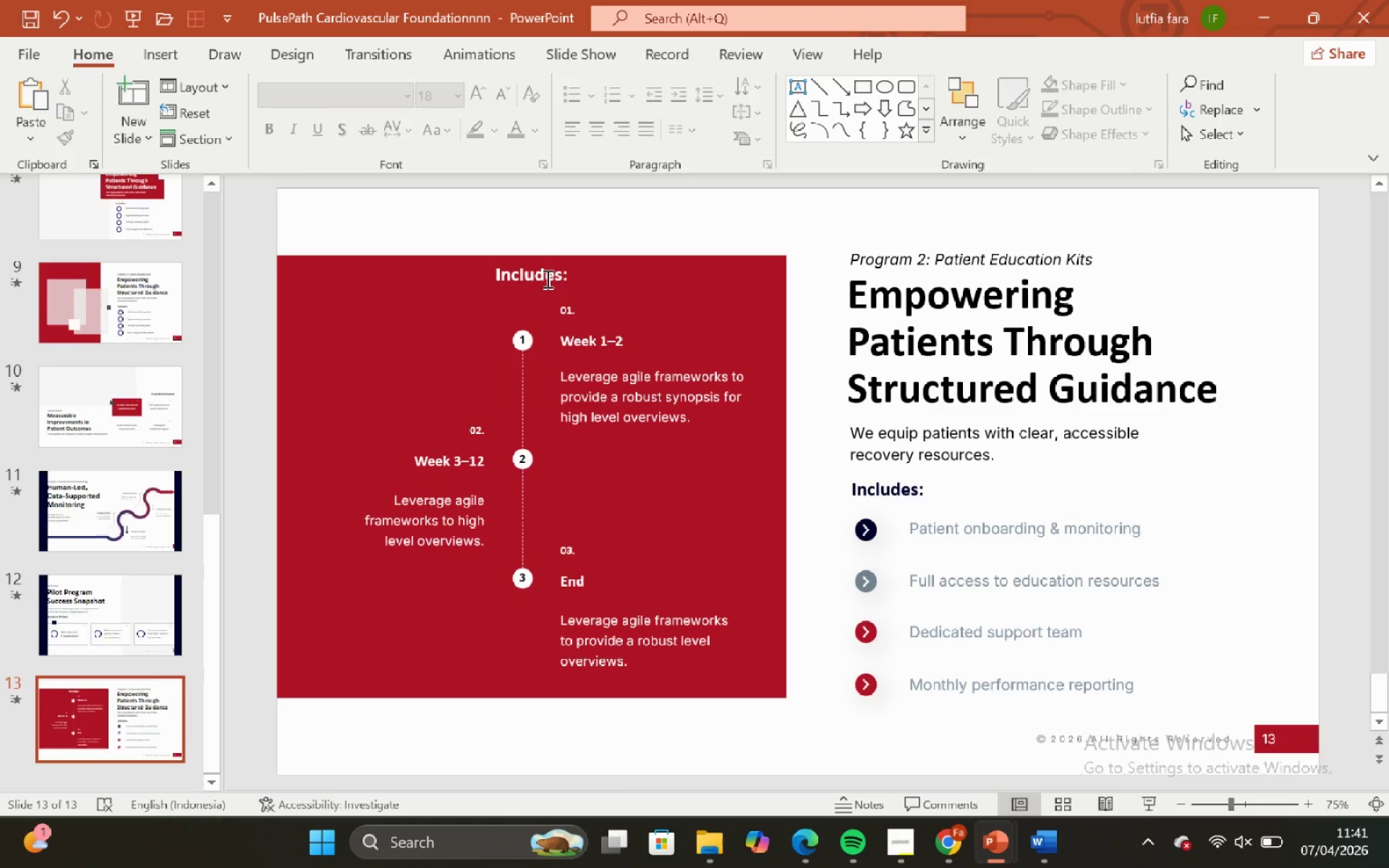 
left_click([545, 277])
 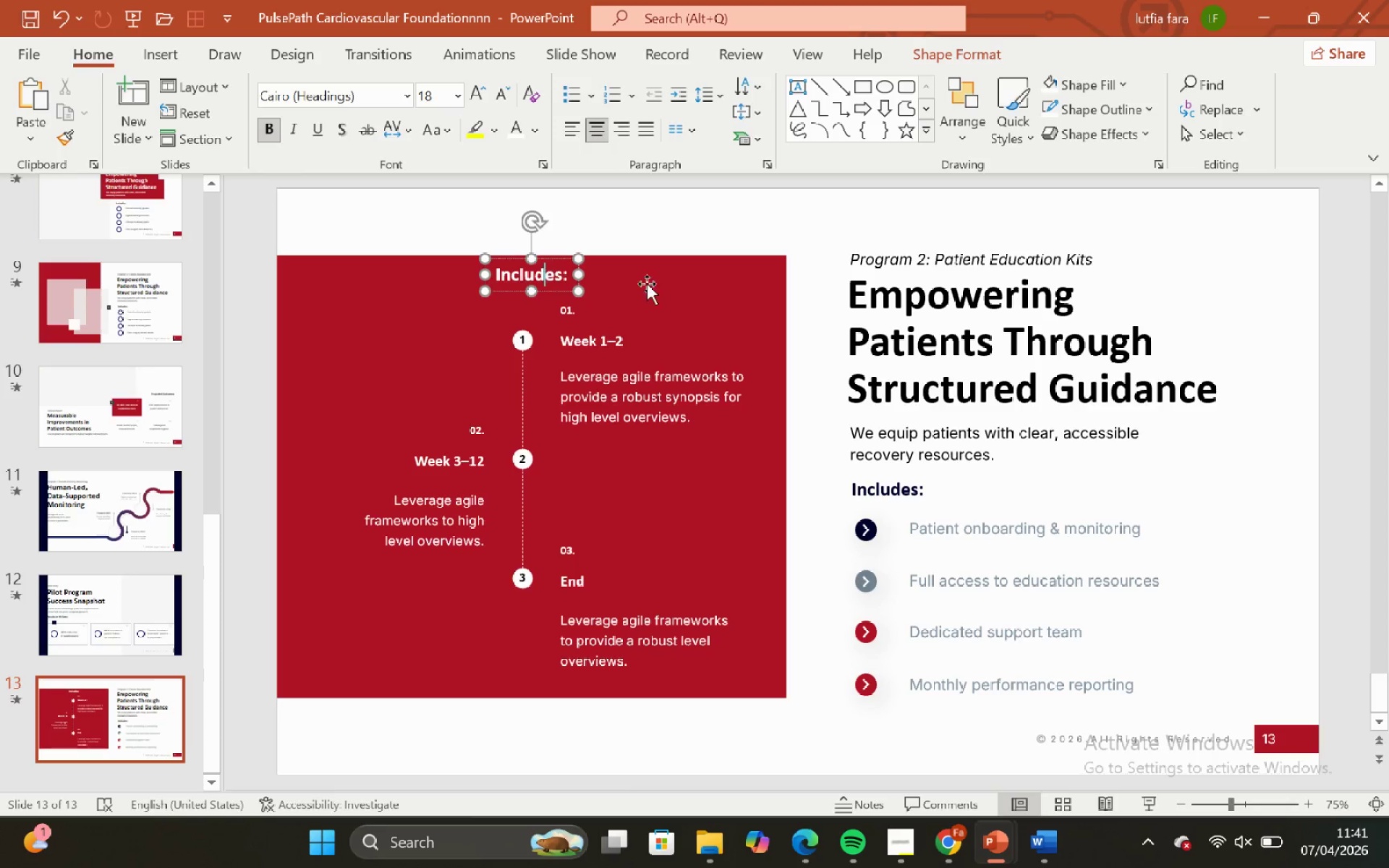 
hold_key(key=ShiftLeft, duration=0.58)
double_click([653, 279])
 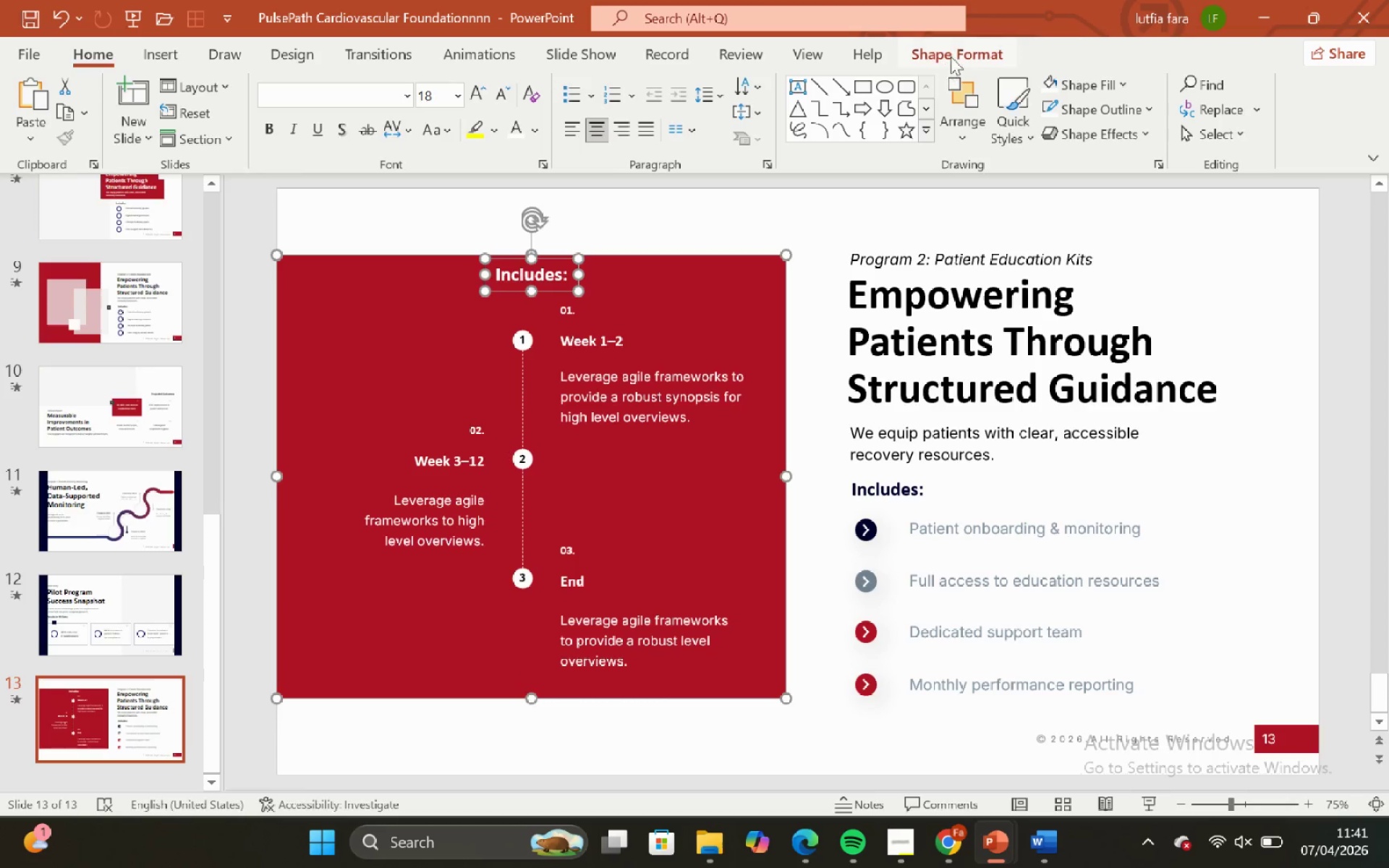 
left_click([957, 41])
 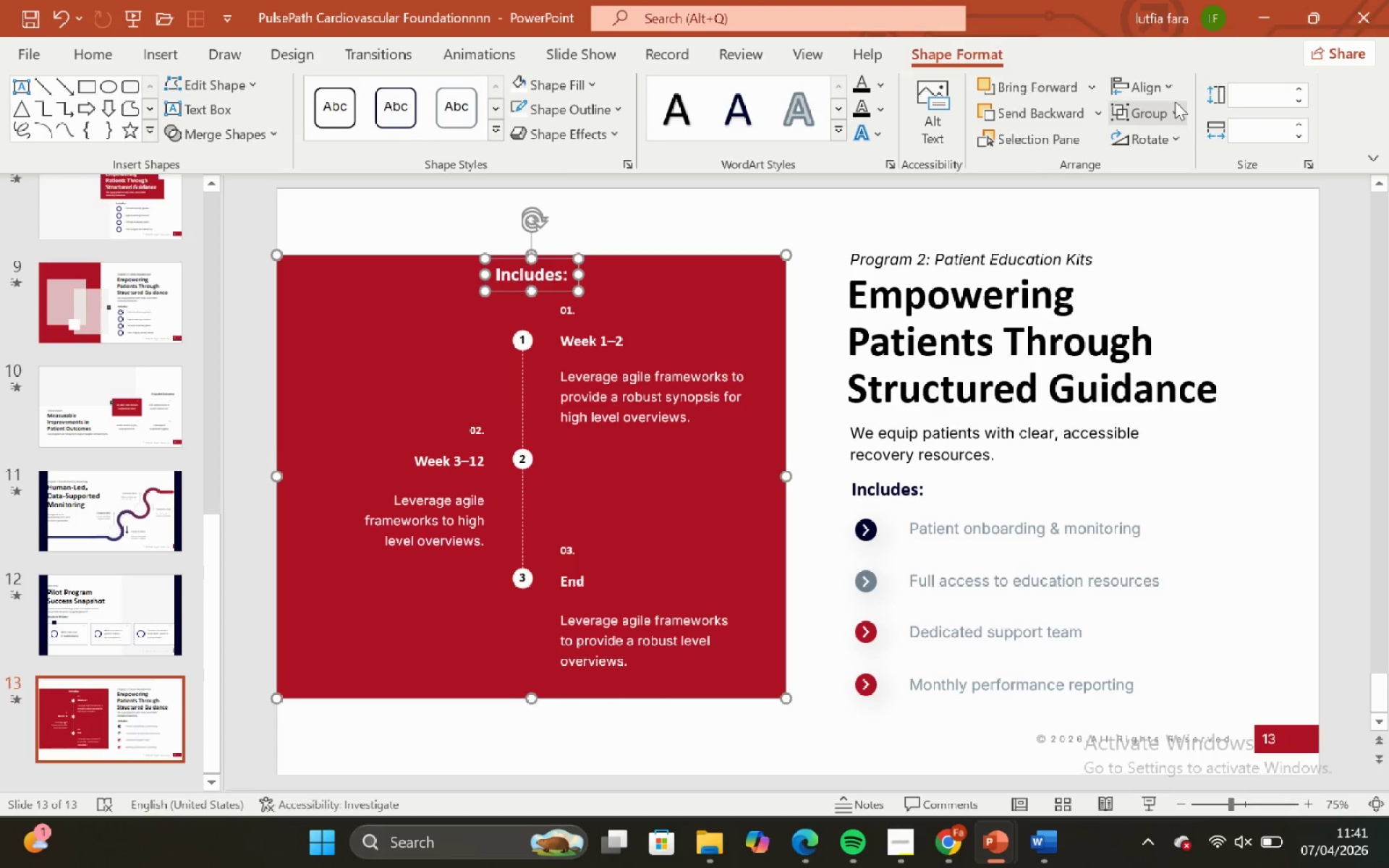 
left_click([1163, 86])
 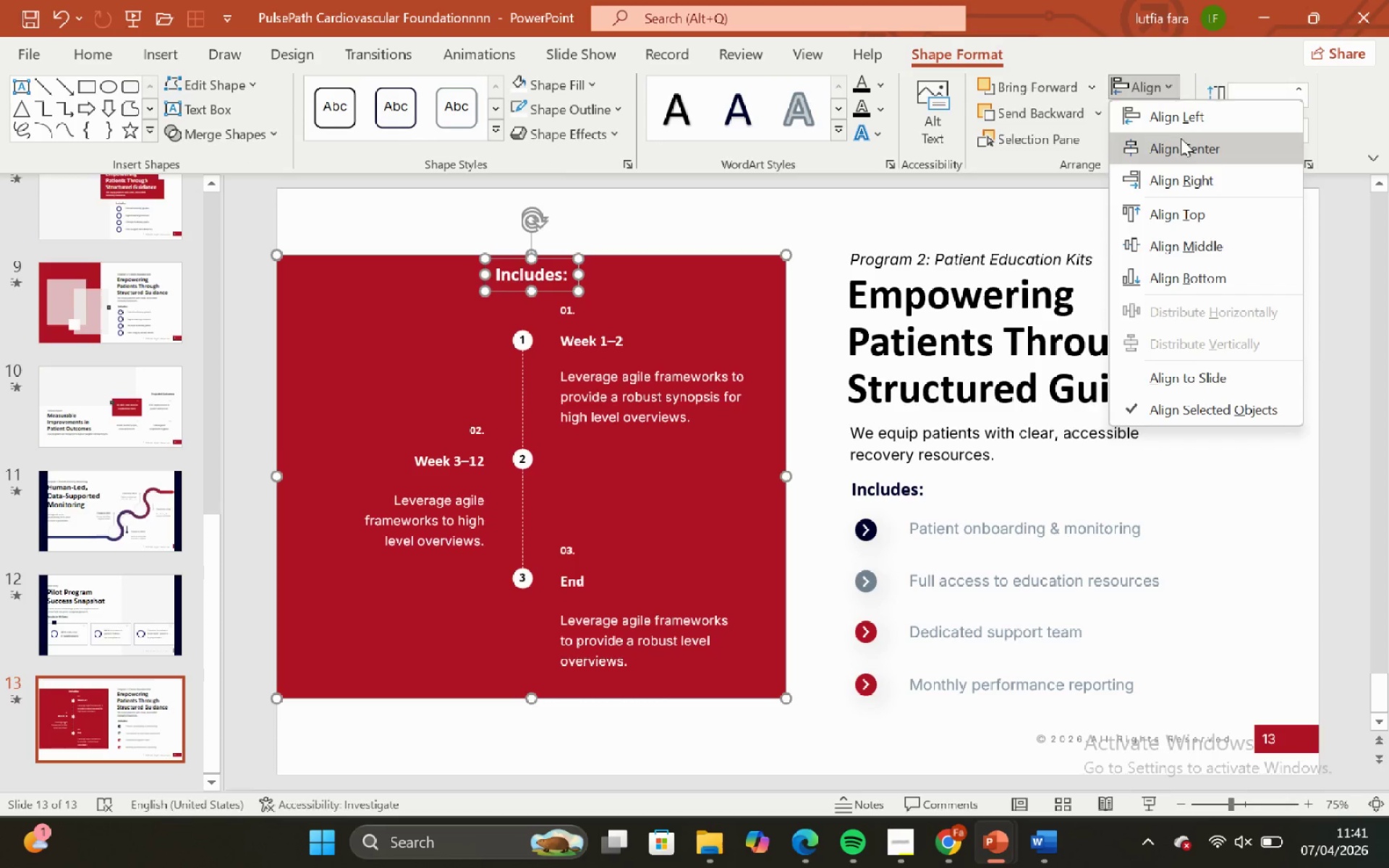 
left_click([1181, 138])
 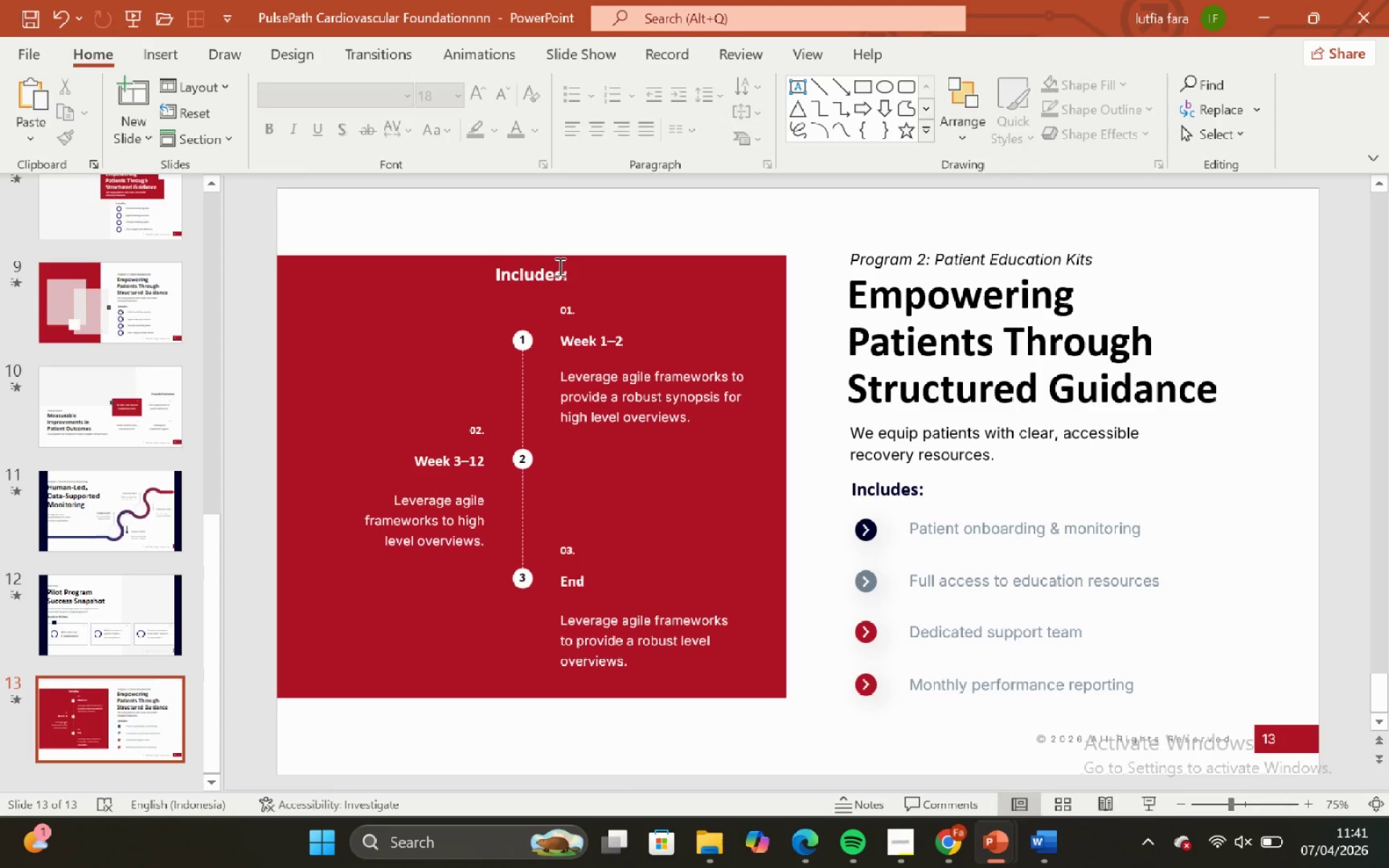 
left_click([572, 279])
 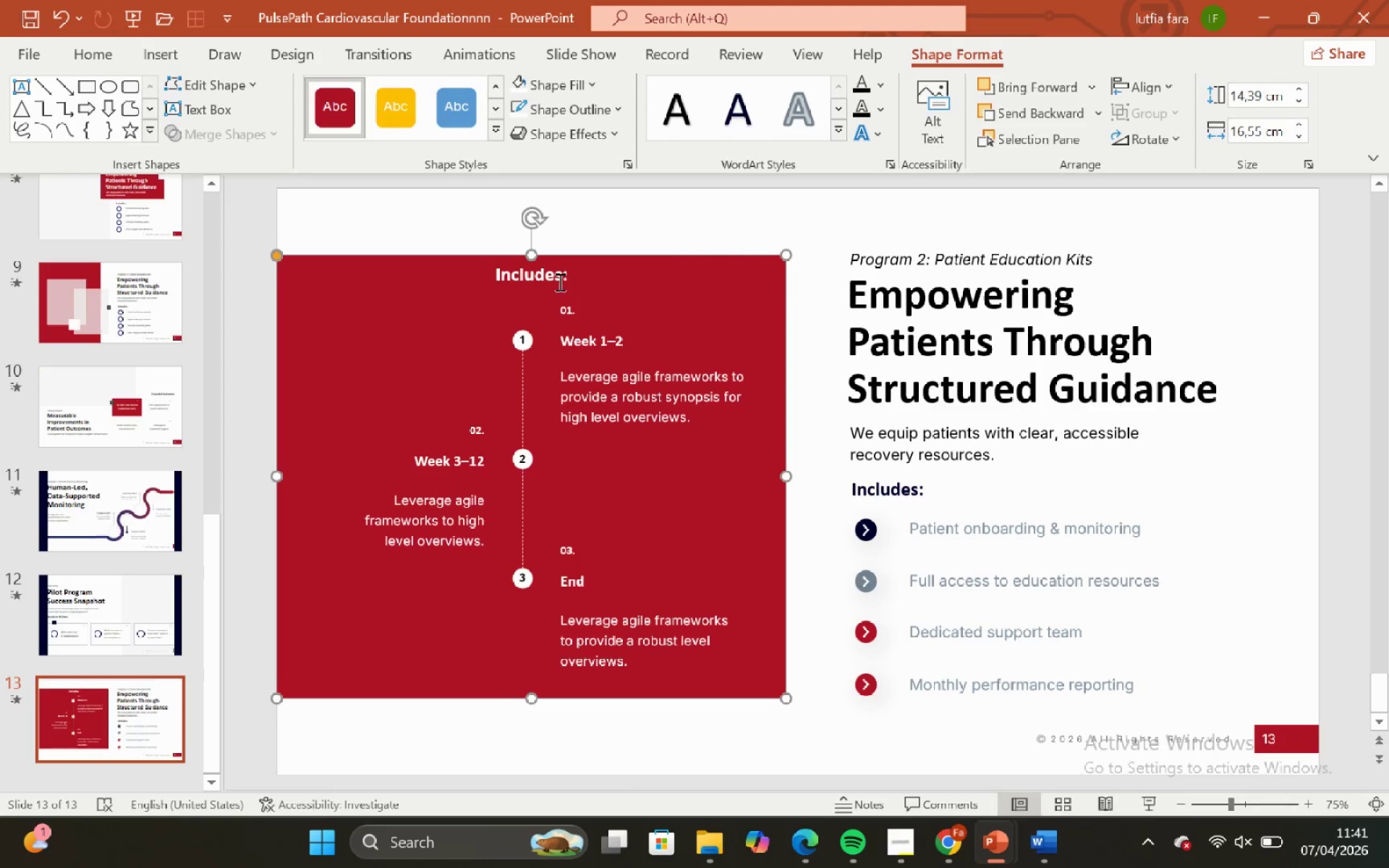 
left_click([556, 279])
 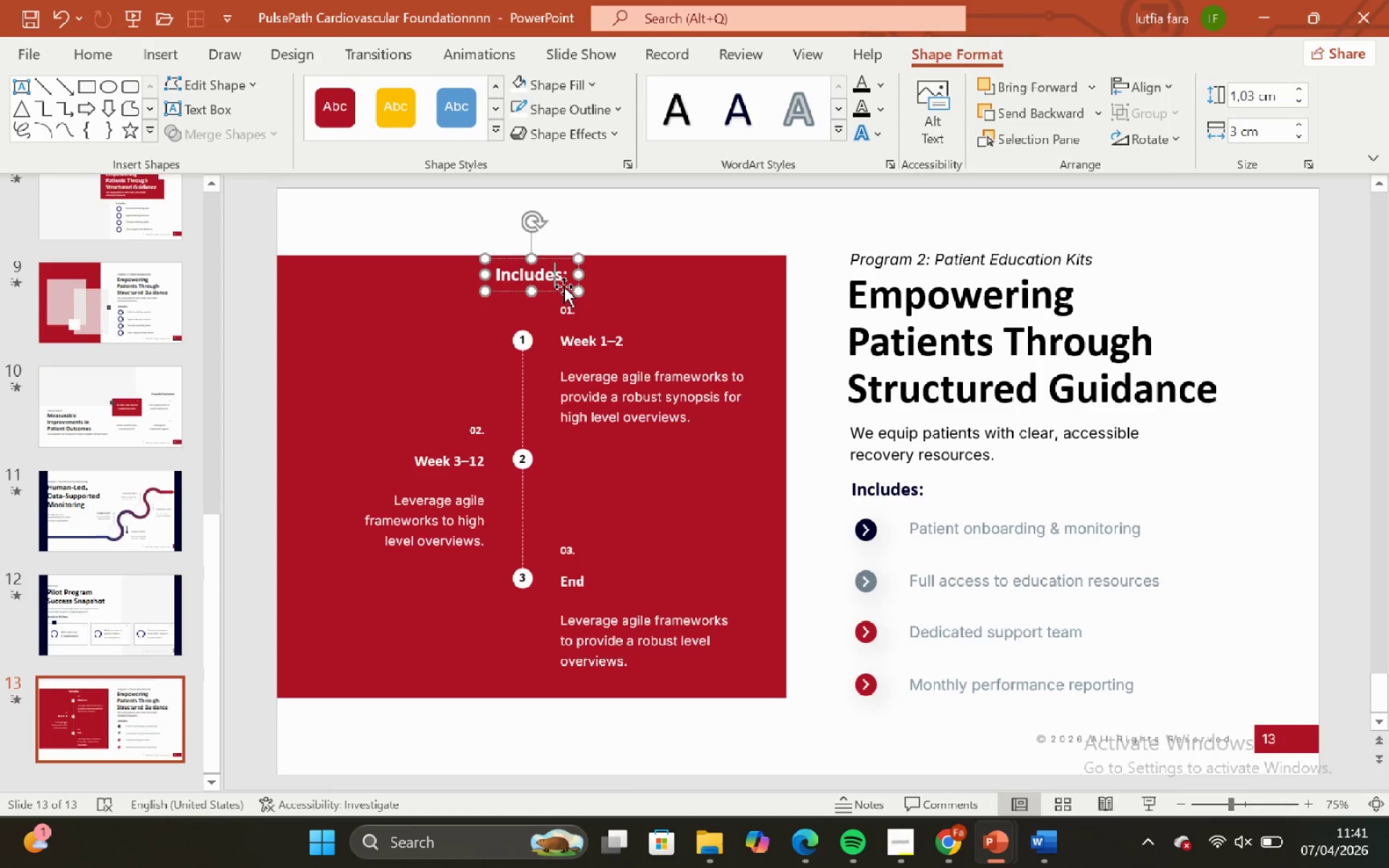 
left_click([564, 288])
 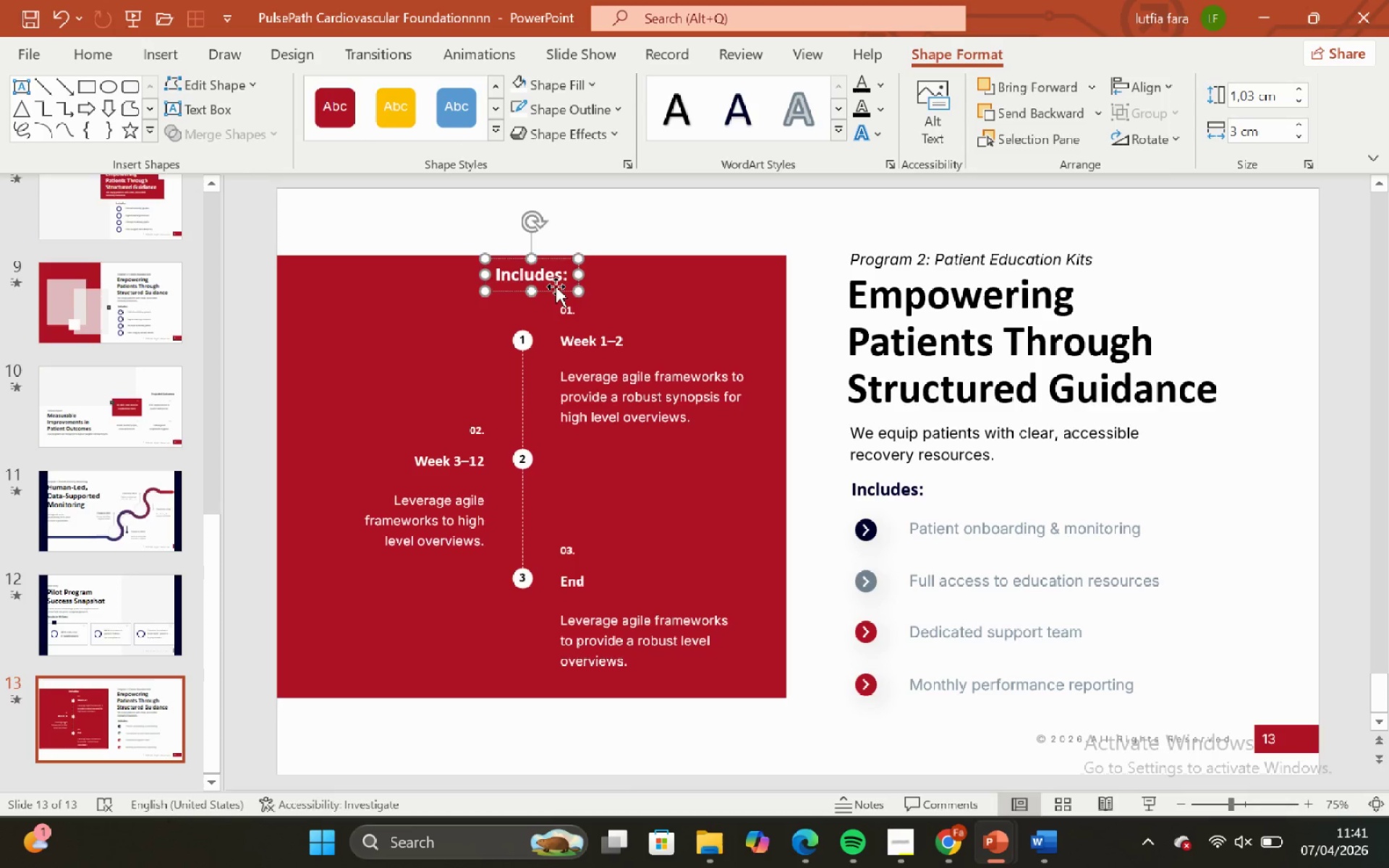 
left_click([558, 290])
 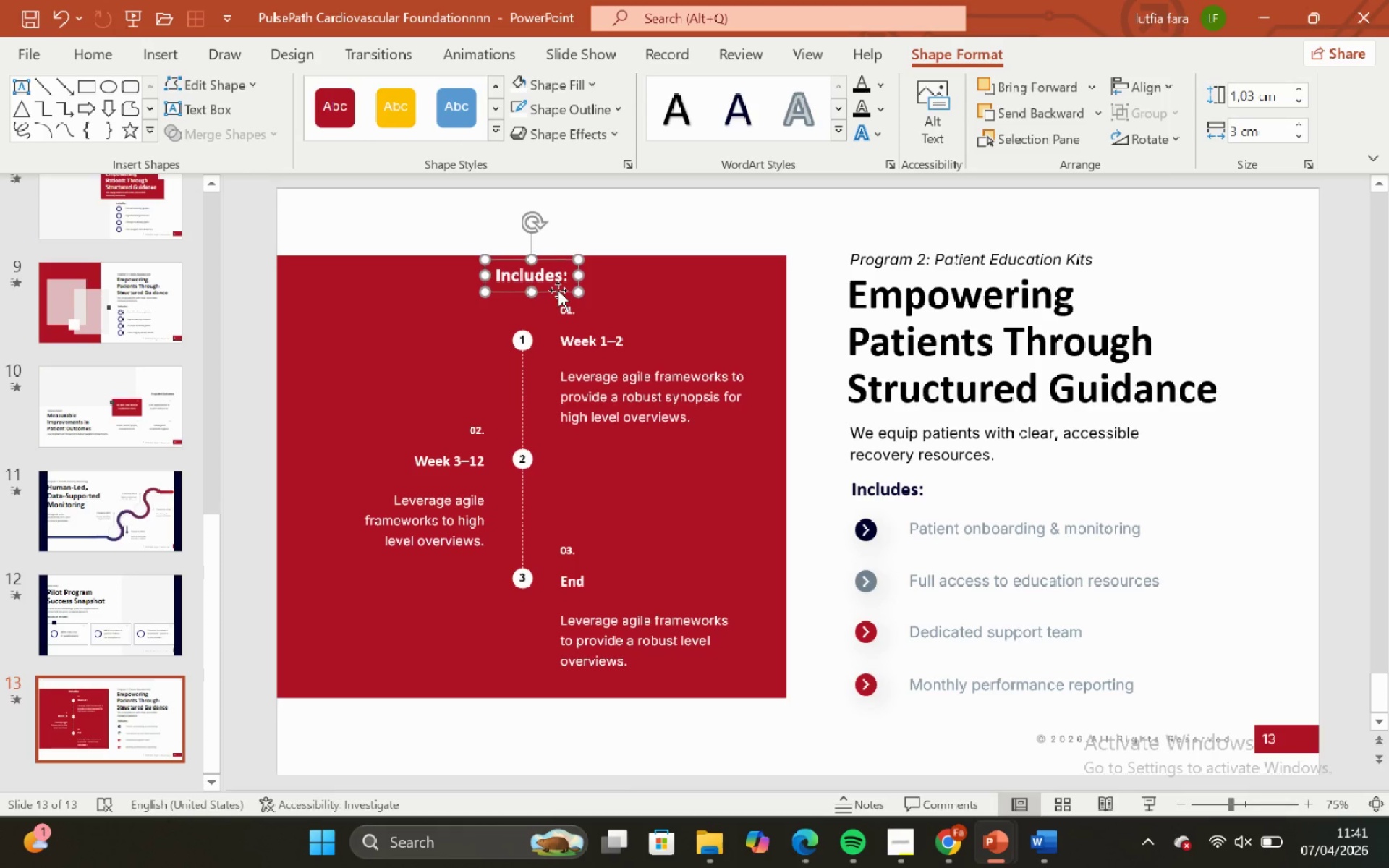 
key(ArrowDown)
 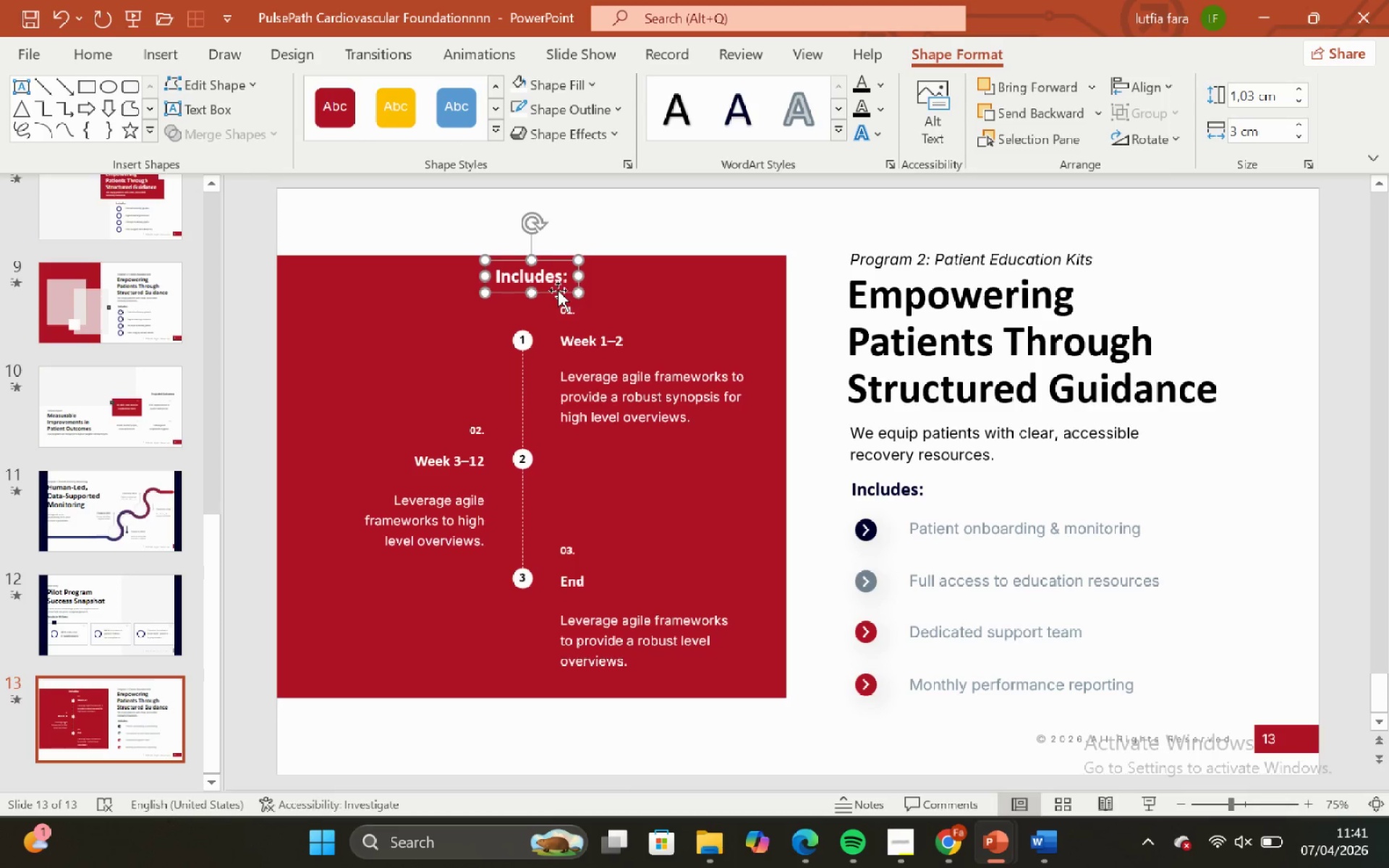 
key(ArrowDown)
 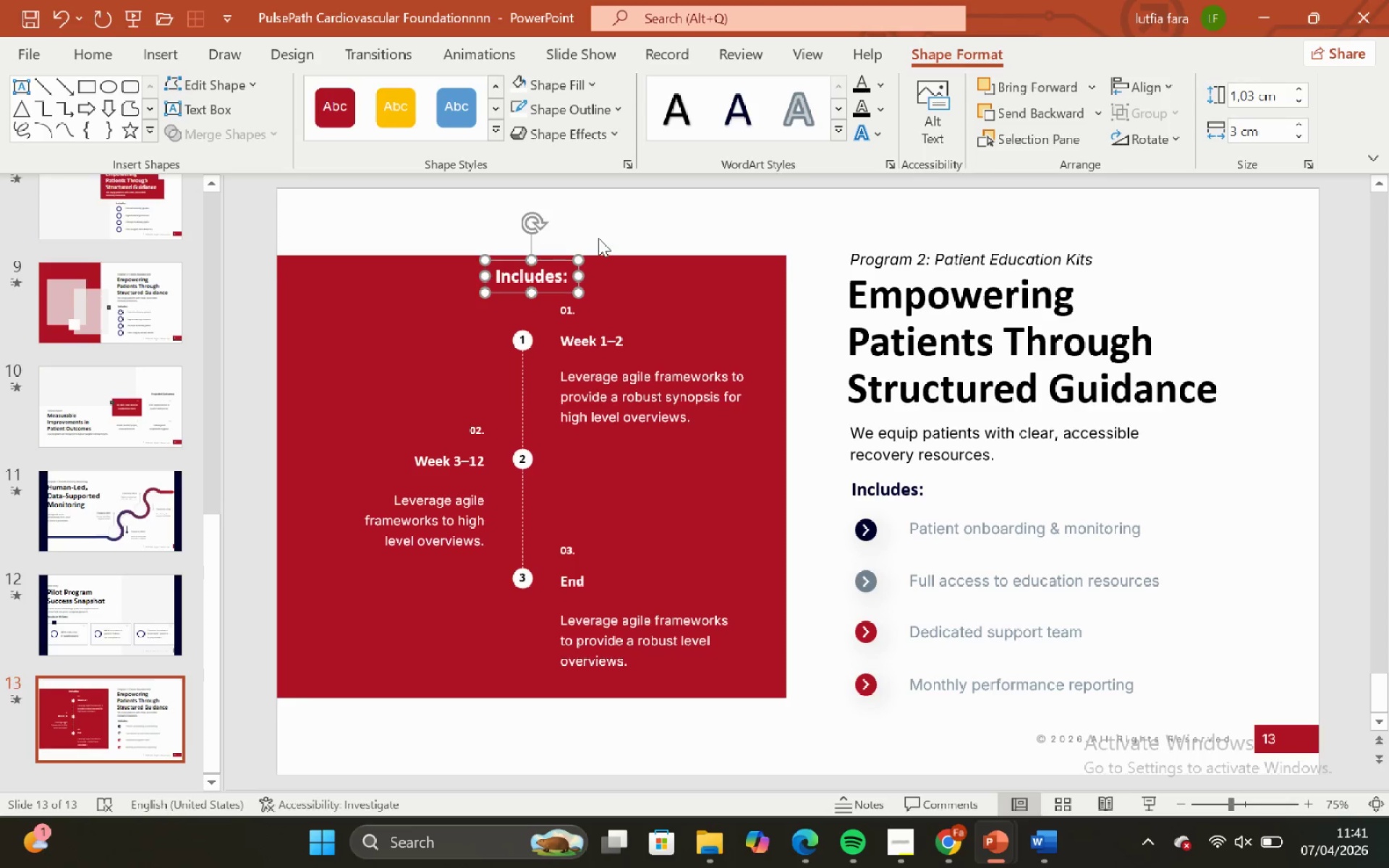 
left_click([598, 238])
 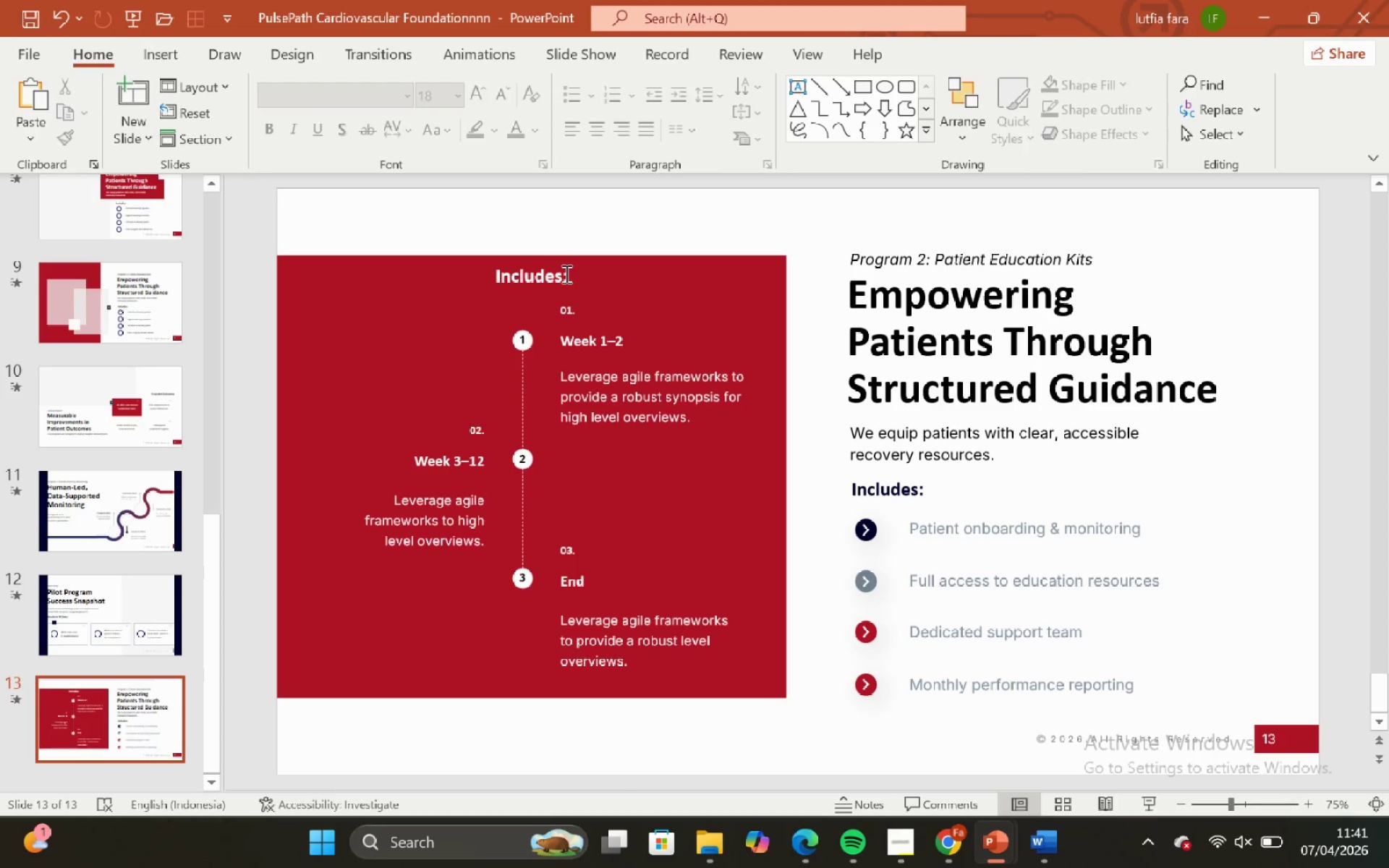 
left_click([565, 273])
 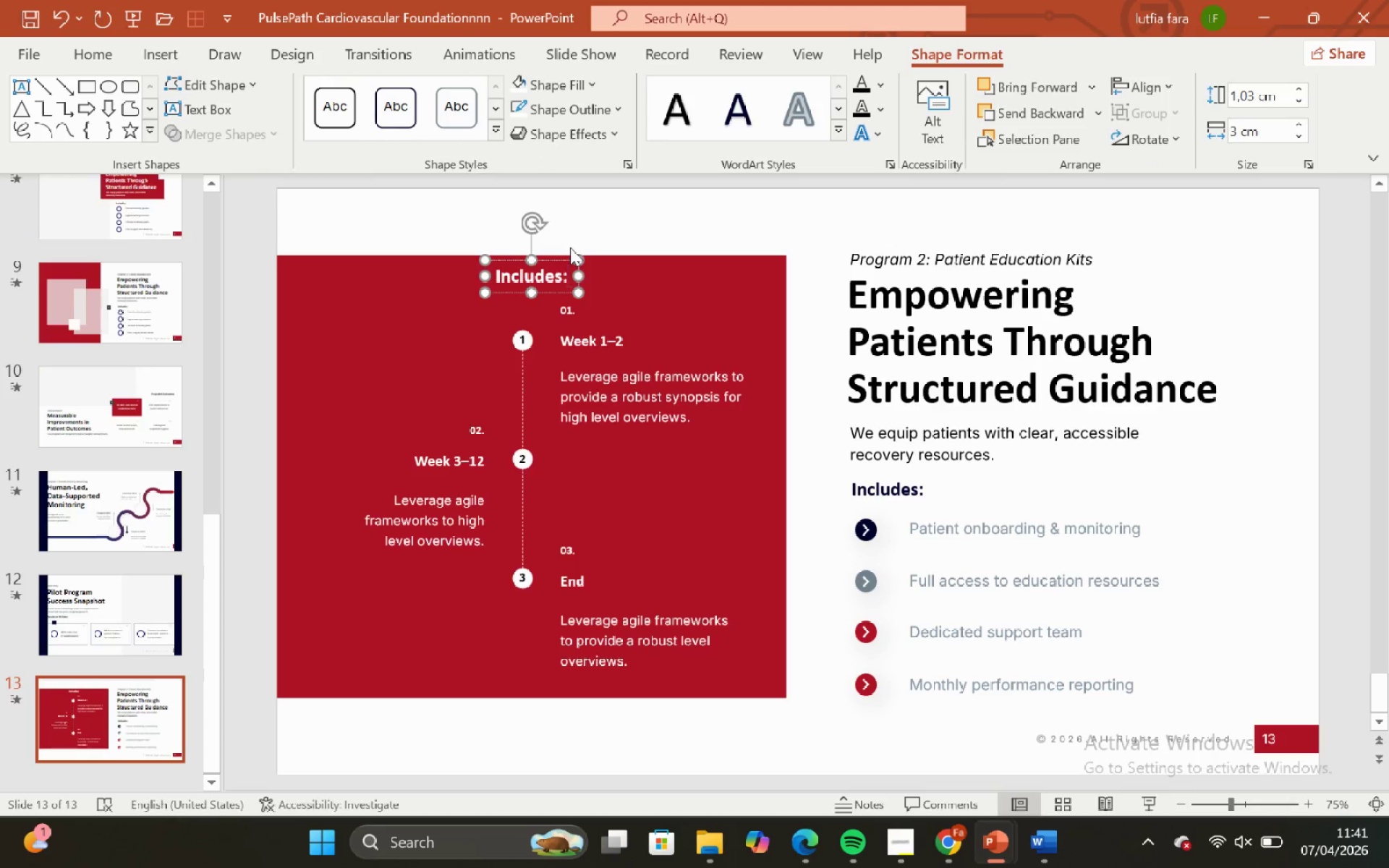 
key(Backspace)
 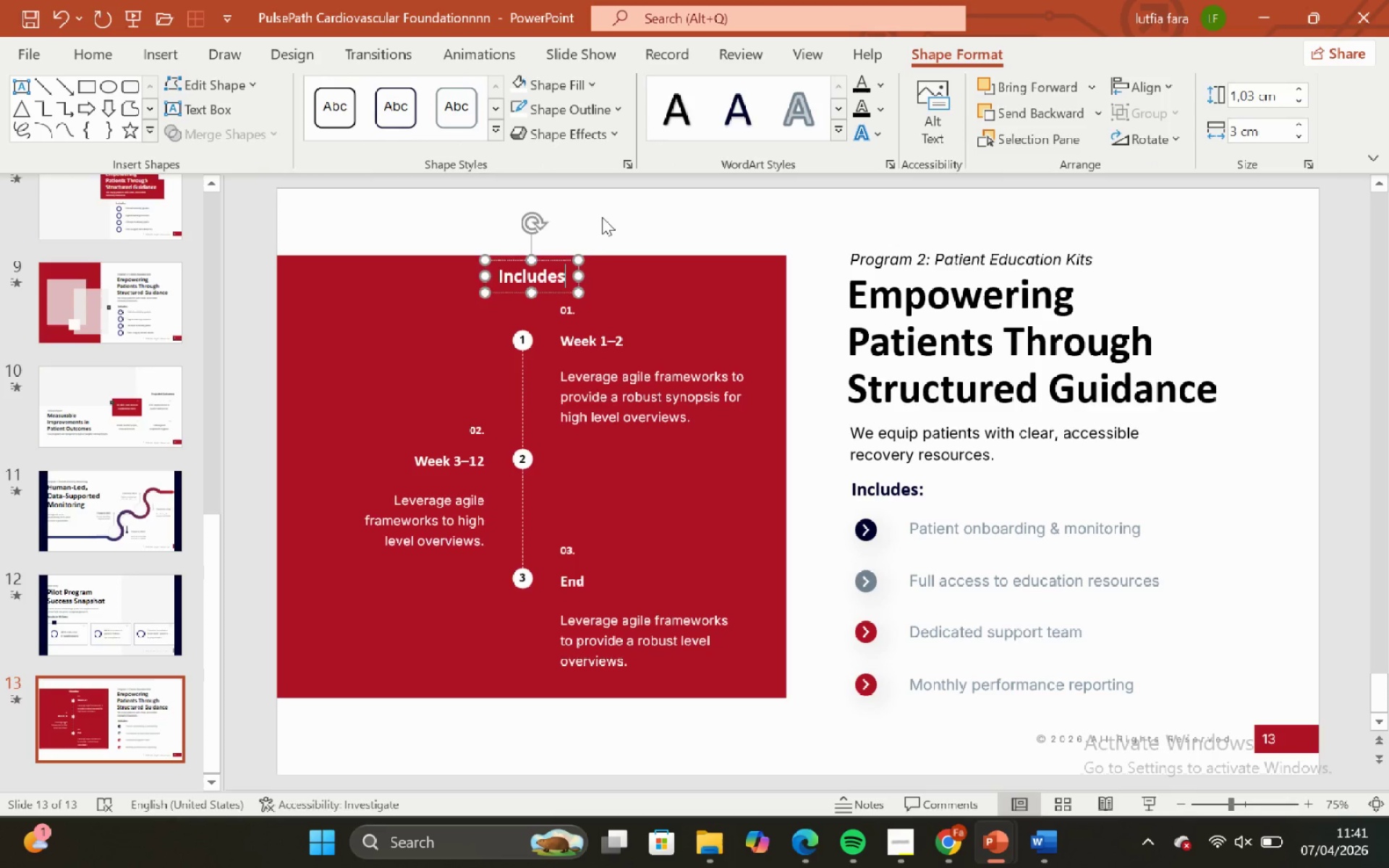 
left_click([604, 215])
 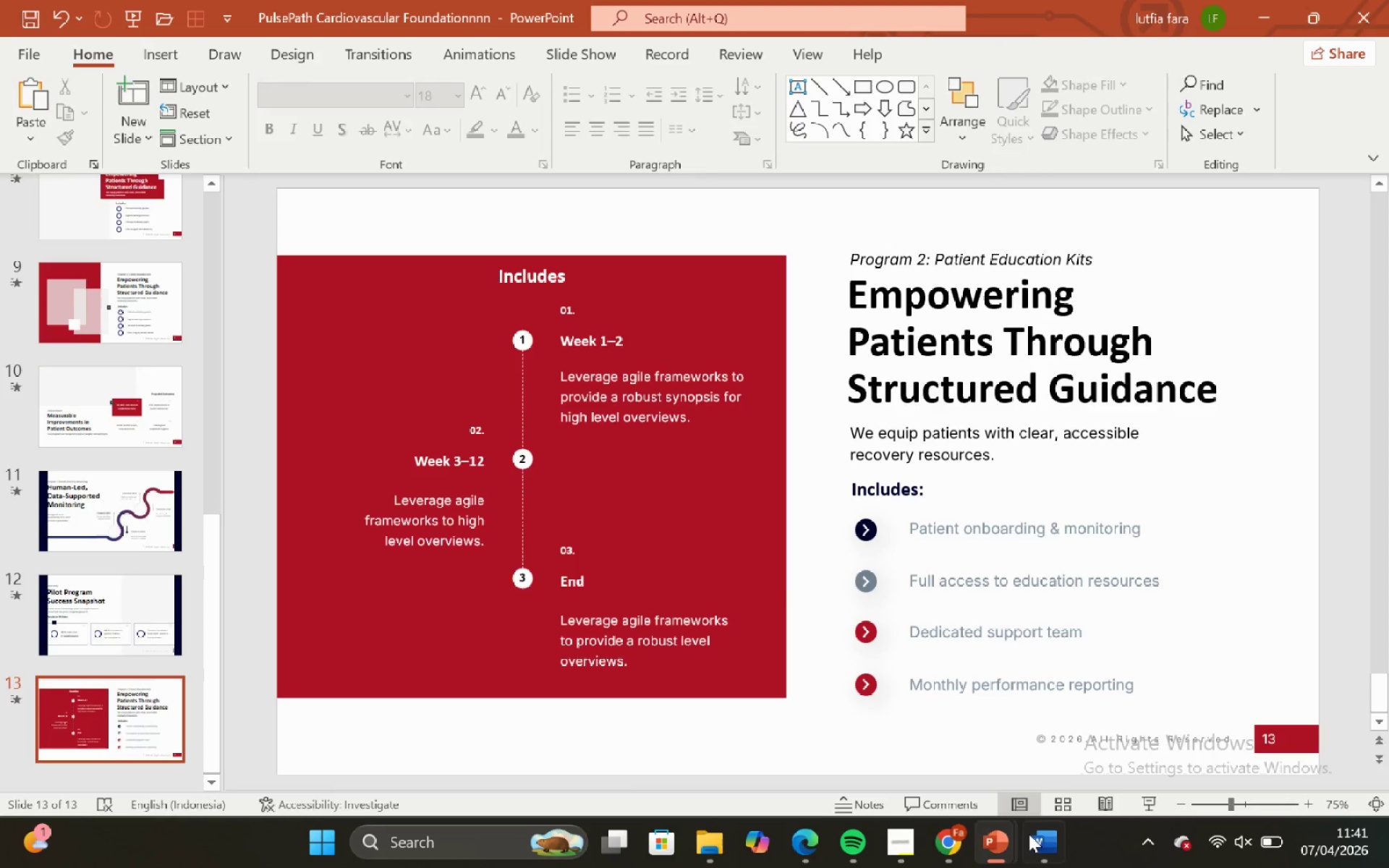 
left_click([1034, 836])
 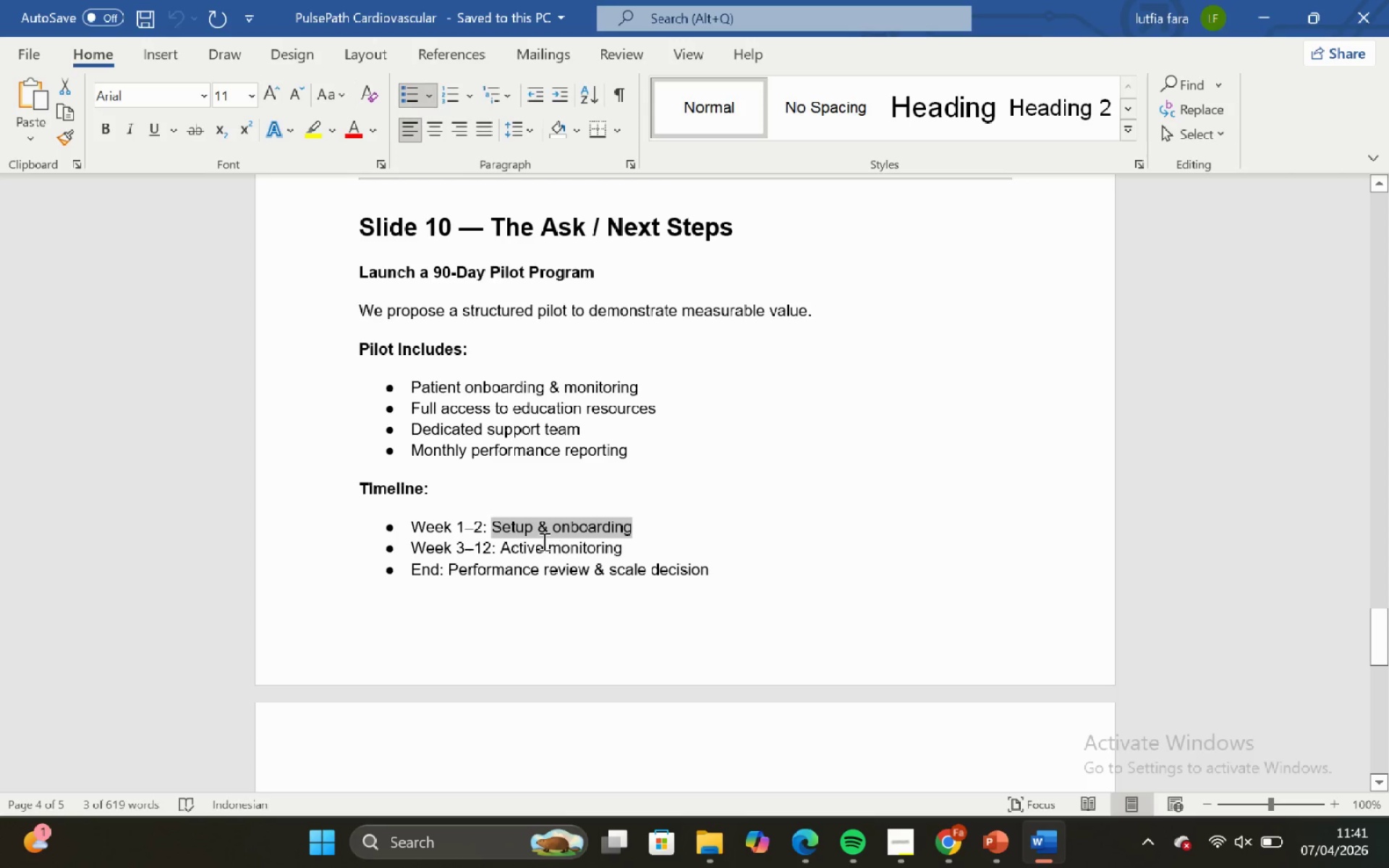 
left_click([543, 540])
 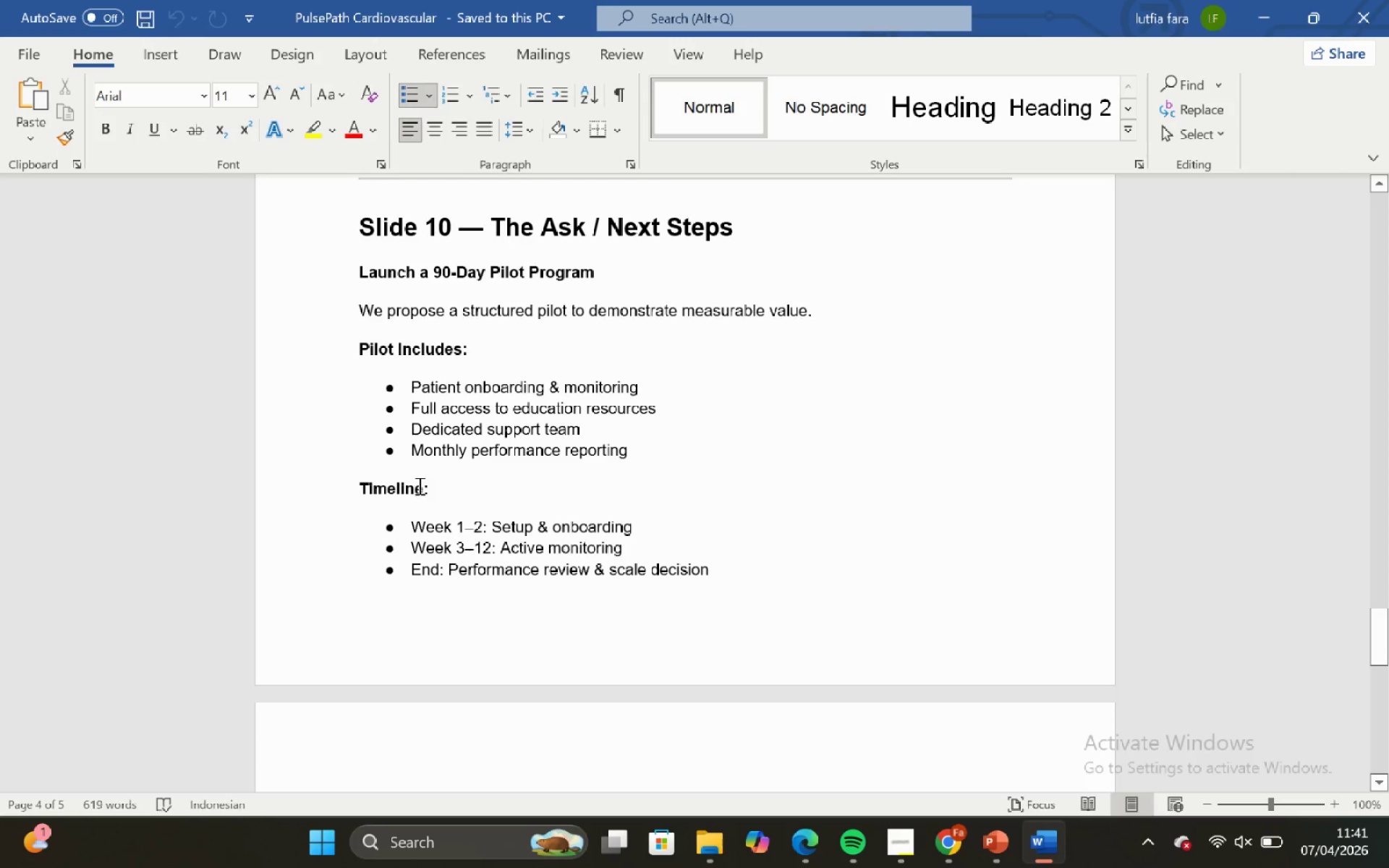 
wait(5.7)
 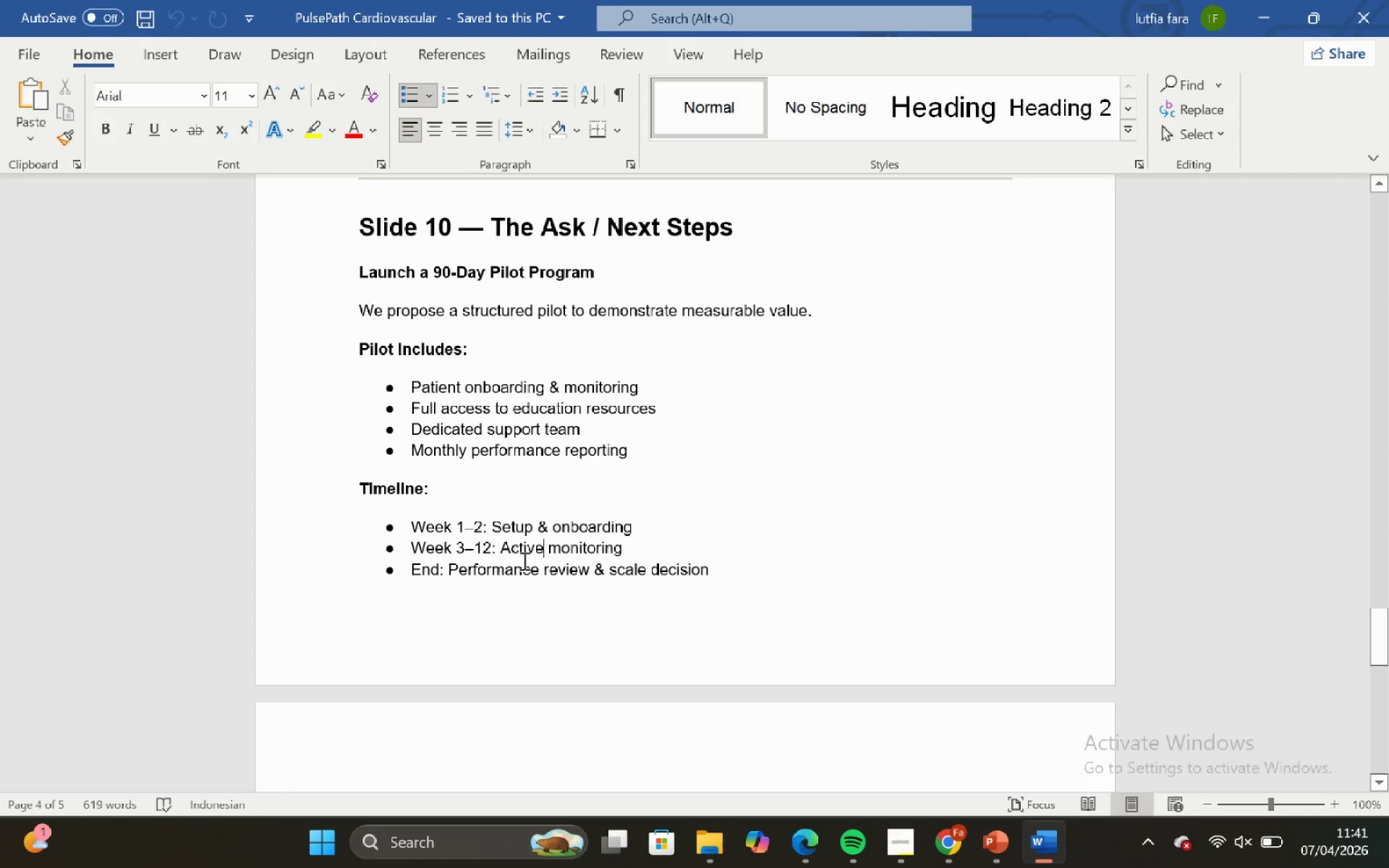 
left_click_drag(start_coordinate=[422, 490], to_coordinate=[345, 490])
 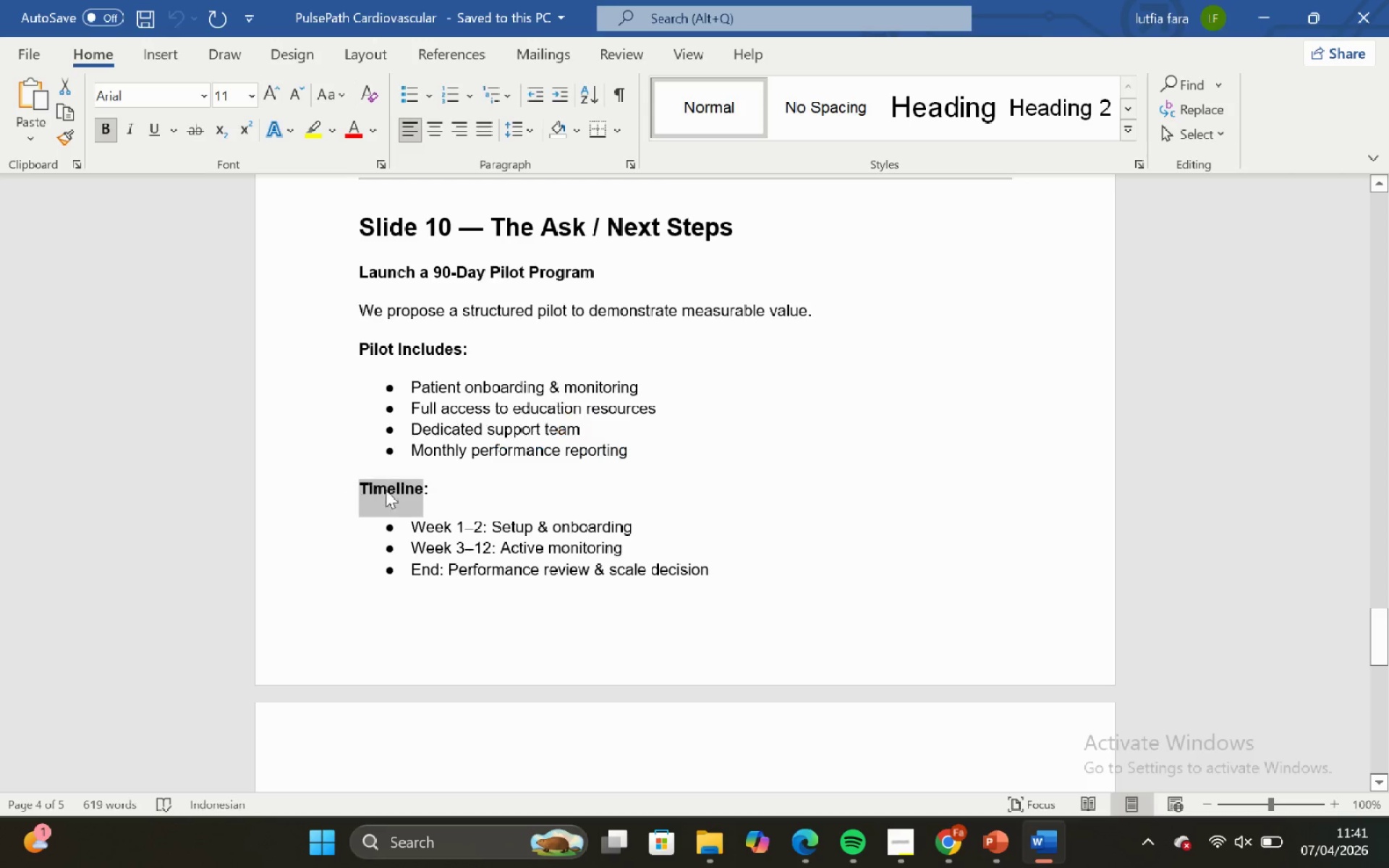 
key(Control+C)
 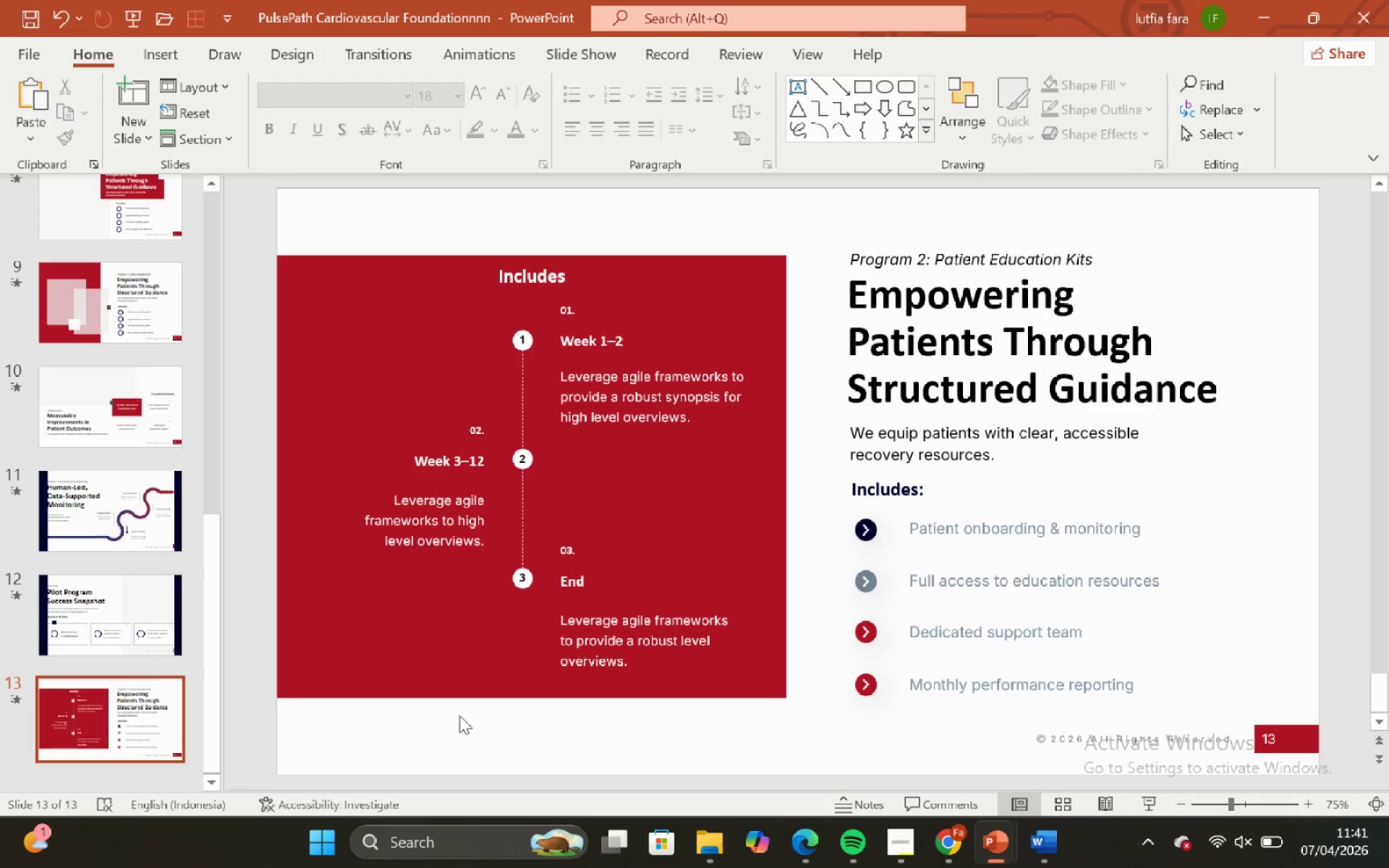 
left_click([533, 281])
 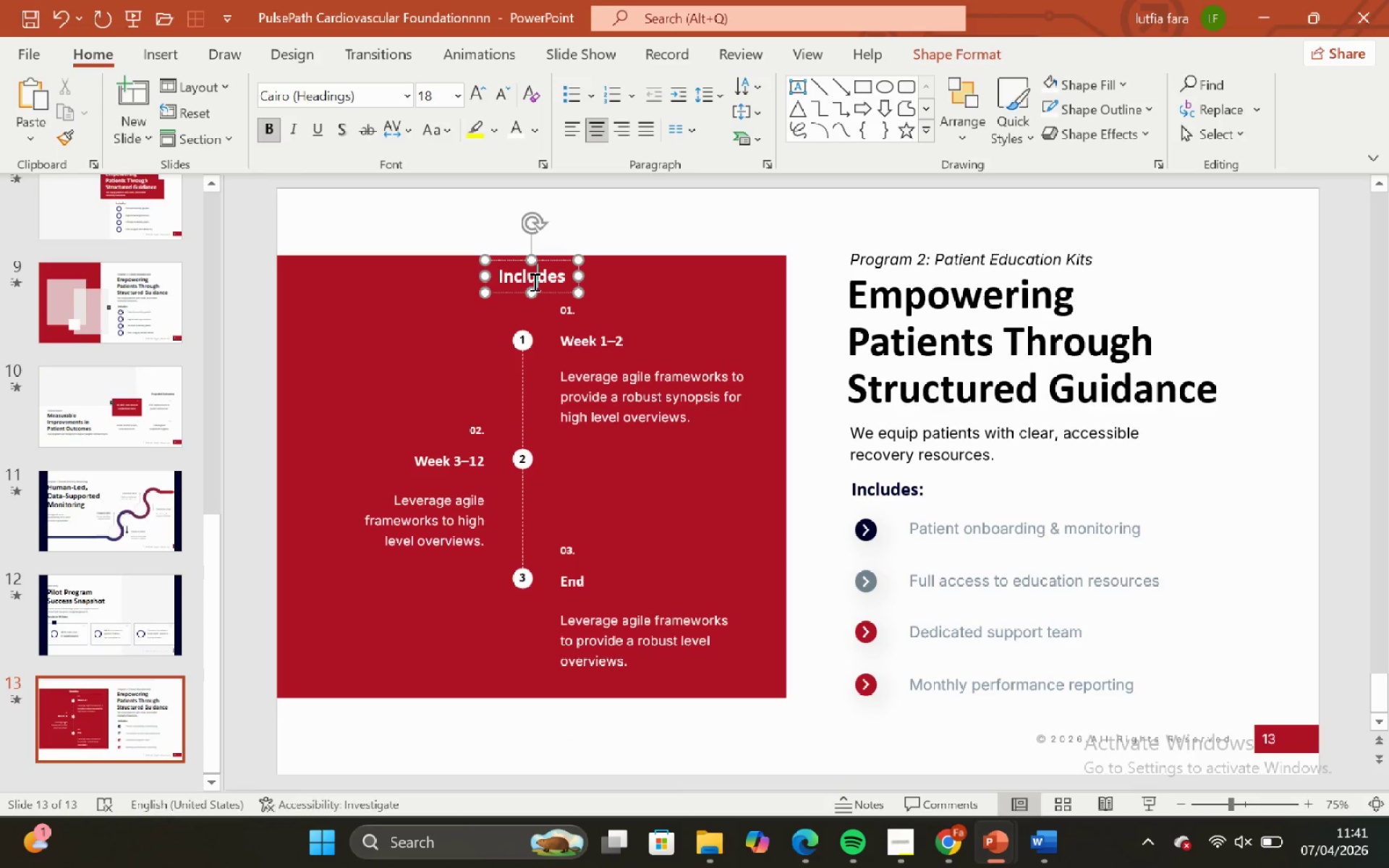 
key(Control+A)
 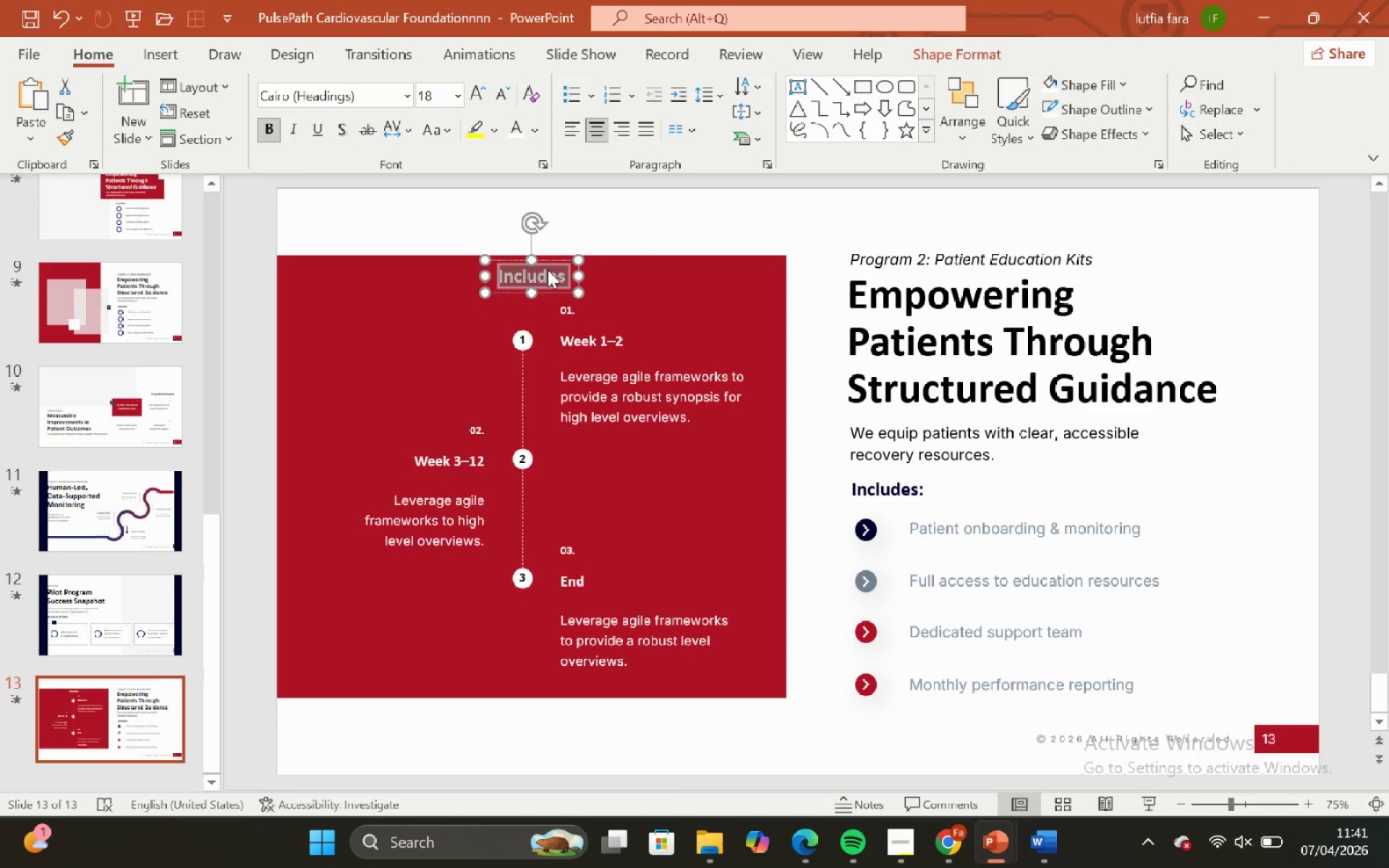 
right_click([548, 270])
 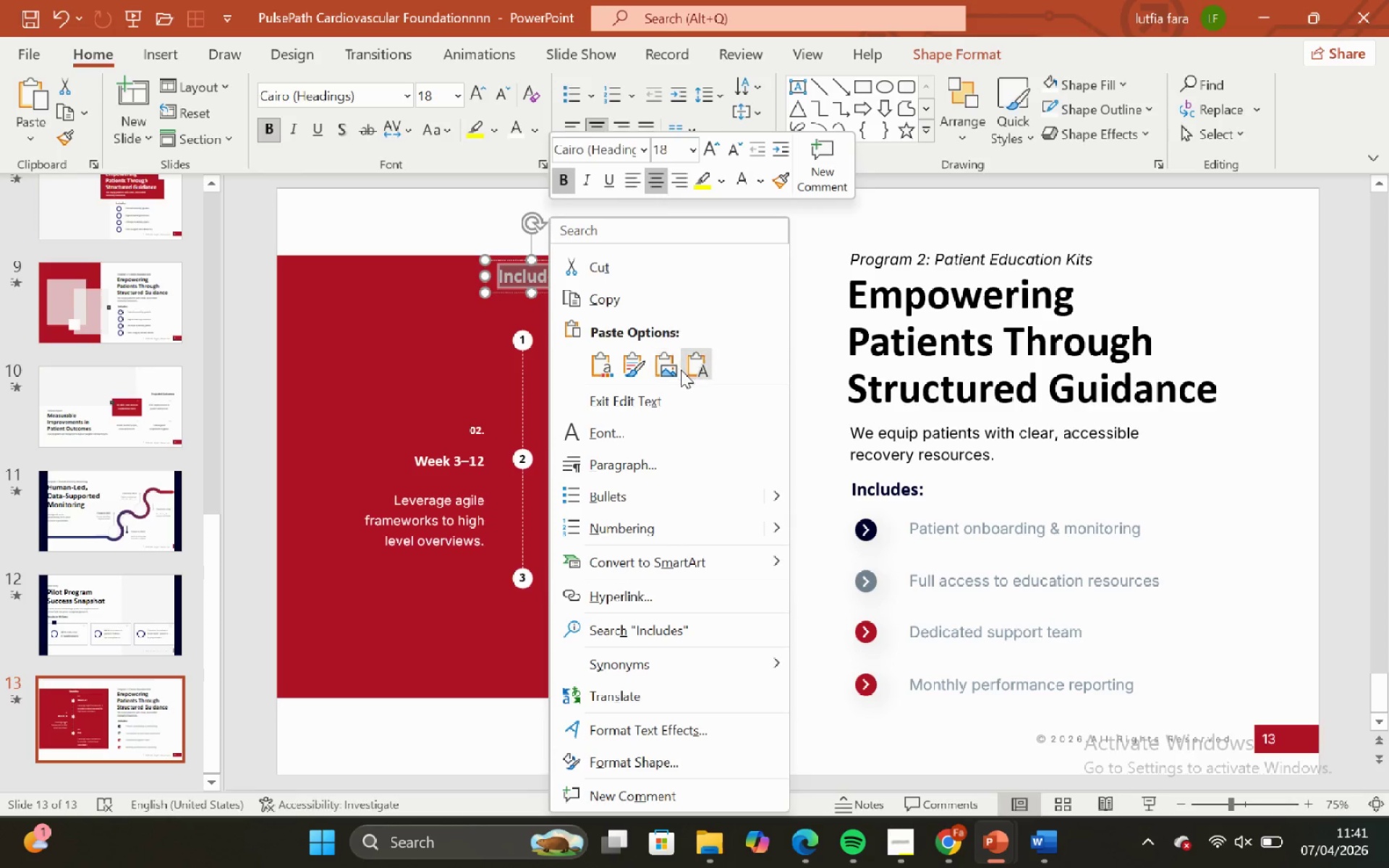 
left_click([681, 370])
 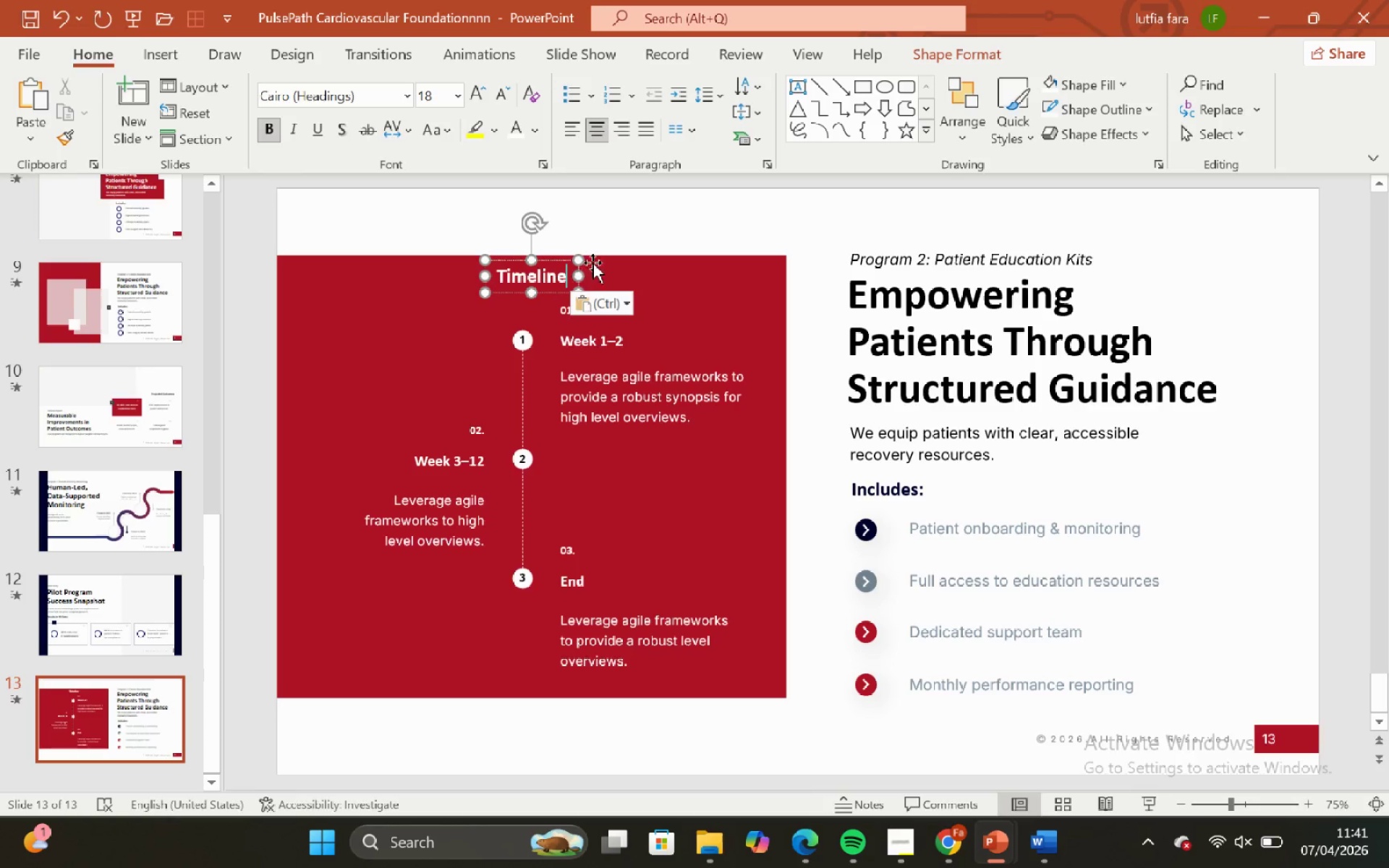 
hold_key(key=ShiftLeft, duration=0.41)
left_click([598, 265])
 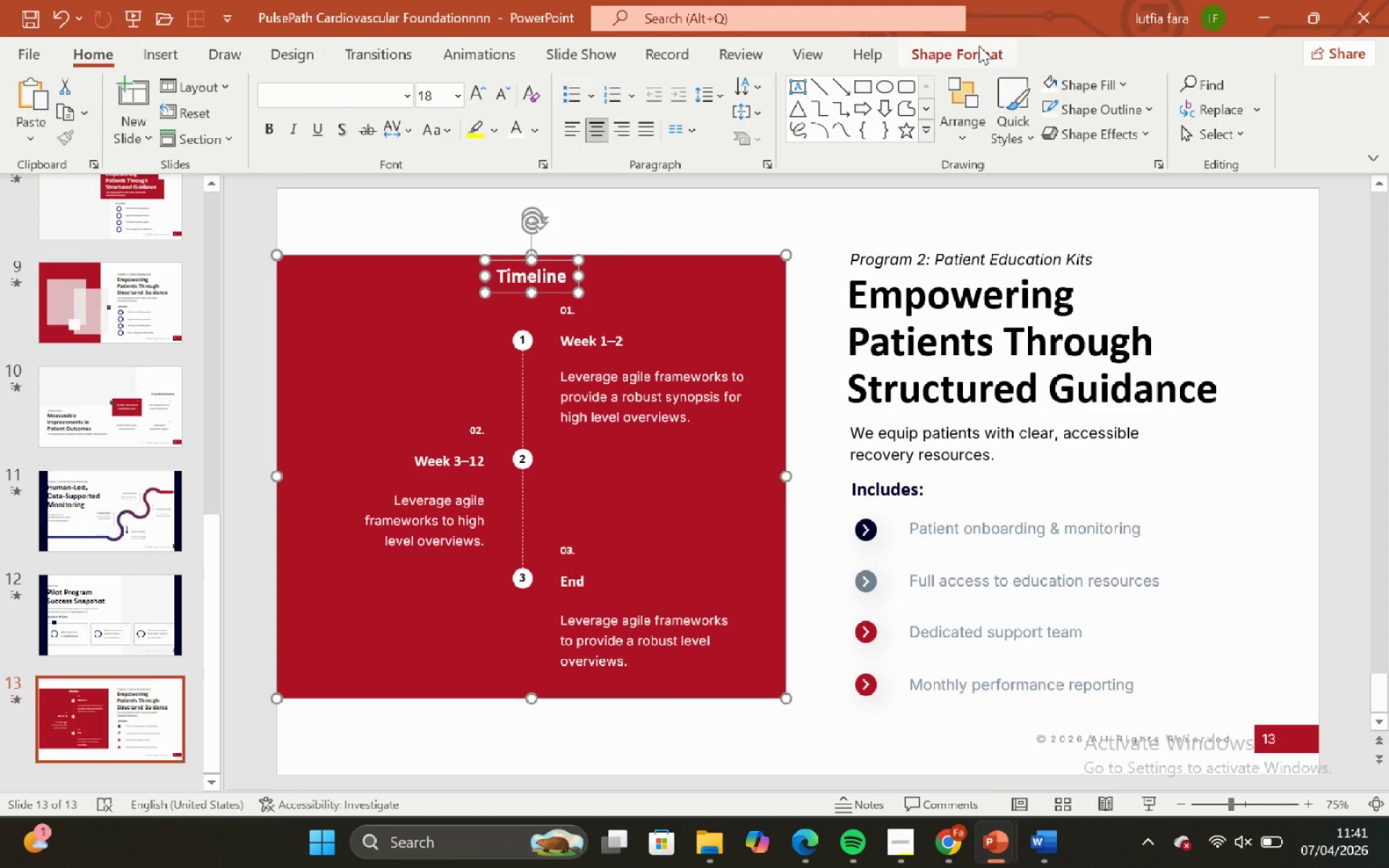 
left_click([979, 46])
 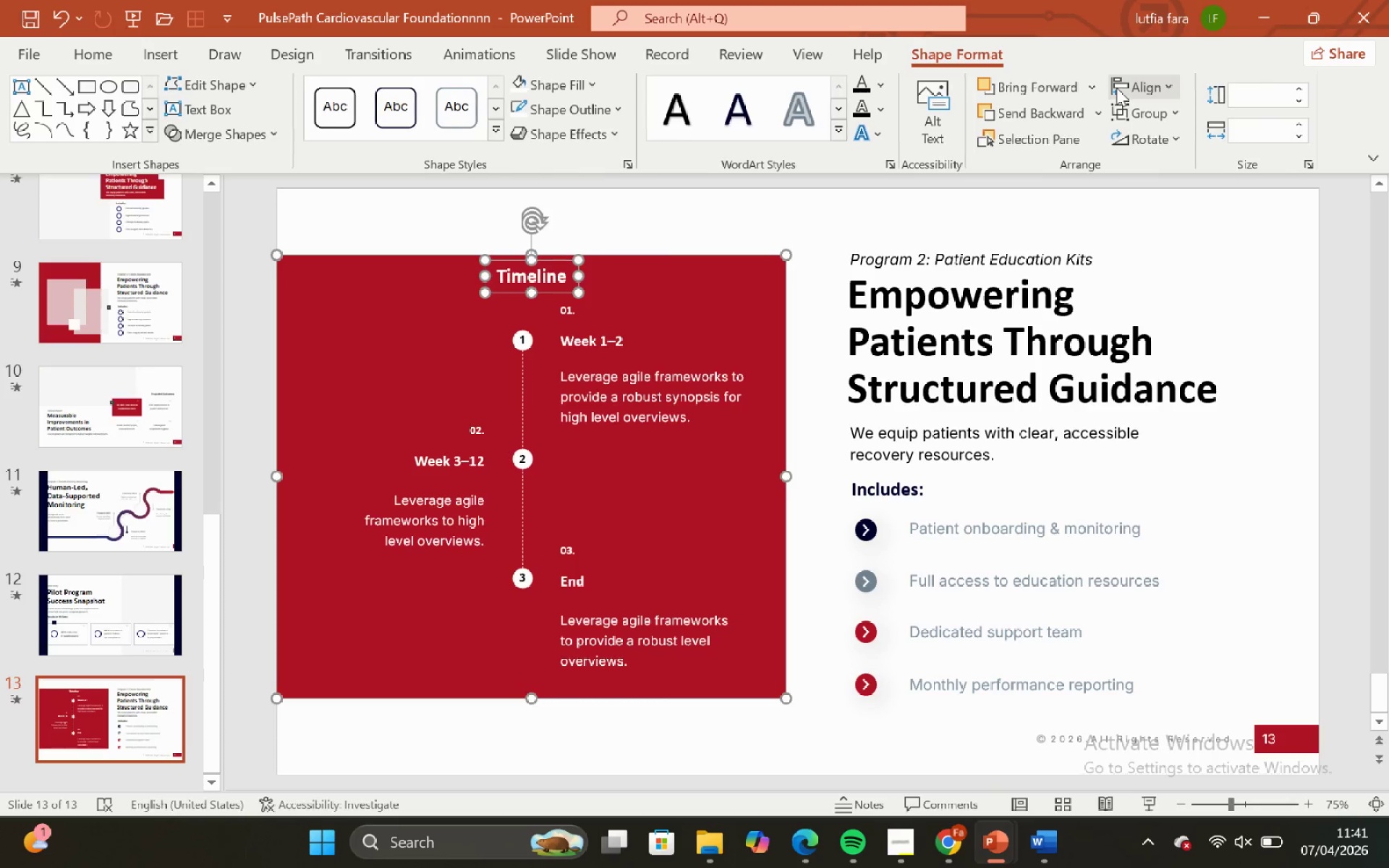 
left_click([1116, 88])
 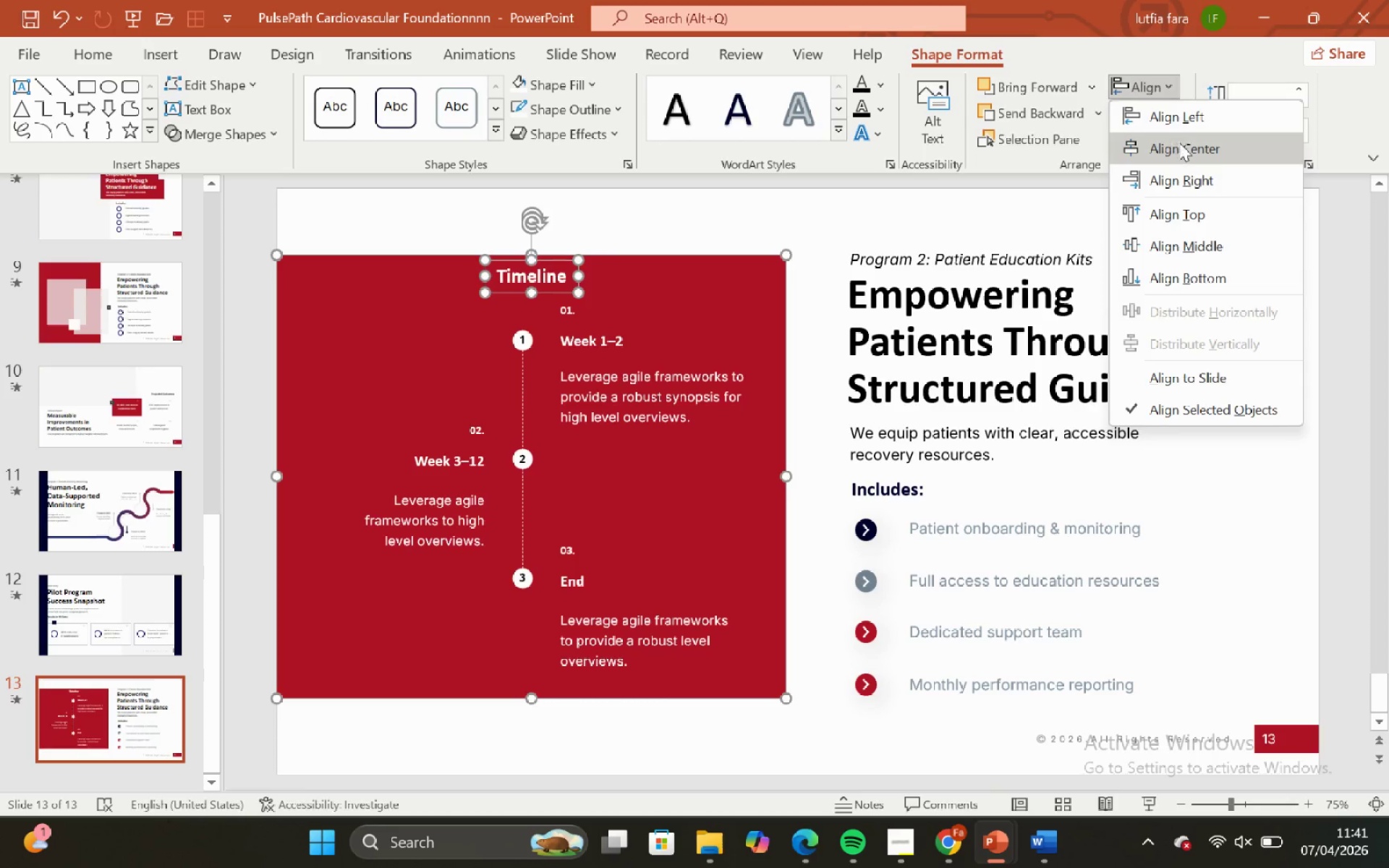 
left_click([1181, 144])
 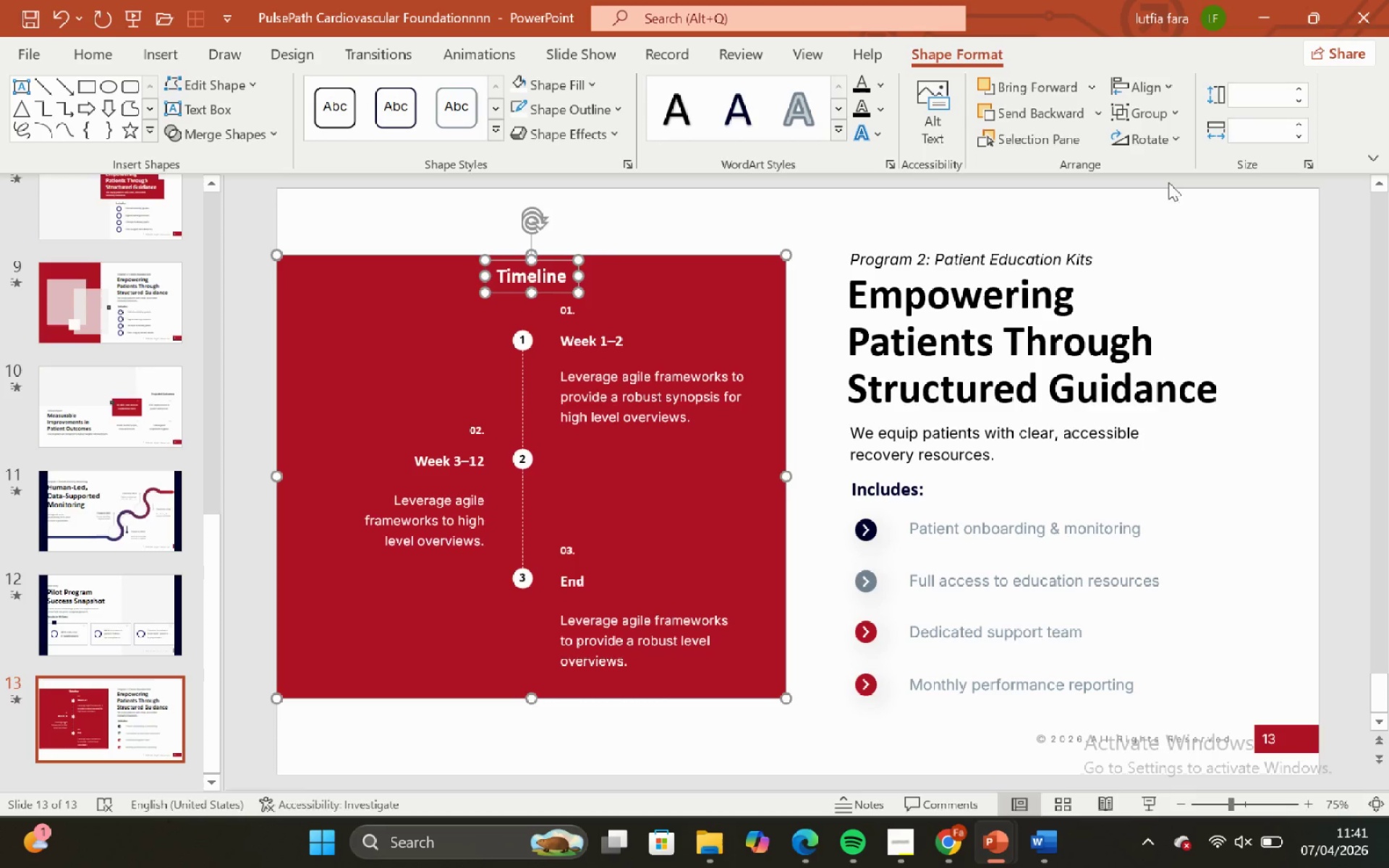 
left_click([1171, 200])
 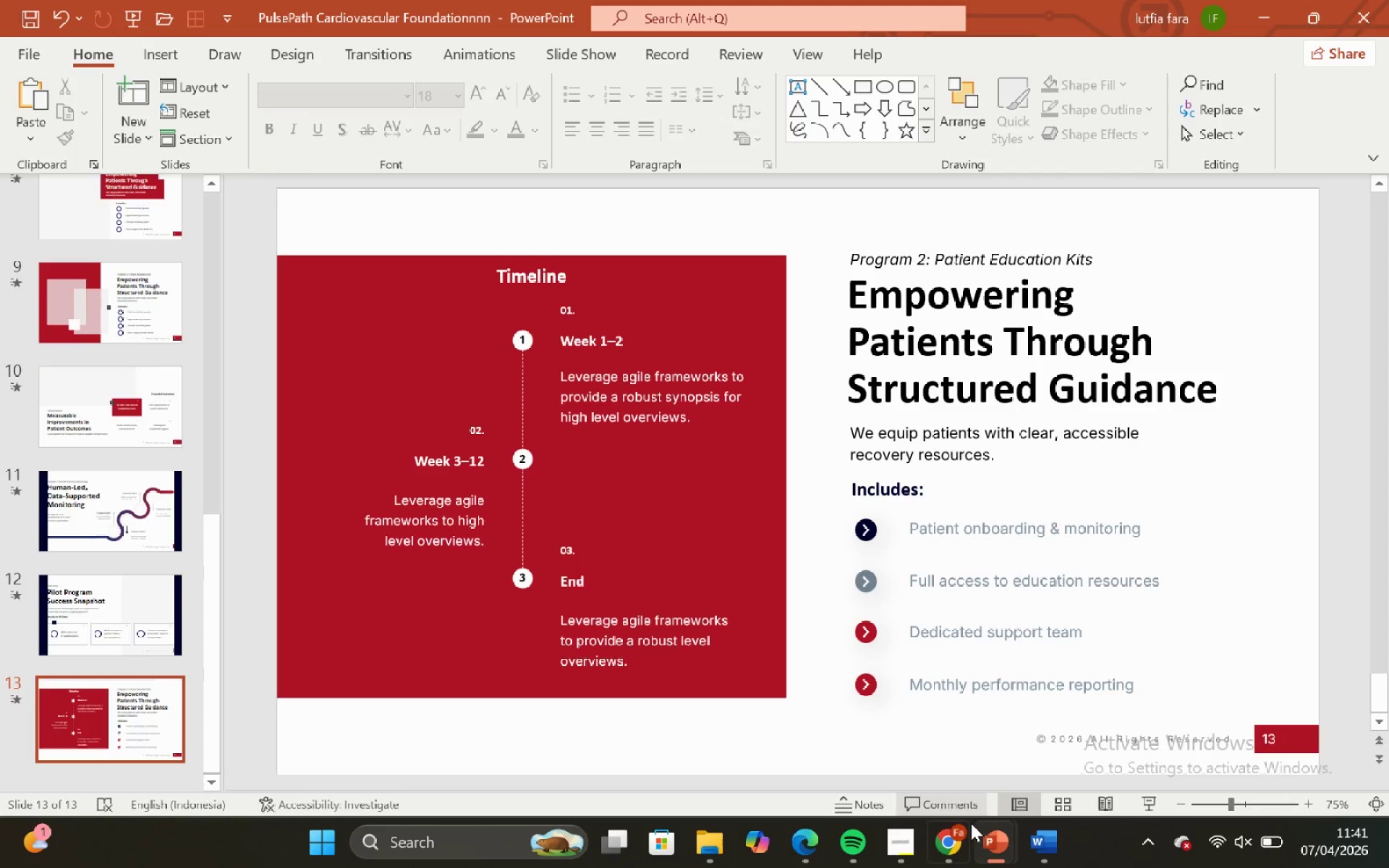 
mouse_move([1034, 813])
 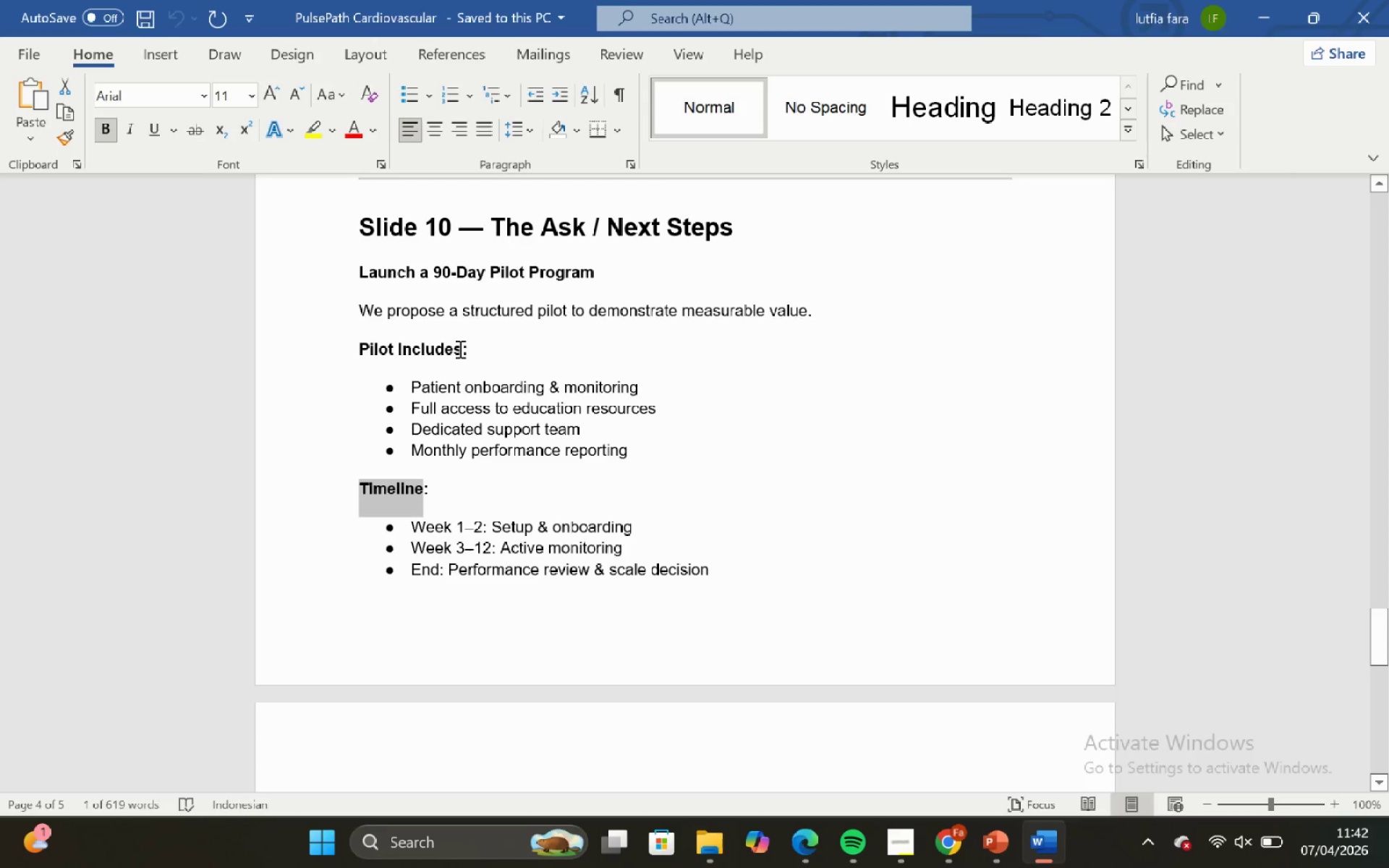 
left_click_drag(start_coordinate=[459, 347], to_coordinate=[368, 349])
 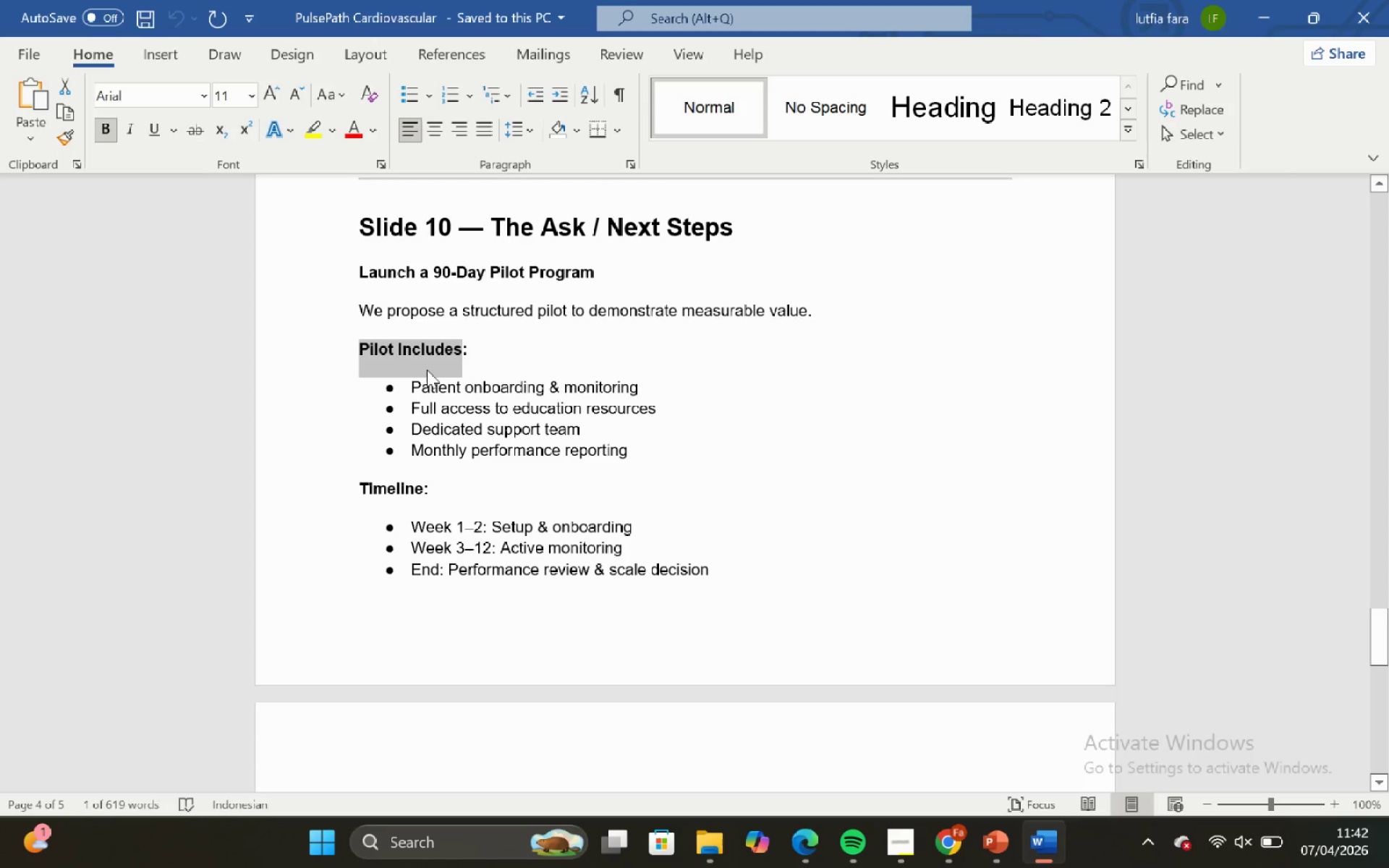 
key(Control+C)
 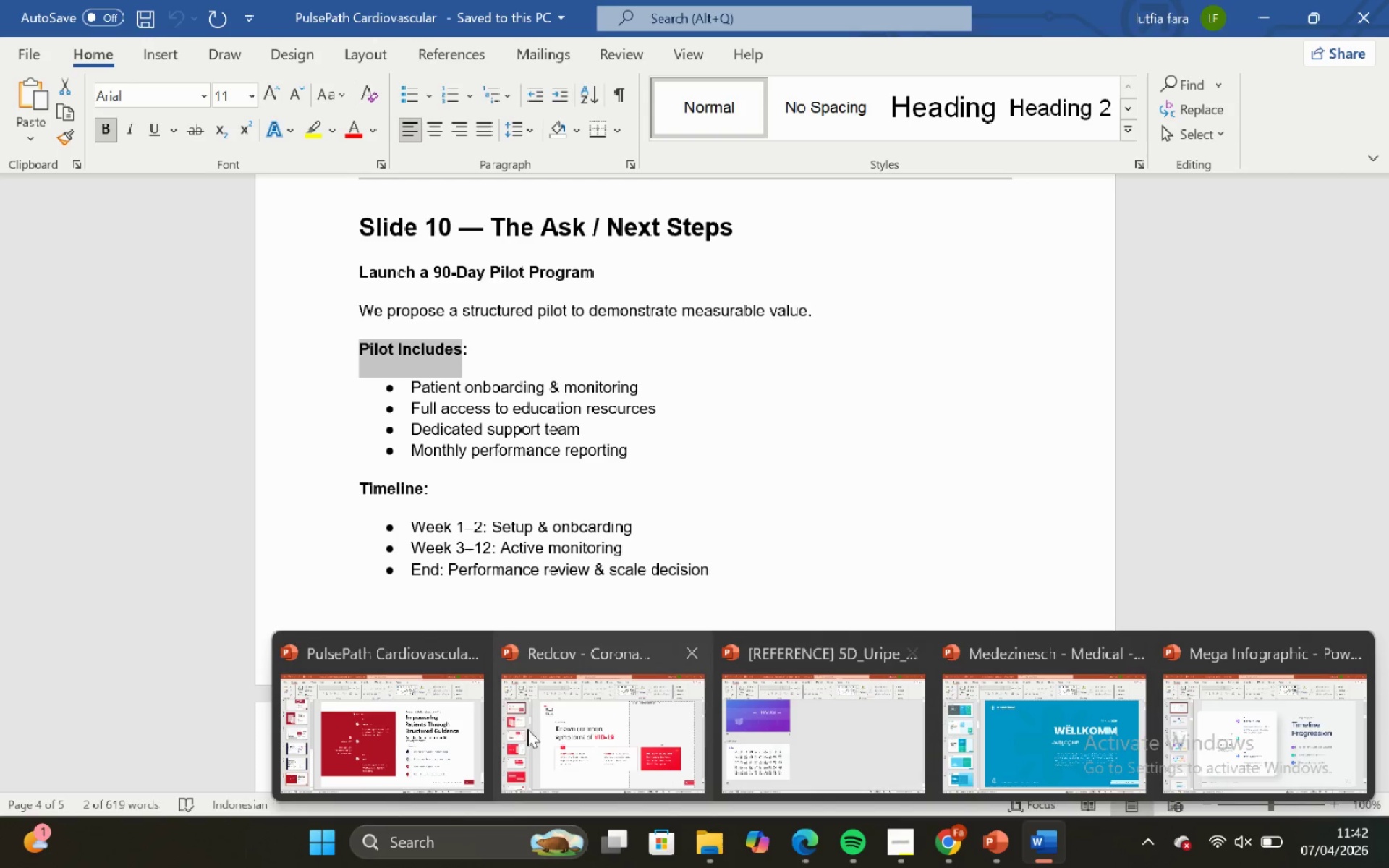 
left_click_drag(start_coordinate=[449, 722], to_coordinate=[448, 712])
 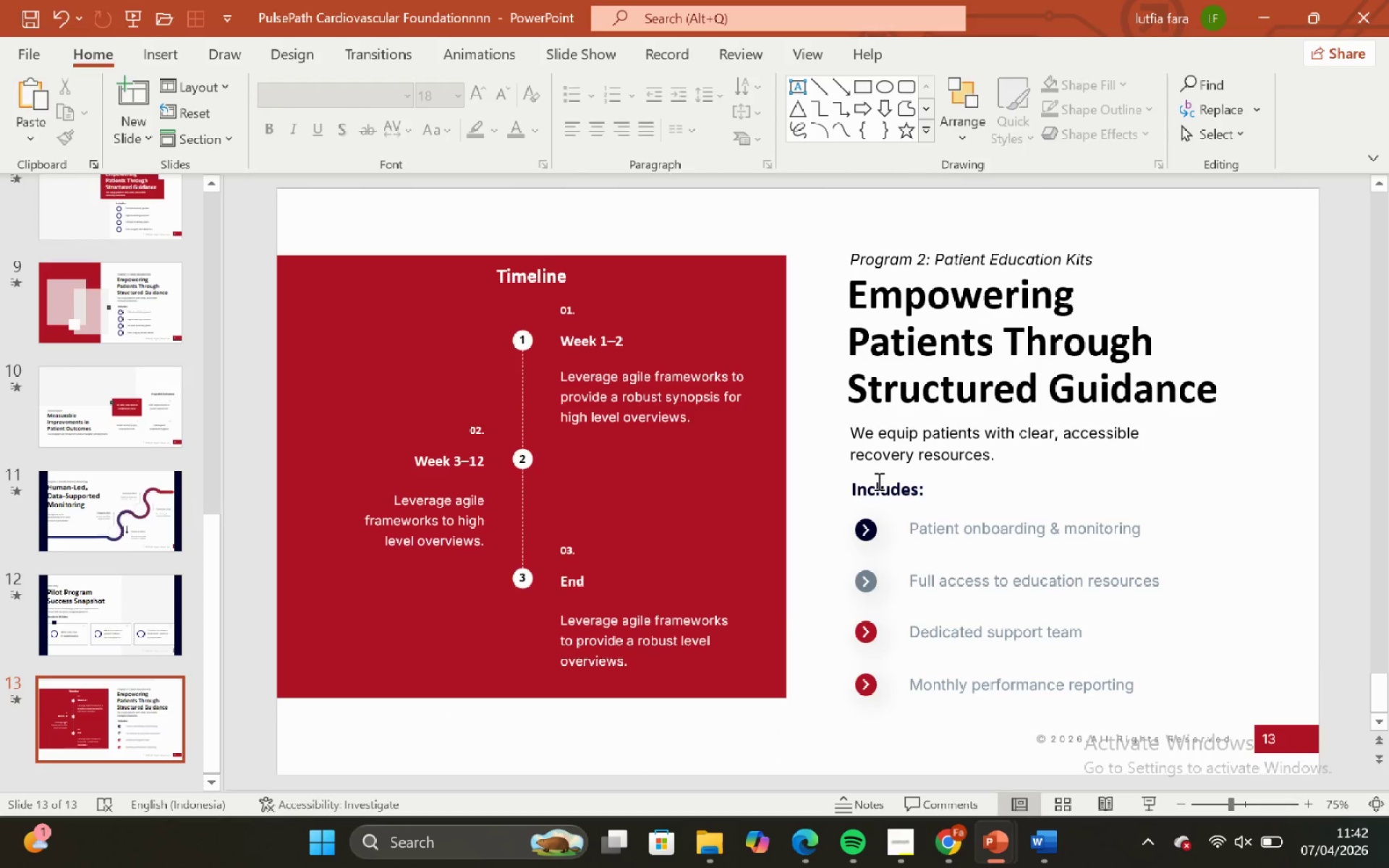 
left_click([880, 480])
 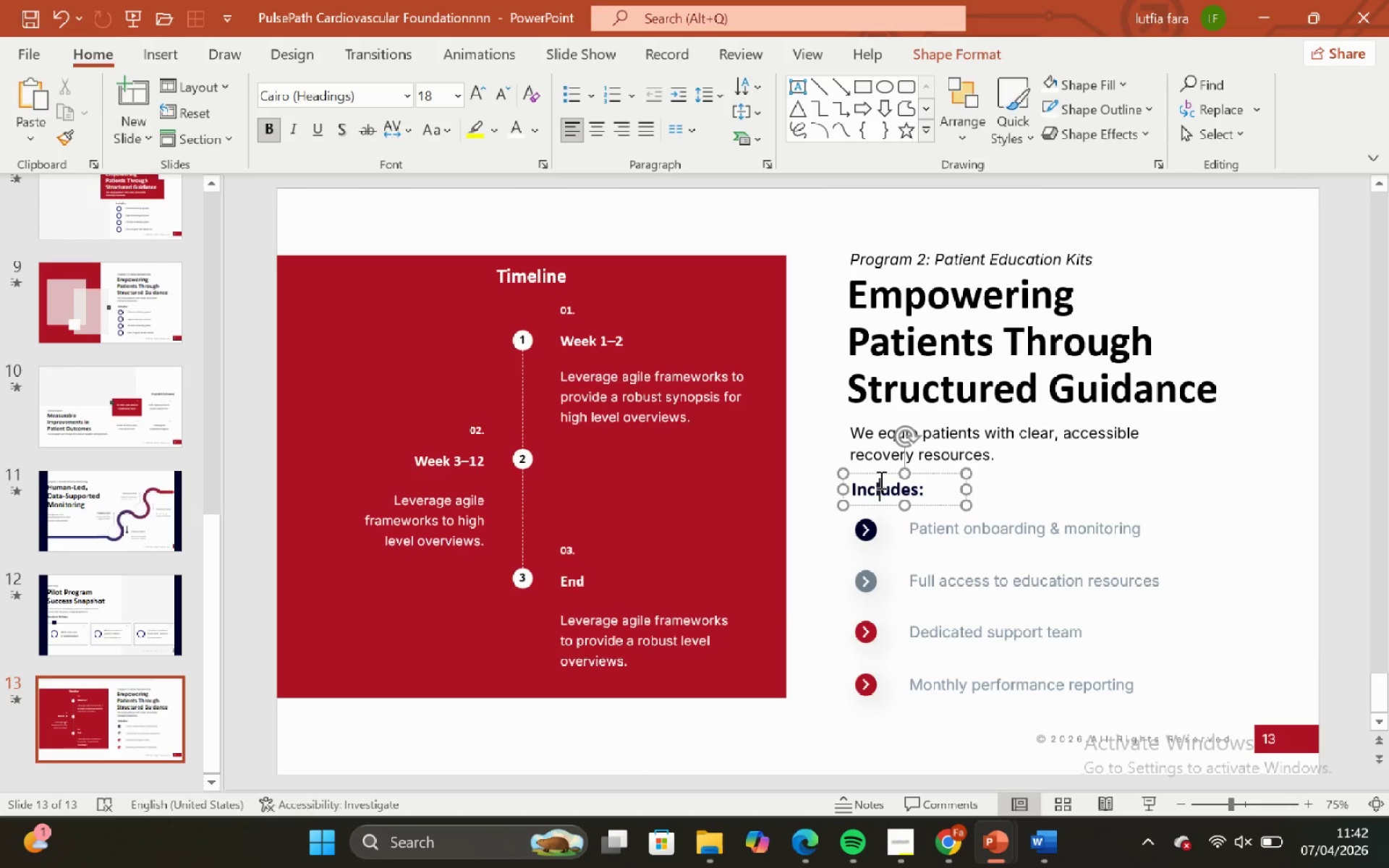 
key(Control+A)
 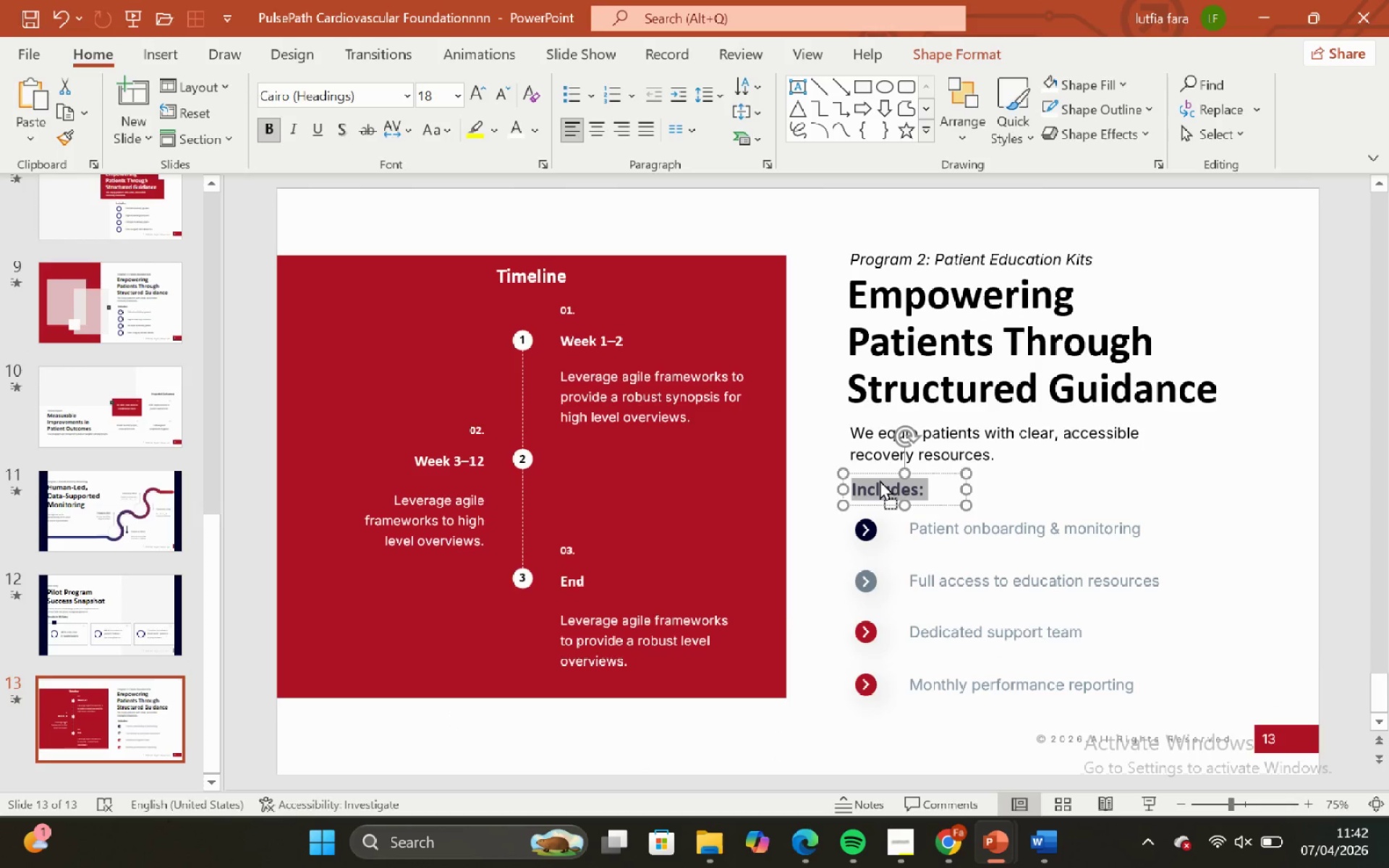 
right_click([880, 480])
 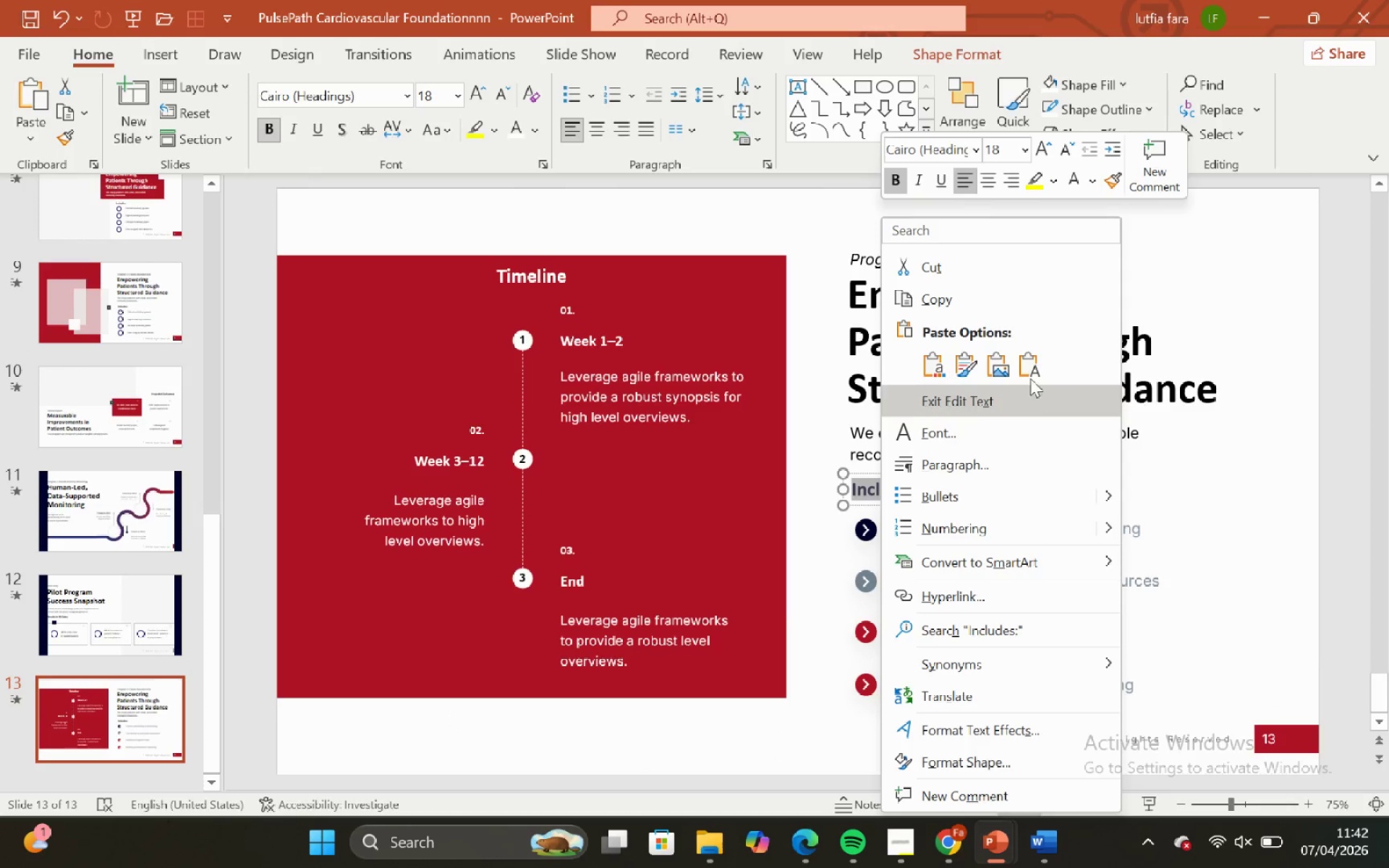 
left_click([1030, 363])
 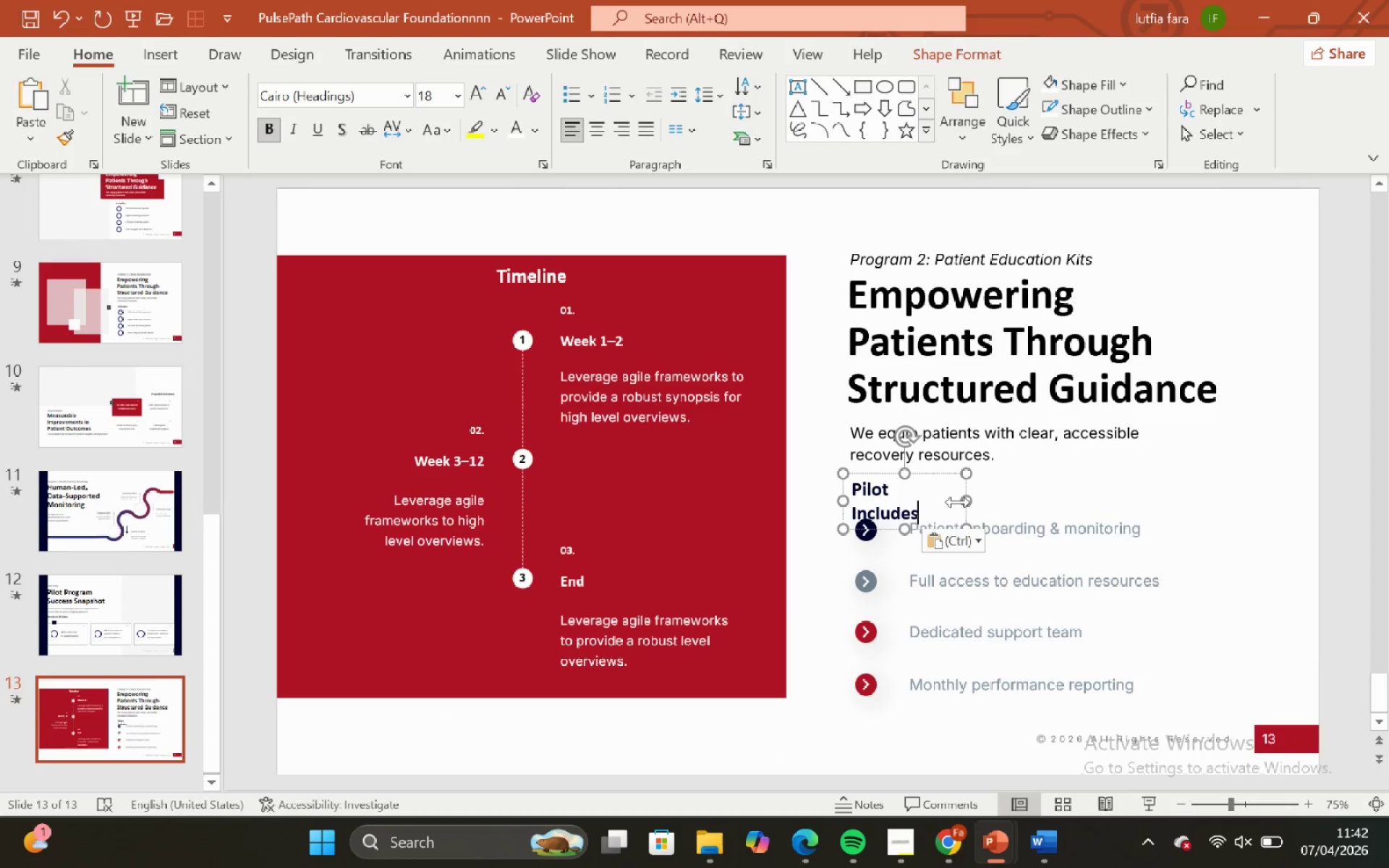 
left_click_drag(start_coordinate=[963, 504], to_coordinate=[1019, 496])
 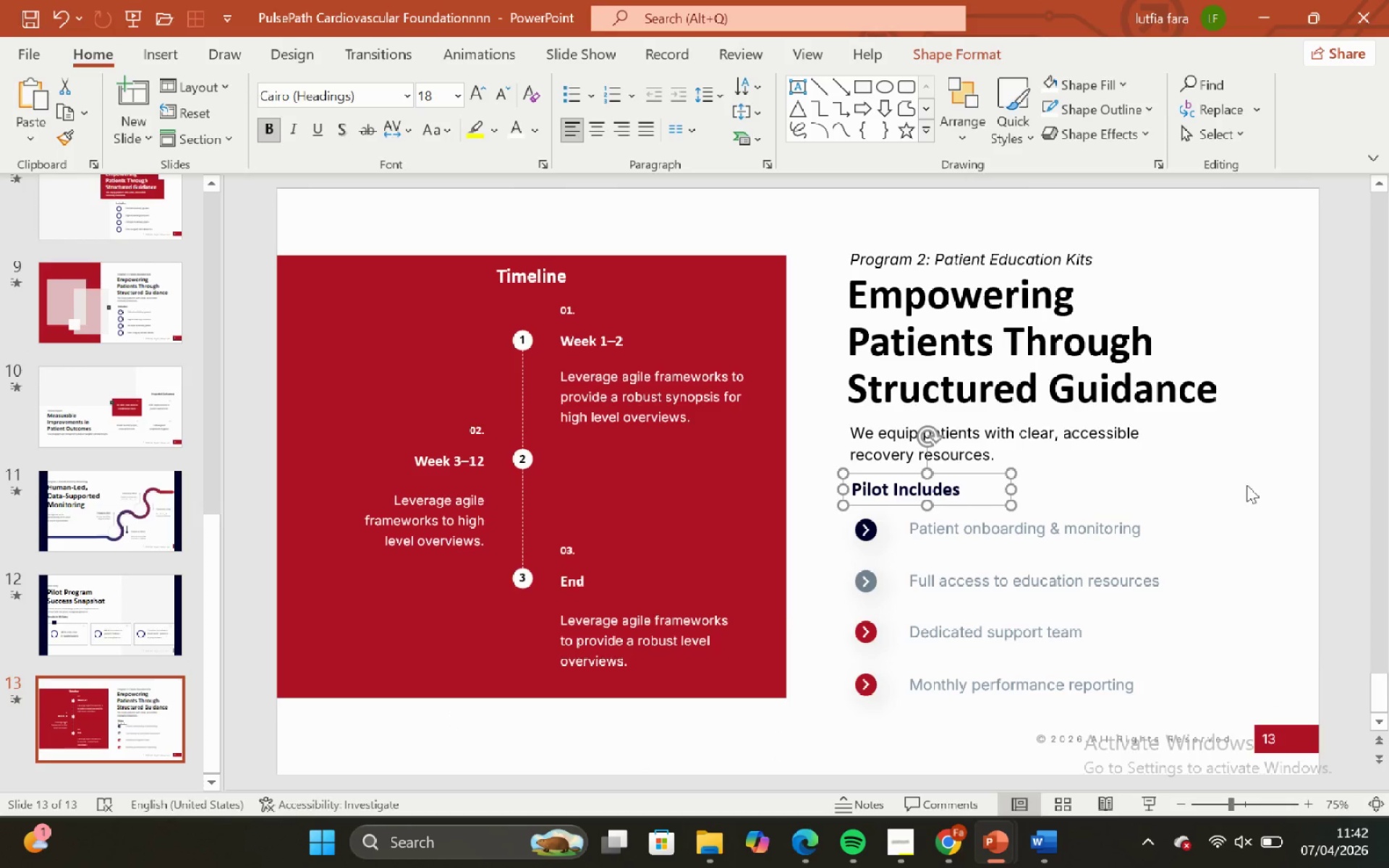 
left_click([1246, 485])
 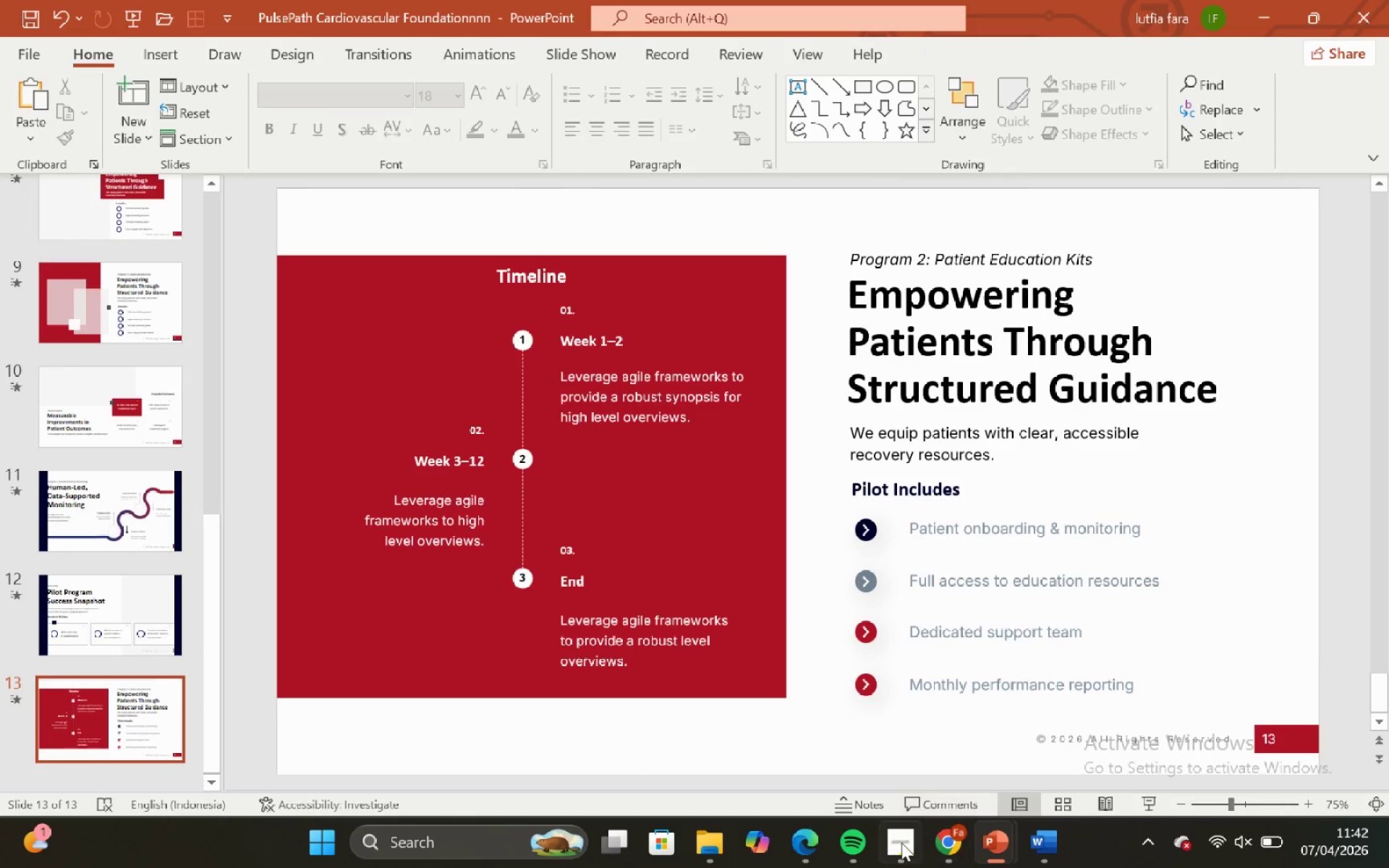 
left_click_drag(start_coordinate=[898, 845], to_coordinate=[889, 843])
 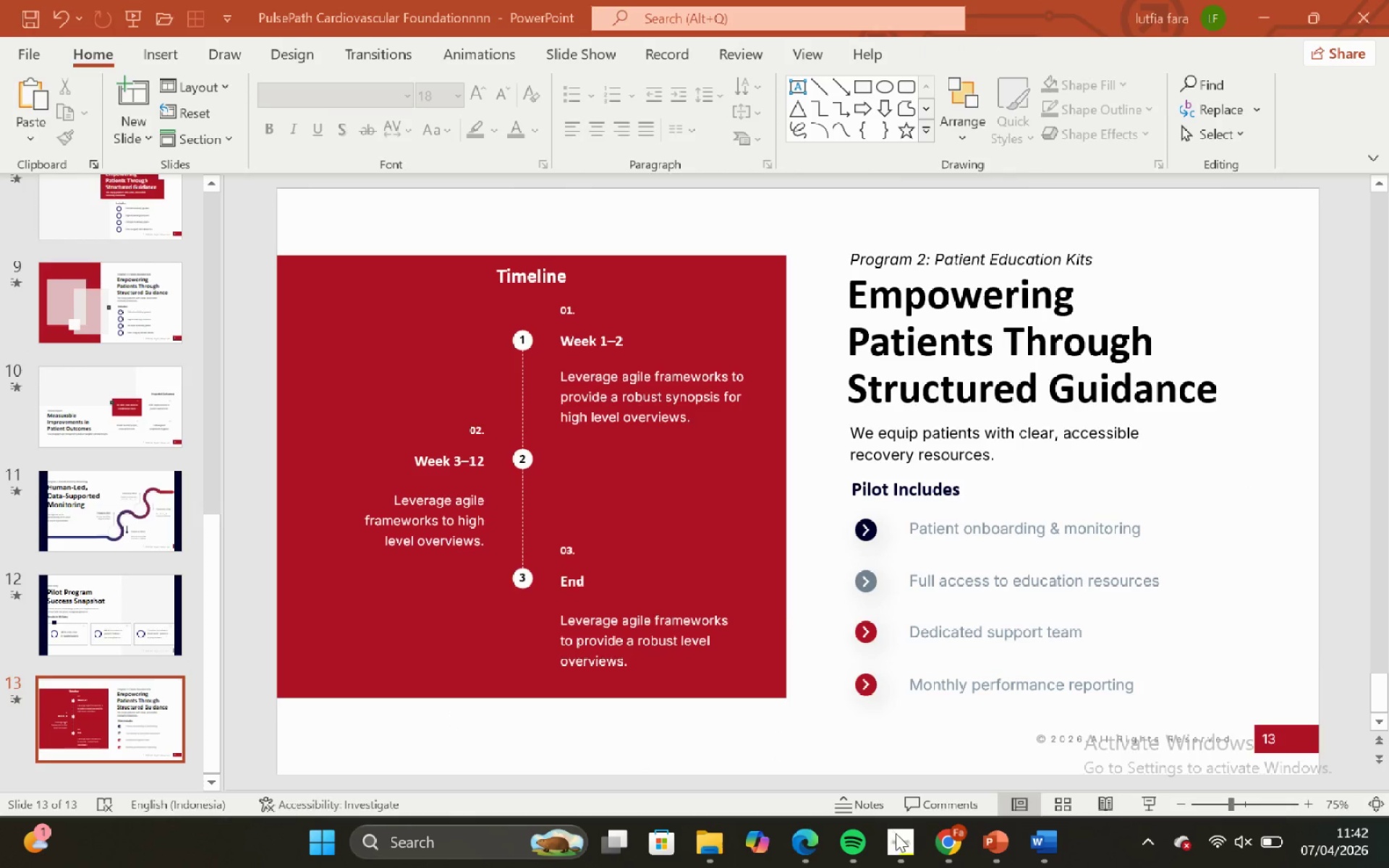 
left_click([896, 838])
 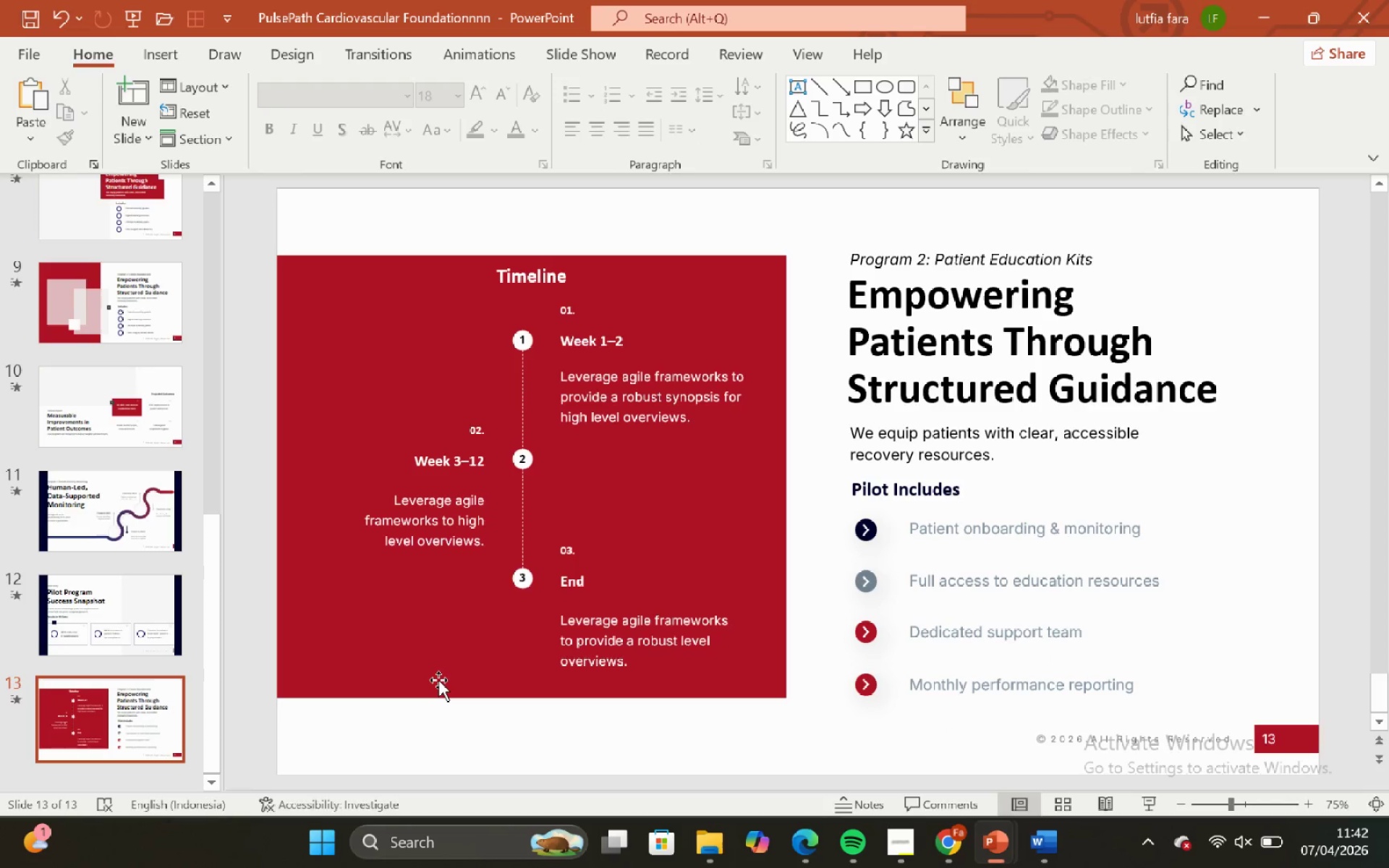 
left_click([530, 618])
 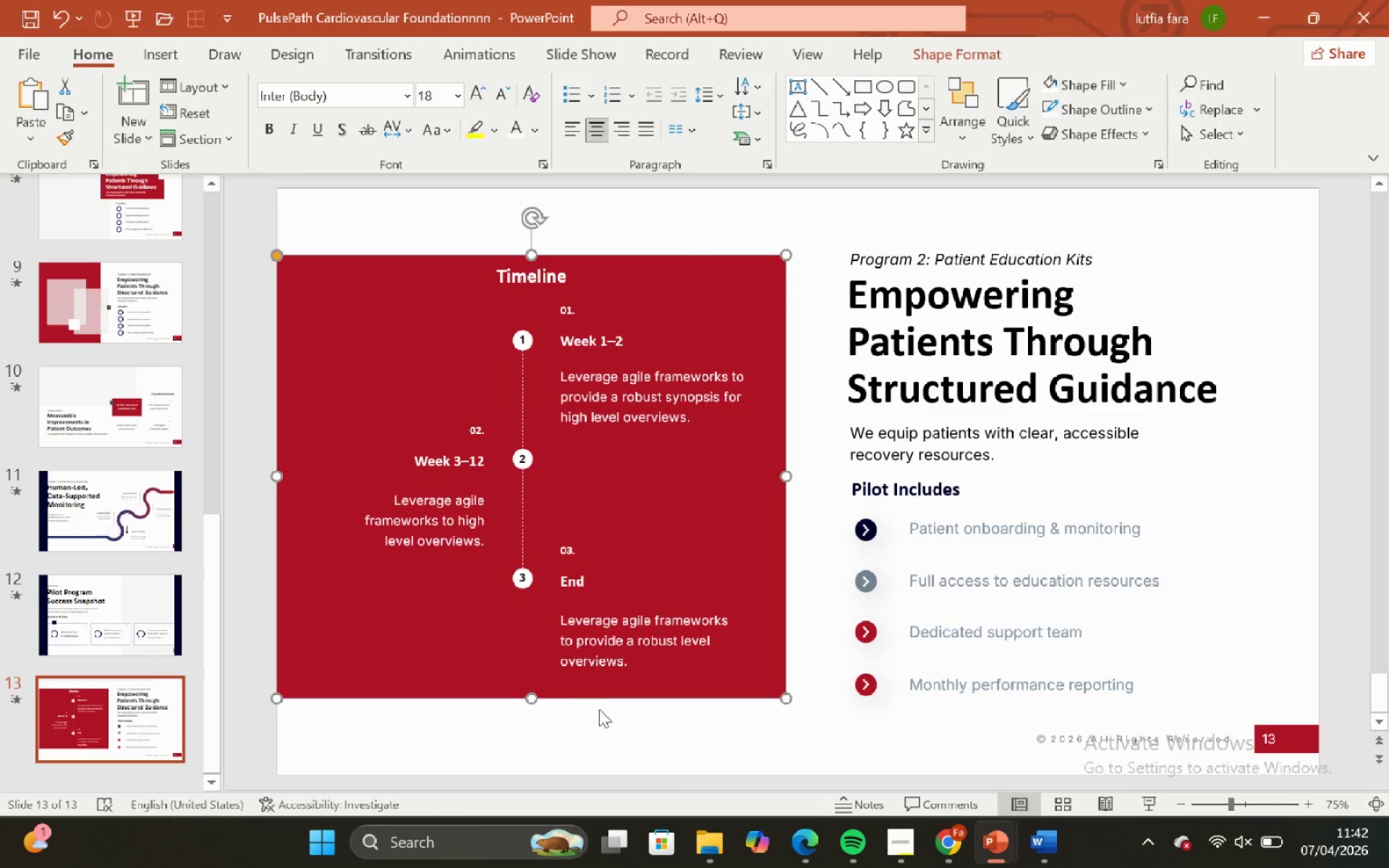 
left_click([600, 709])
 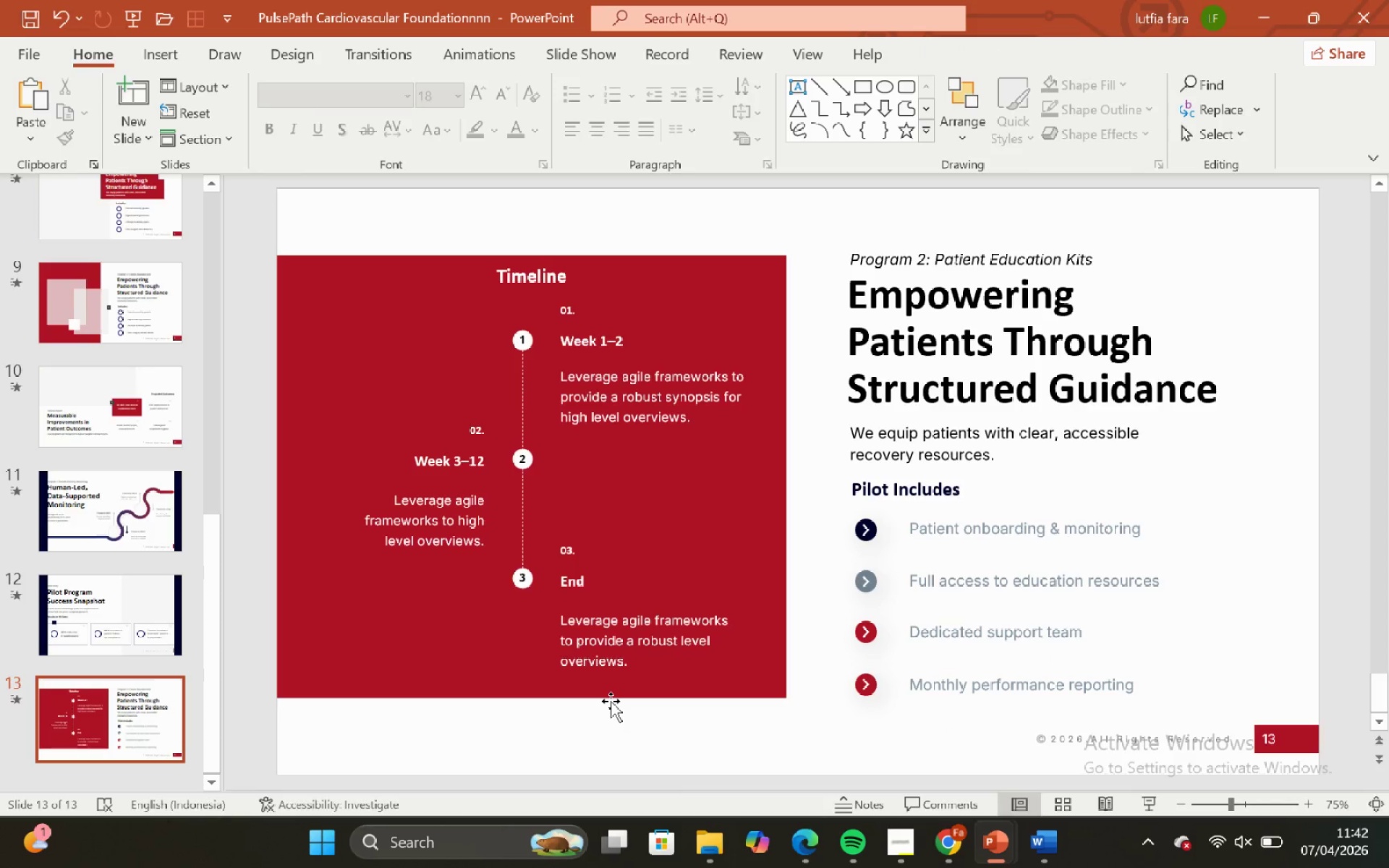 
left_click([611, 701])
 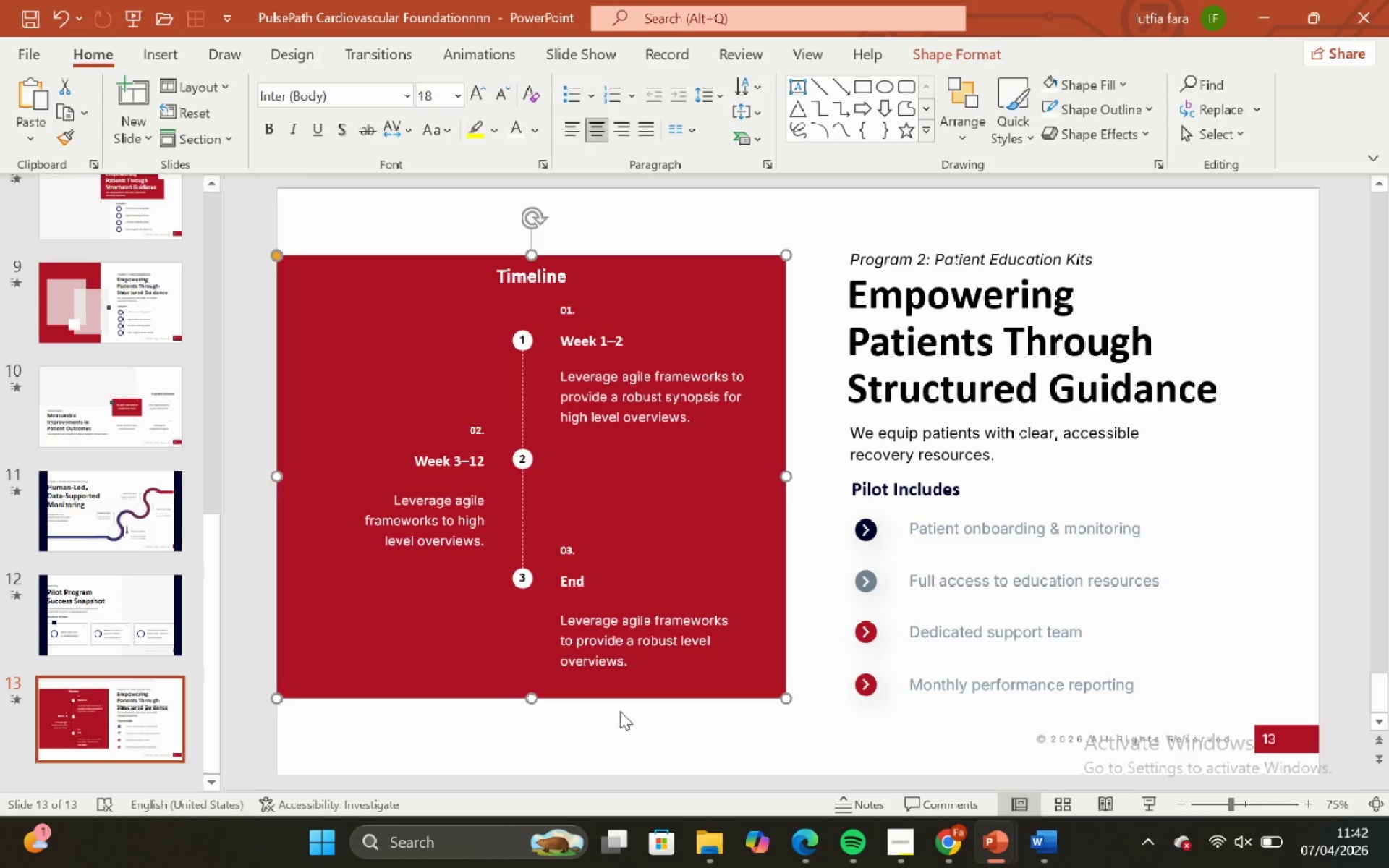 
left_click([620, 711])
 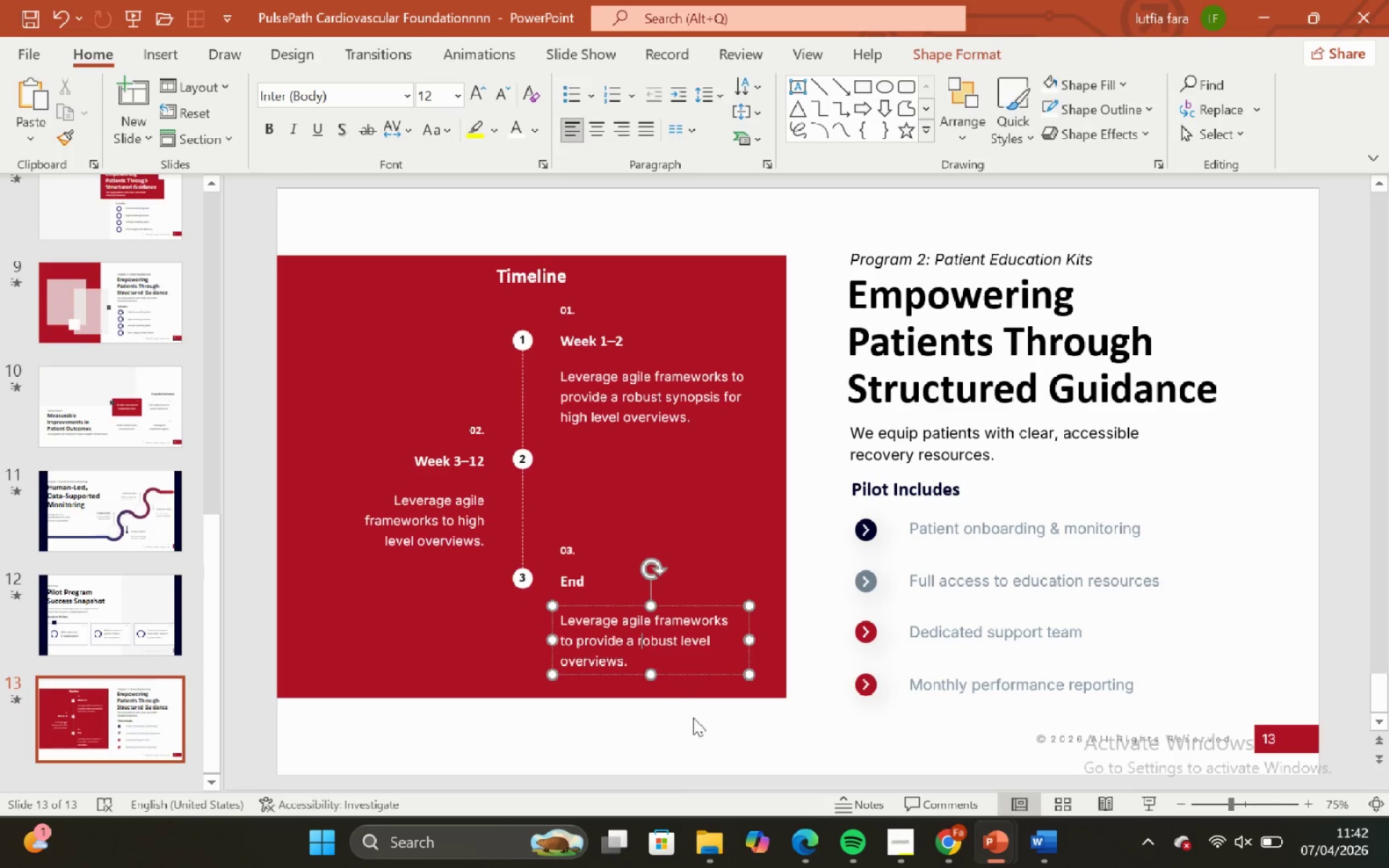 
left_click_drag(start_coordinate=[693, 718], to_coordinate=[692, 713])
 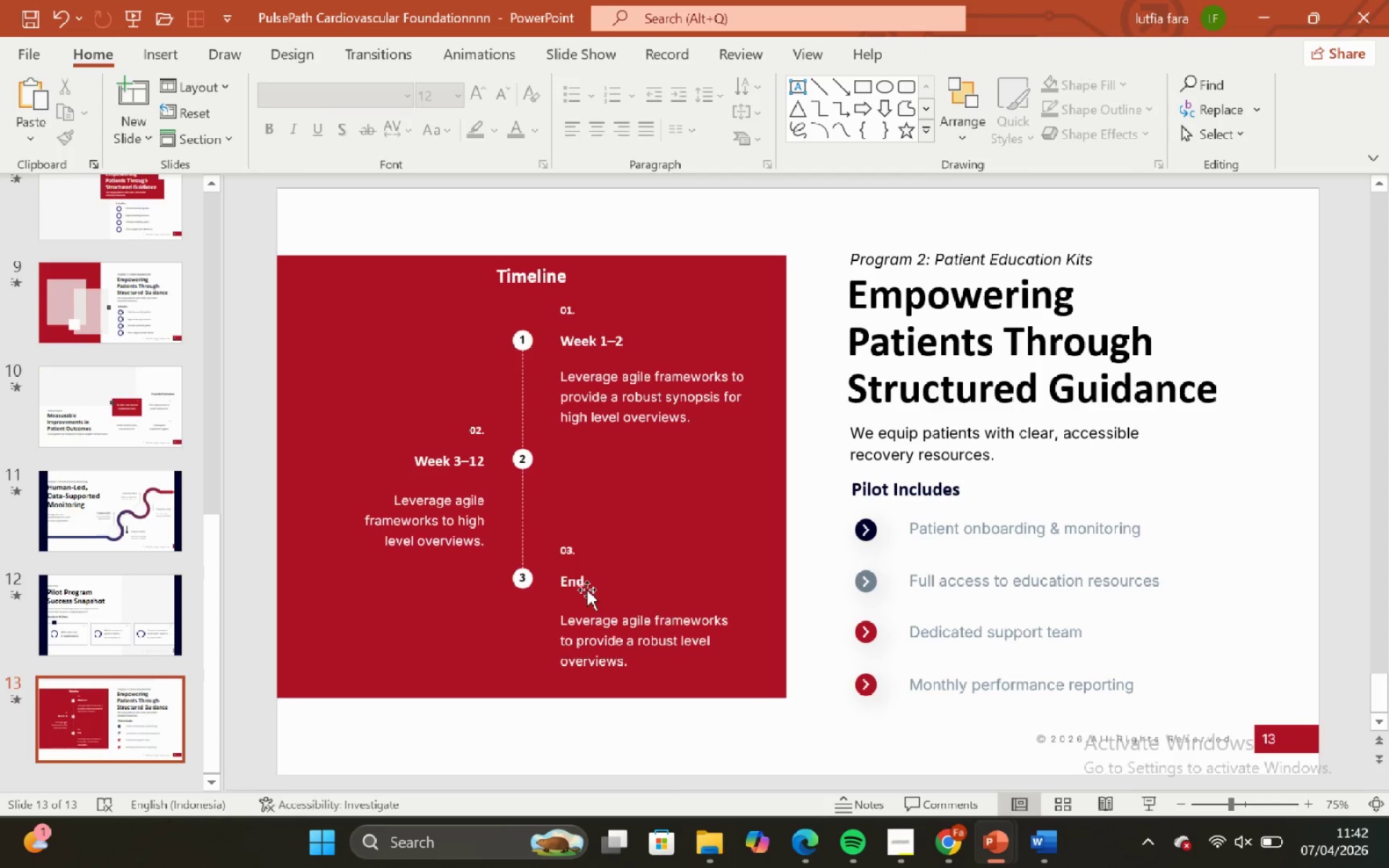 
left_click([587, 587])
 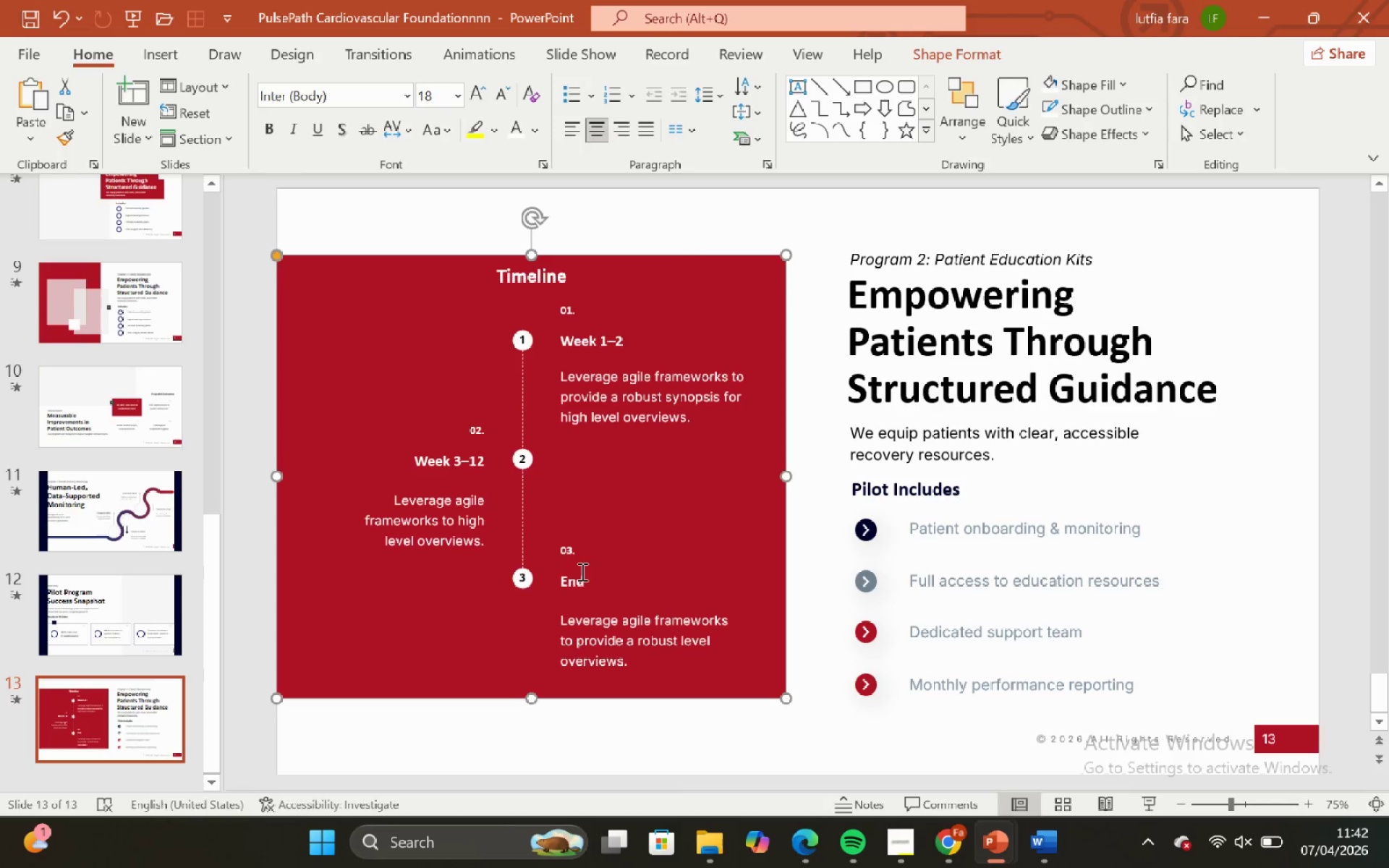 
left_click([579, 573])
 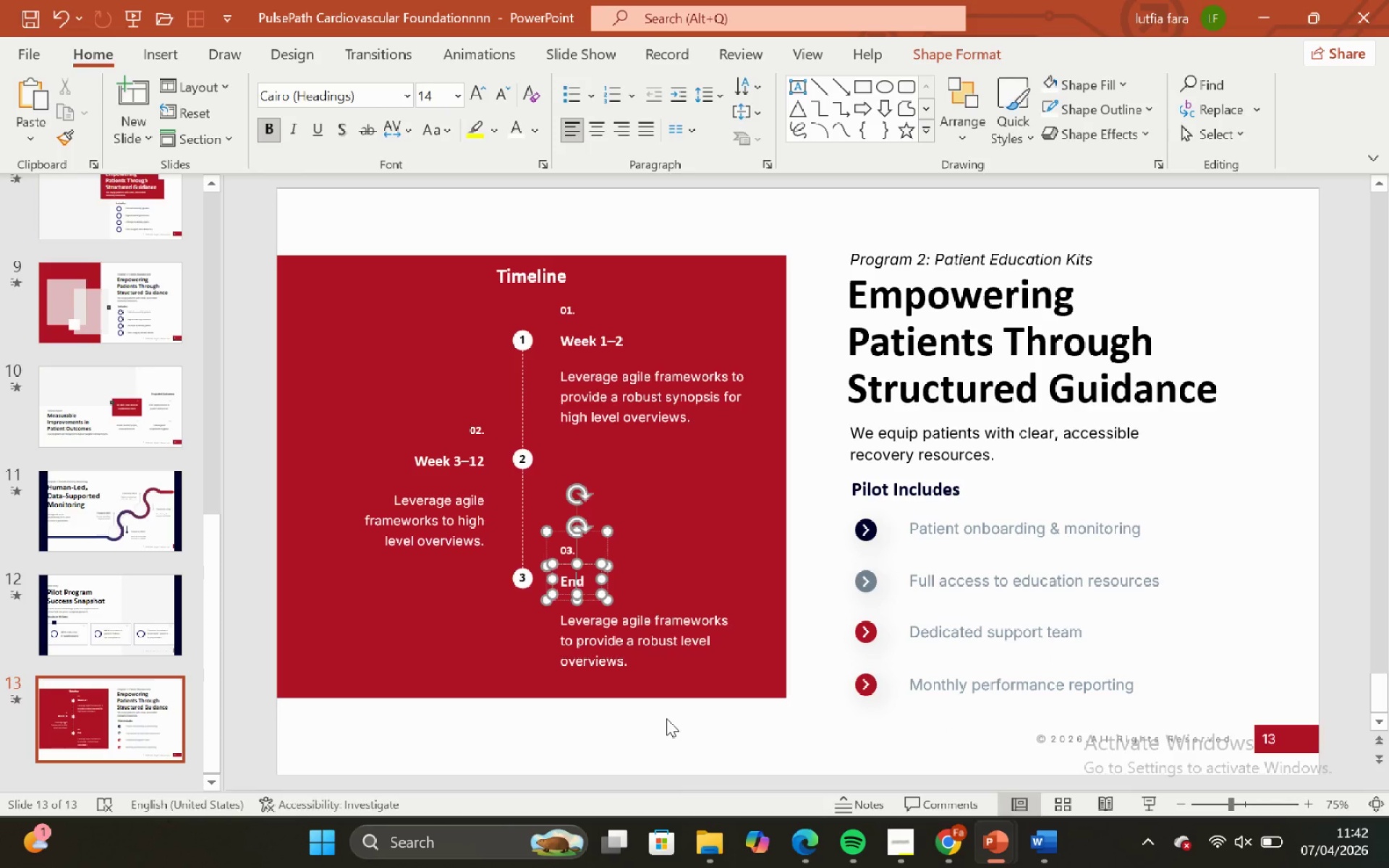 
left_click([666, 718])
 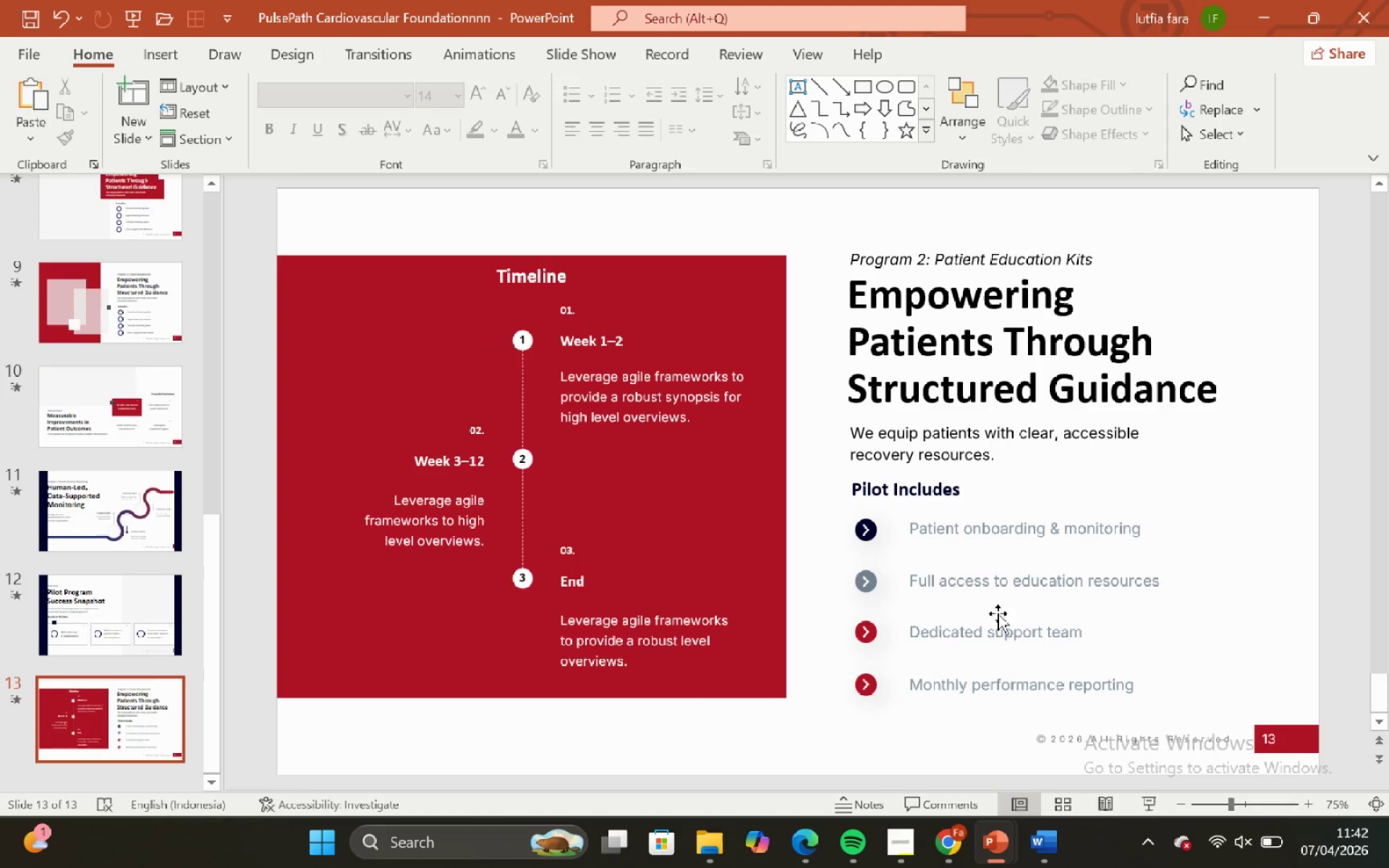 
left_click([1042, 859])
 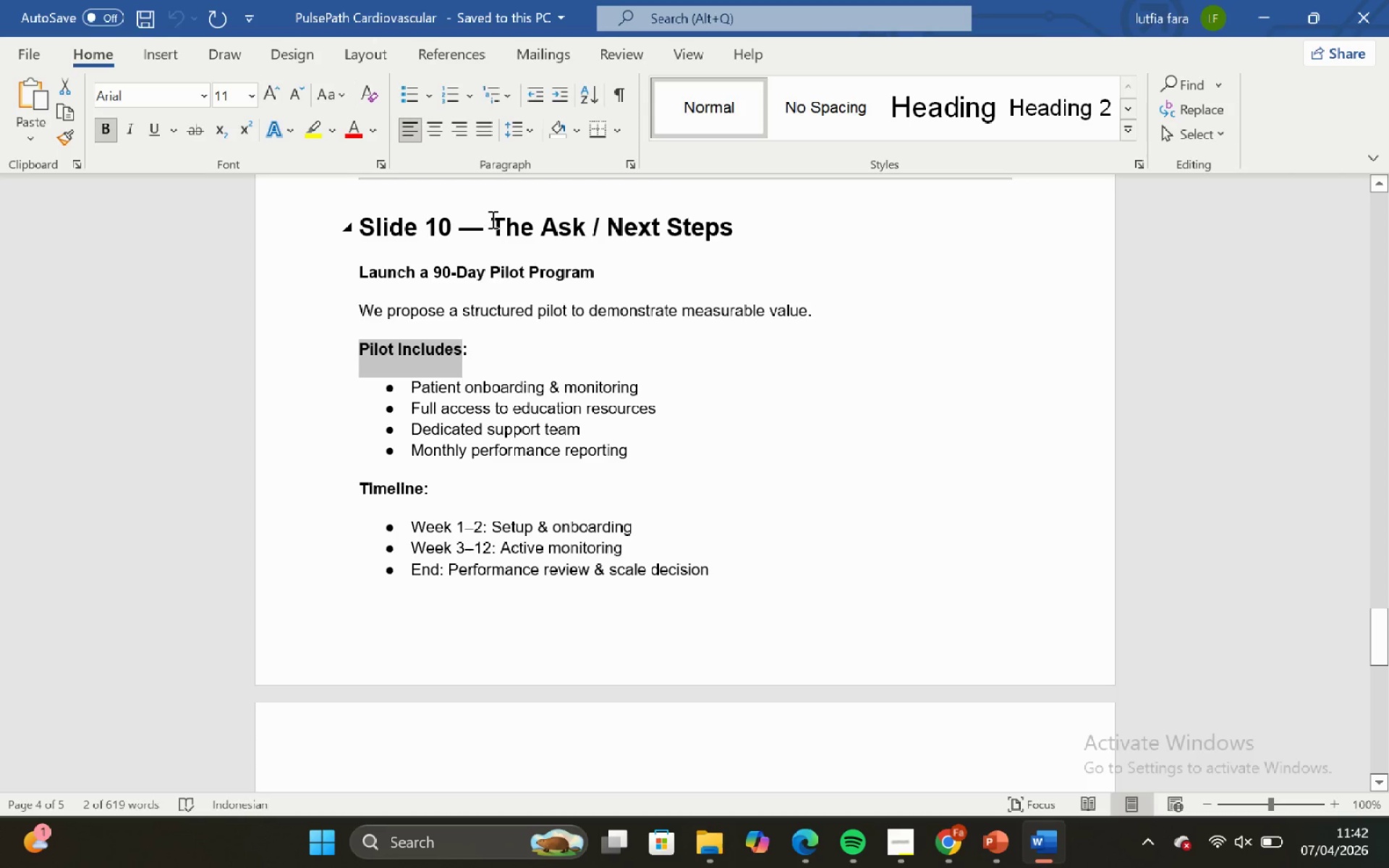 
left_click_drag(start_coordinate=[496, 224], to_coordinate=[834, 247])
 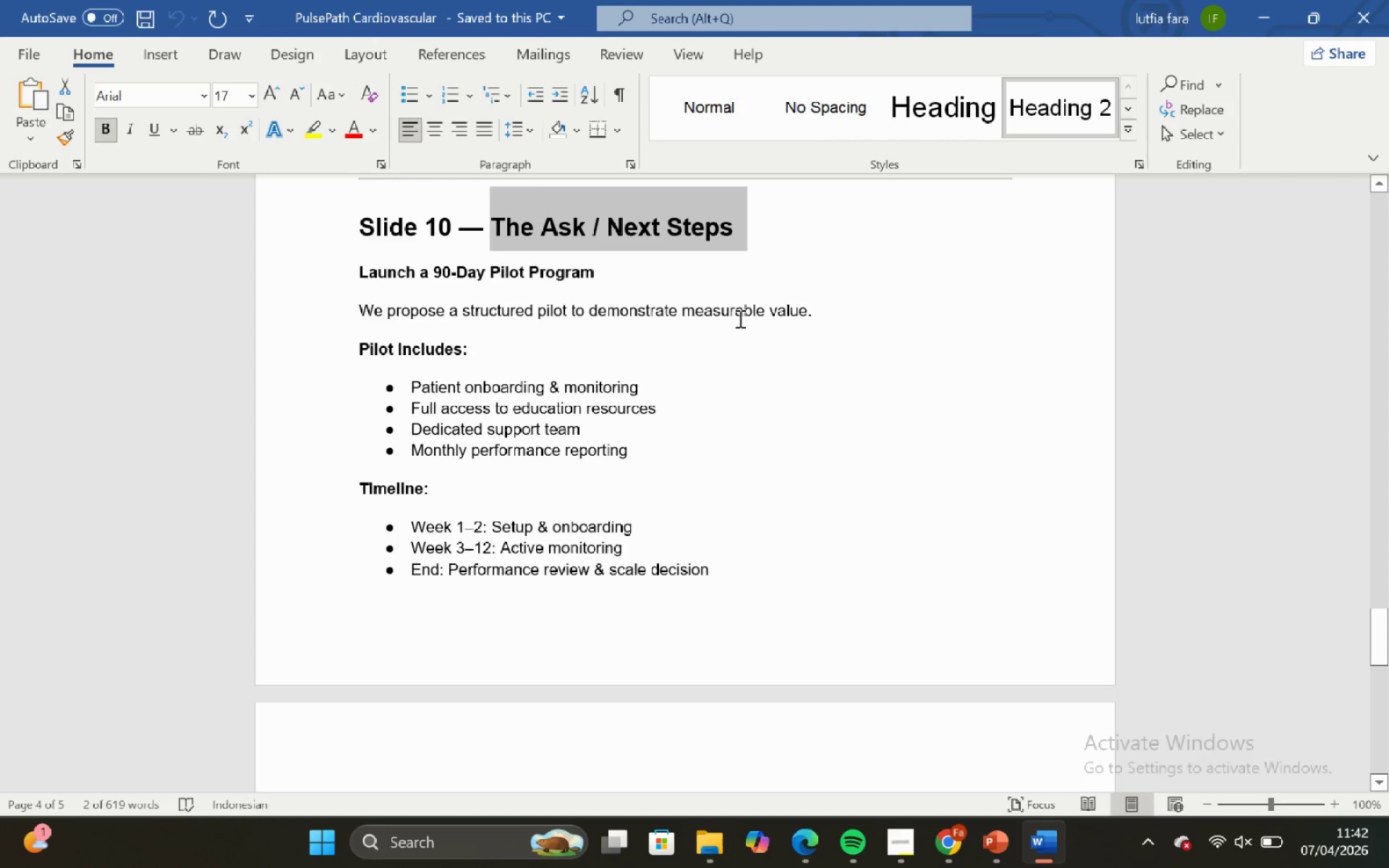 
key(Control+C)
 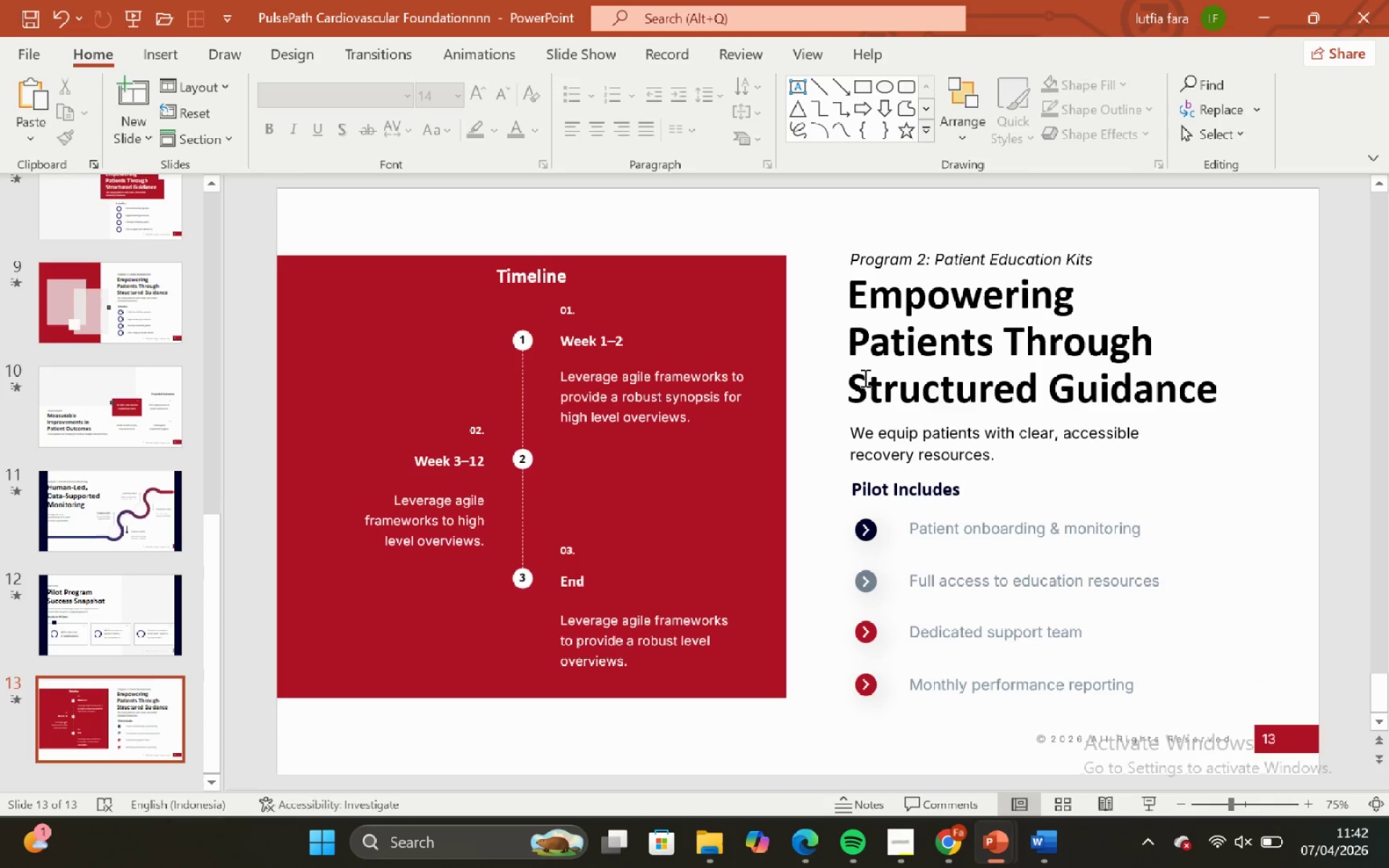 
left_click([948, 263])
 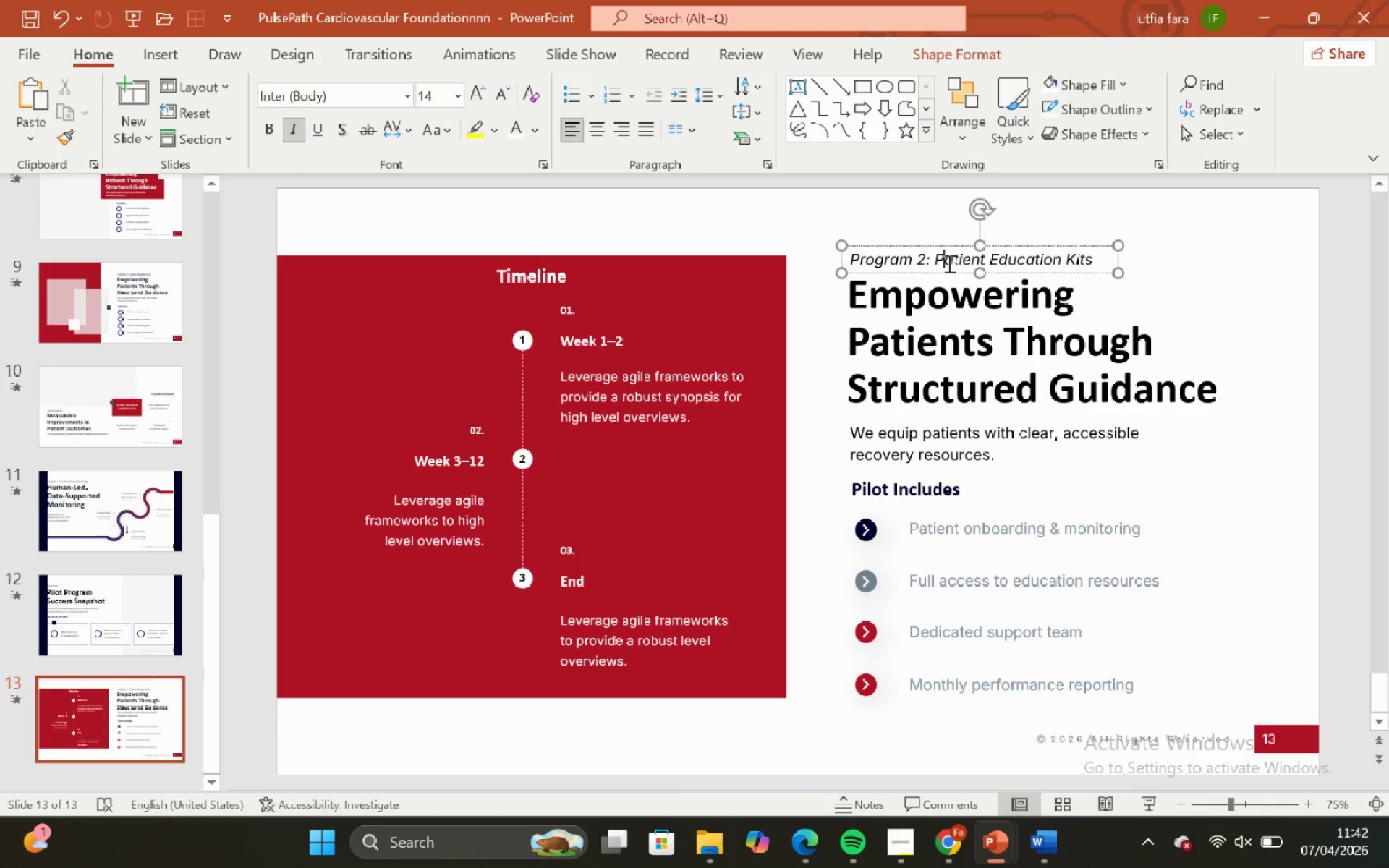 
key(Control+A)
 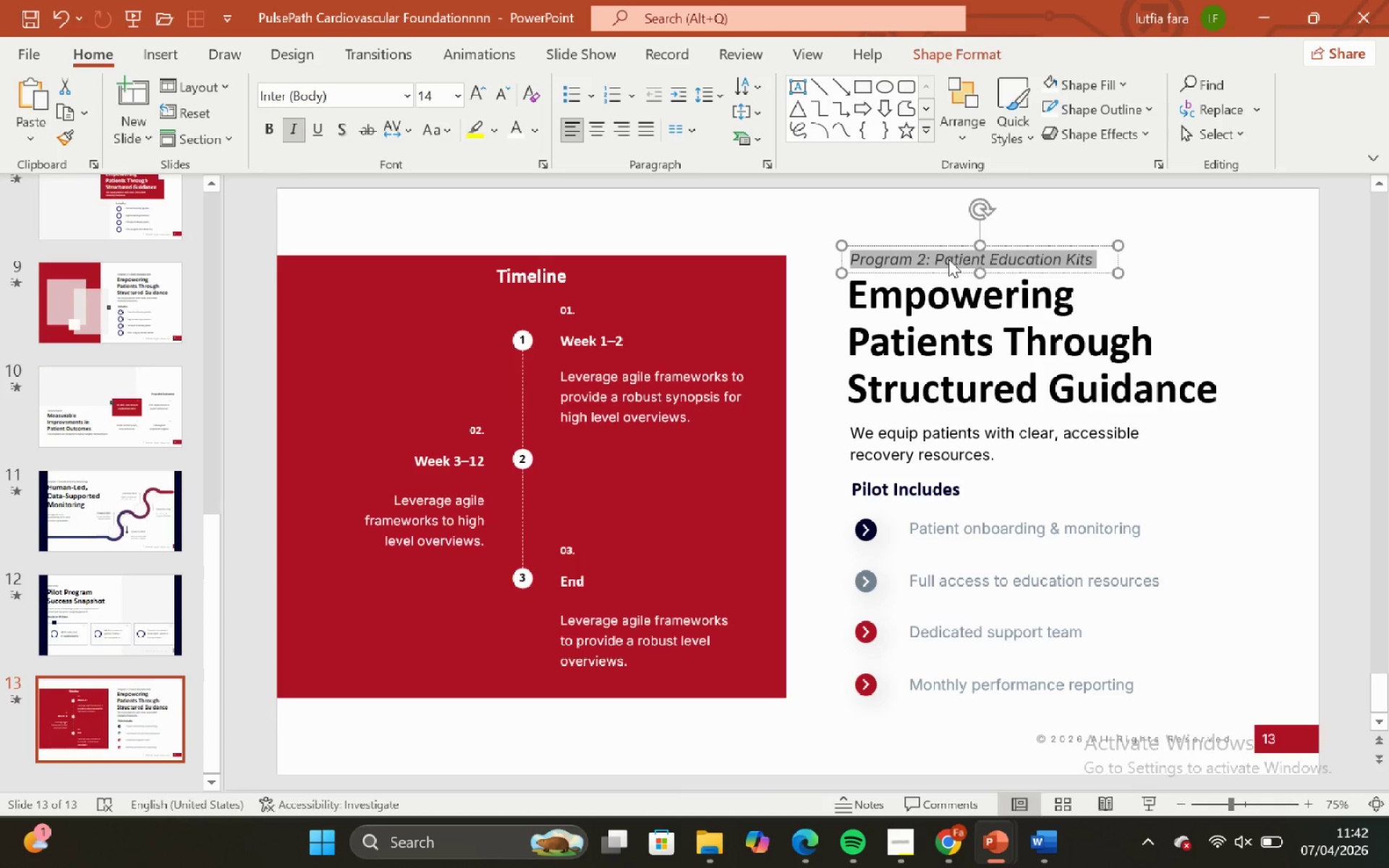 
right_click([948, 259])
 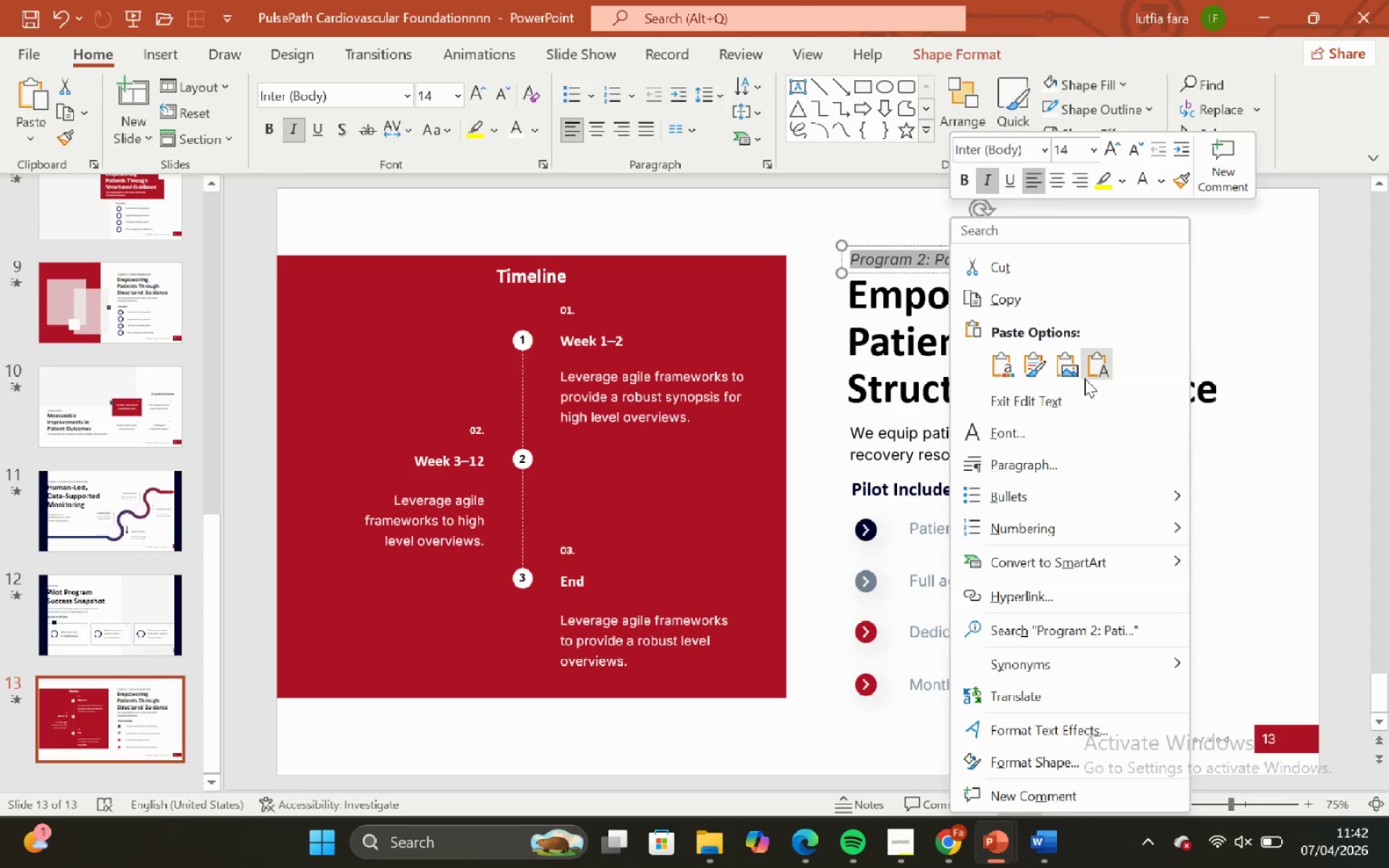 
left_click([1089, 373])
 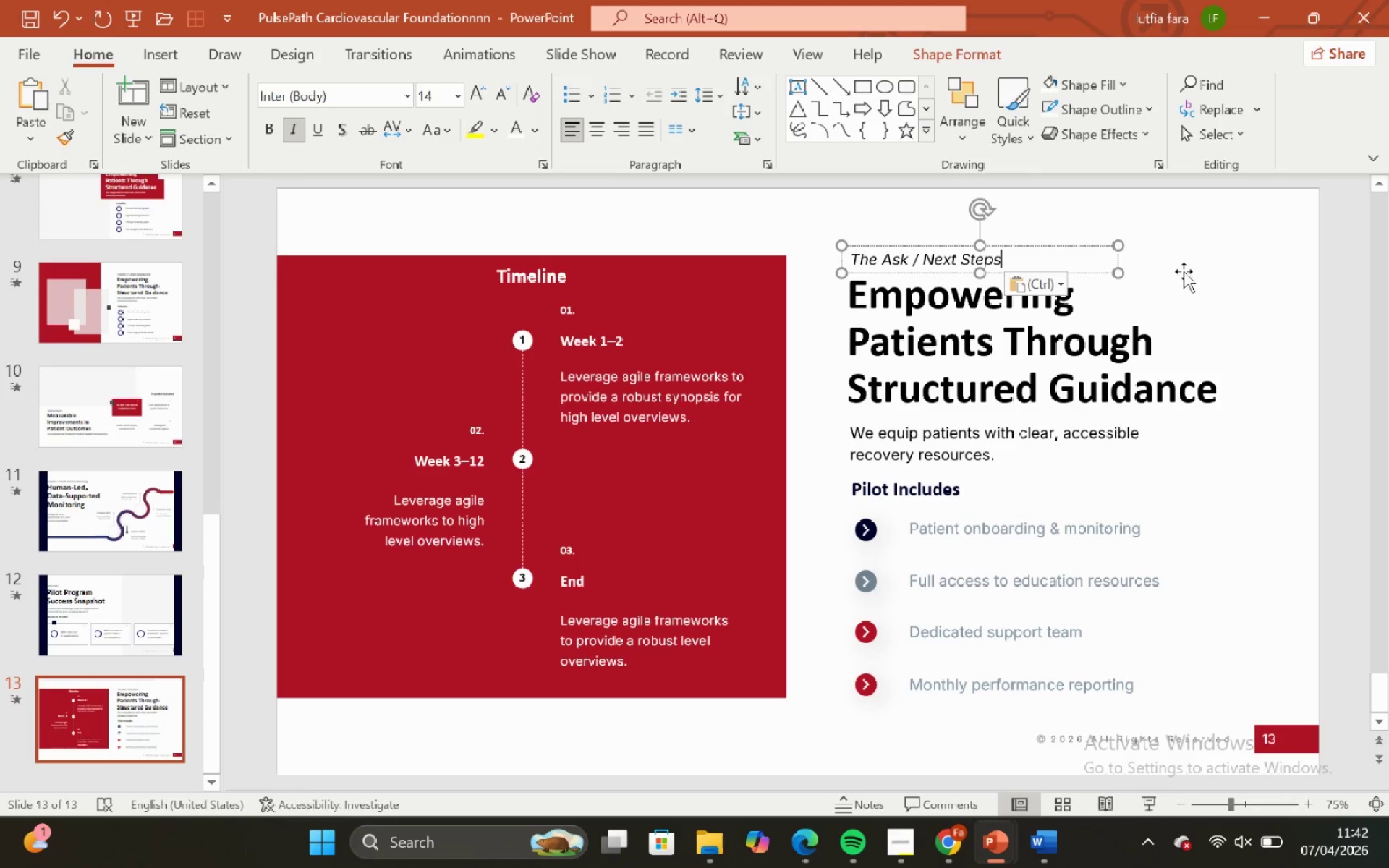 
left_click([1190, 264])
 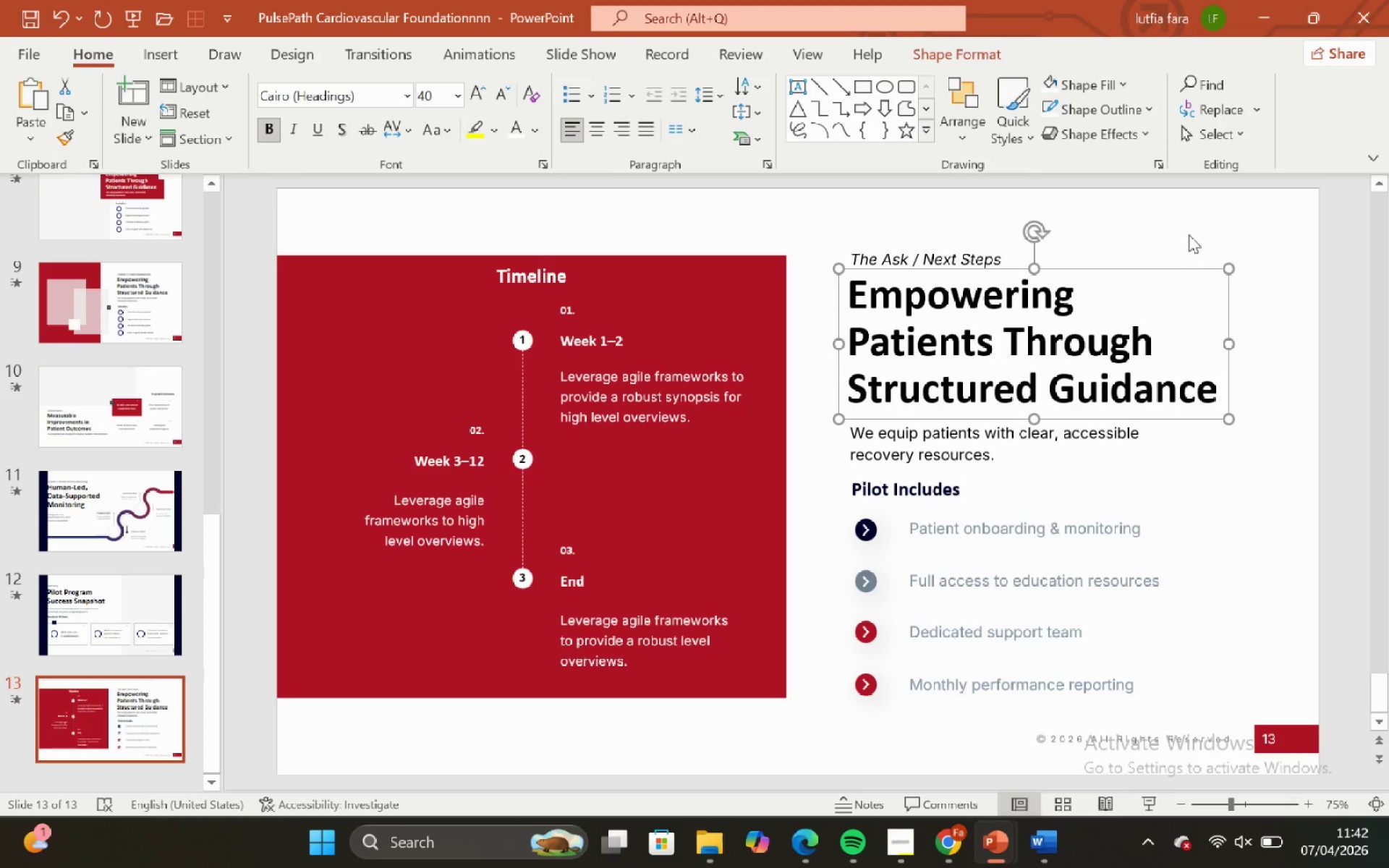 
left_click([1189, 234])
 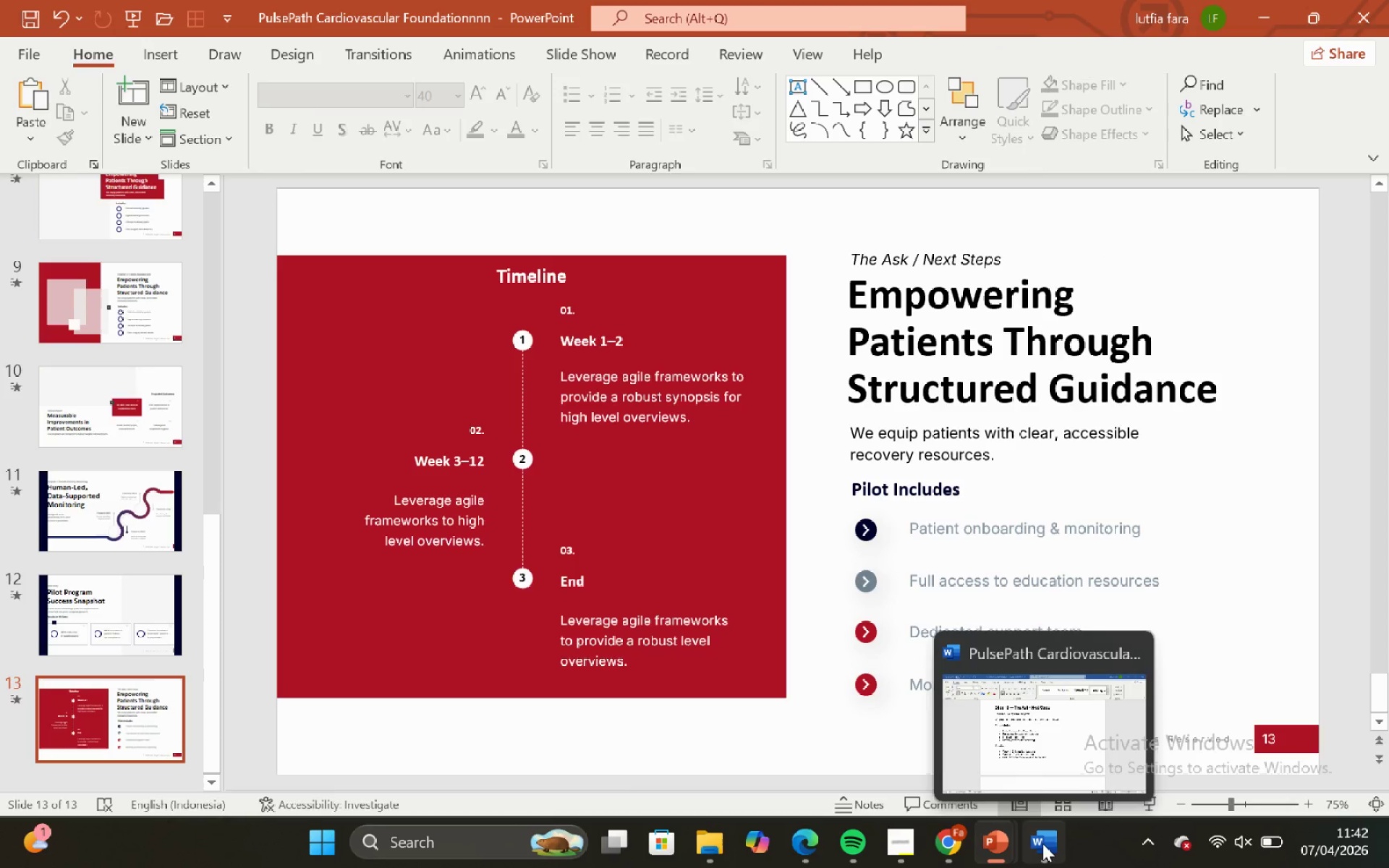 
left_click([1028, 770])
 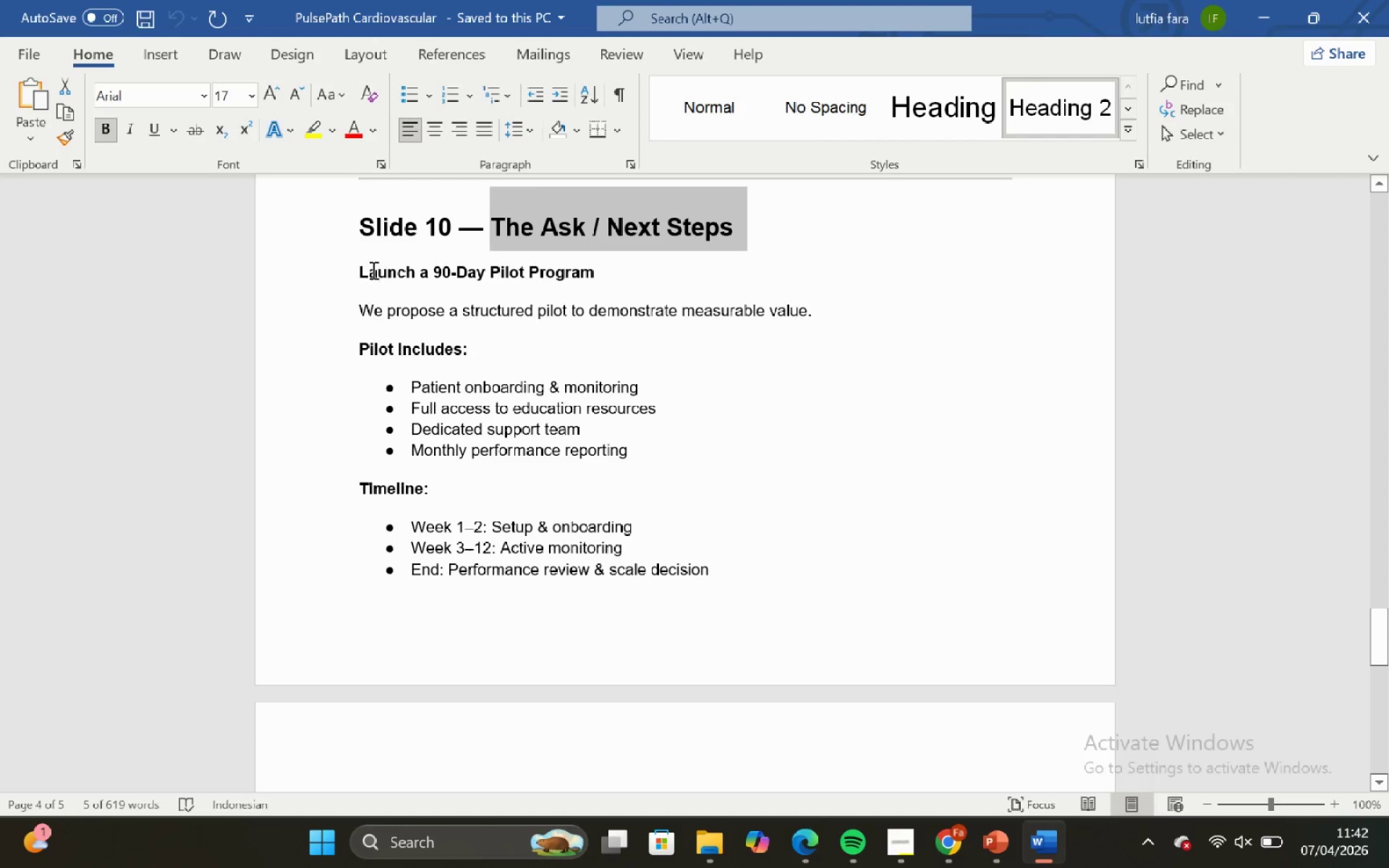 
left_click_drag(start_coordinate=[352, 269], to_coordinate=[652, 266])
 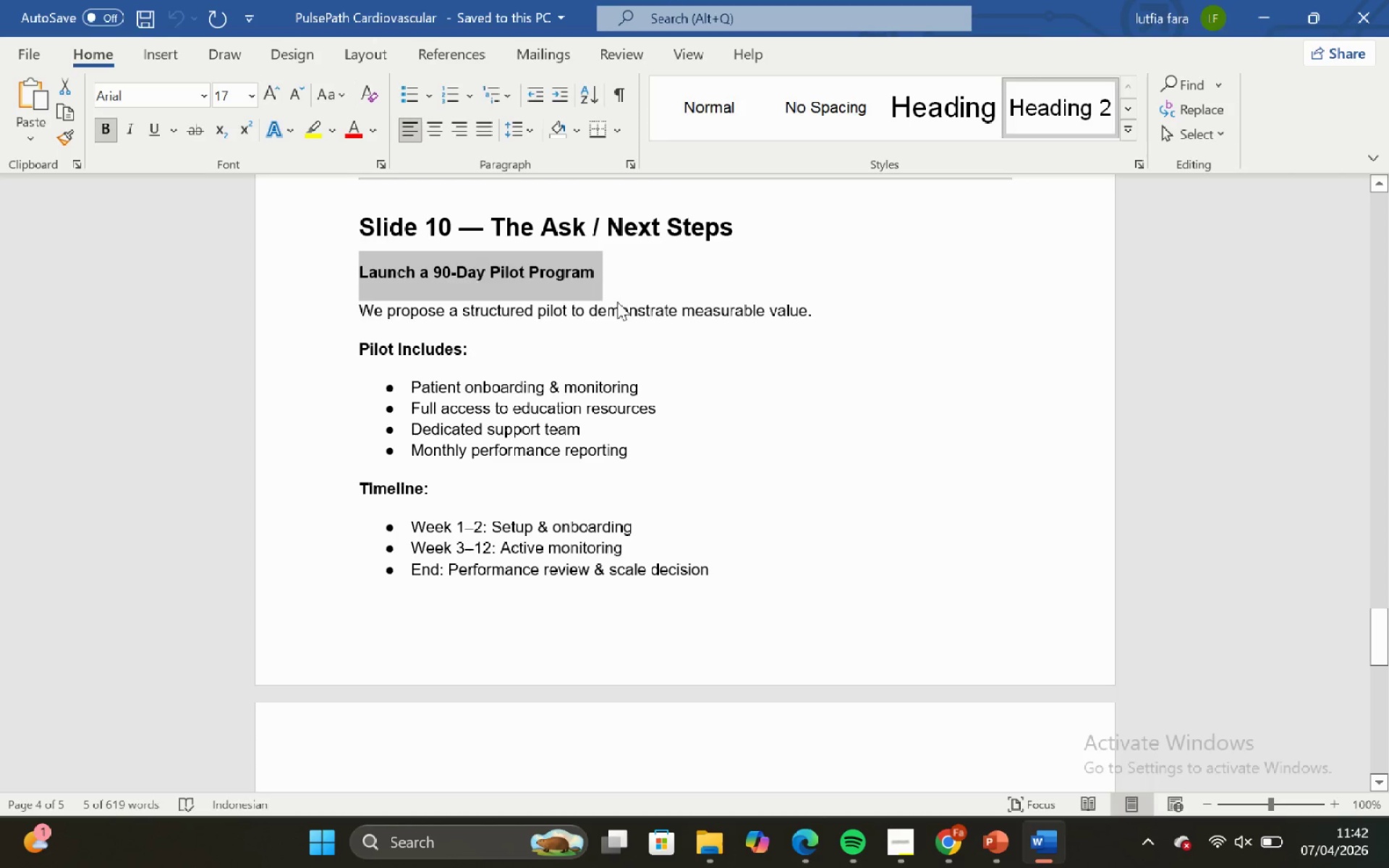 
key(Control+C)
 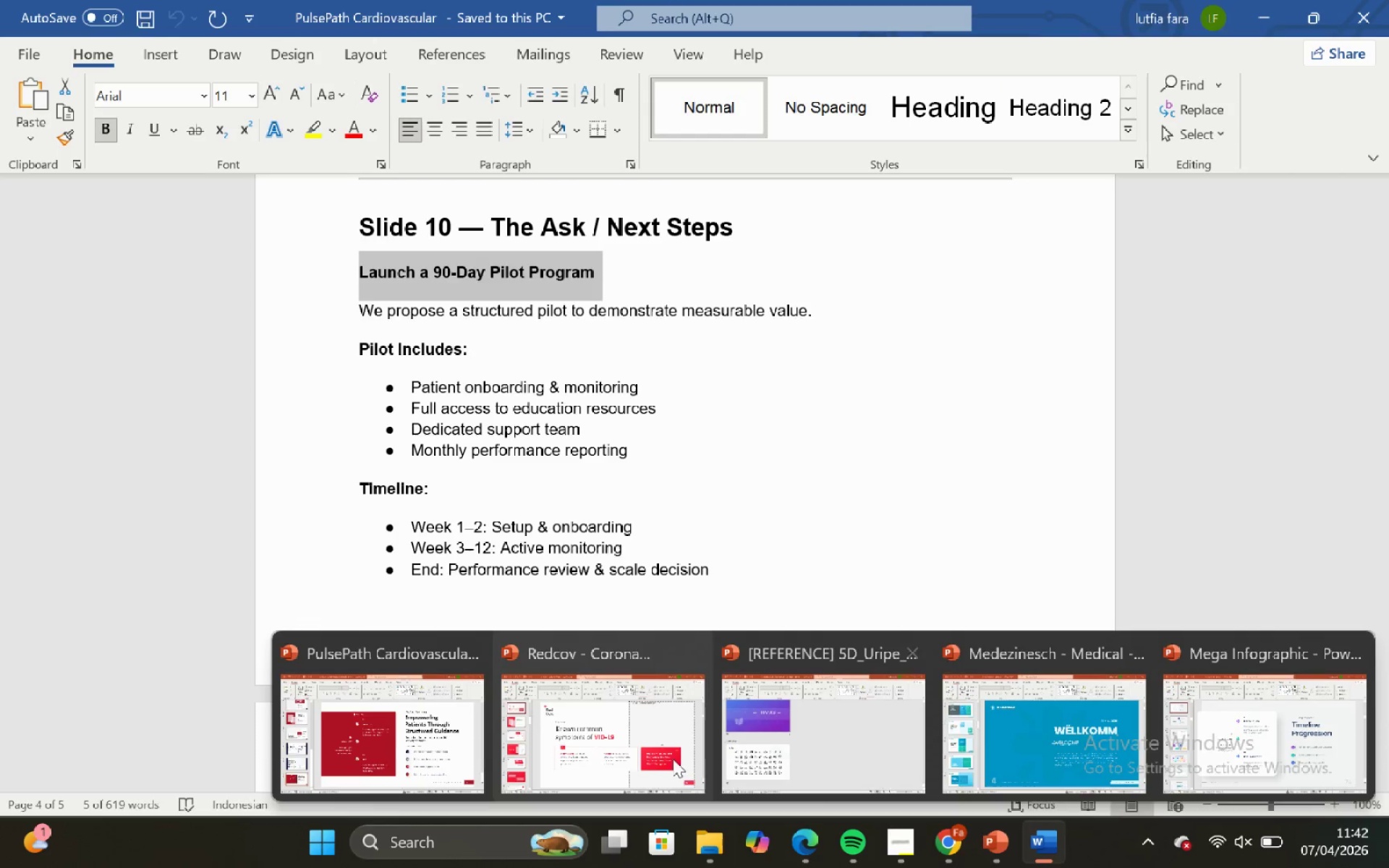 
left_click([428, 743])
 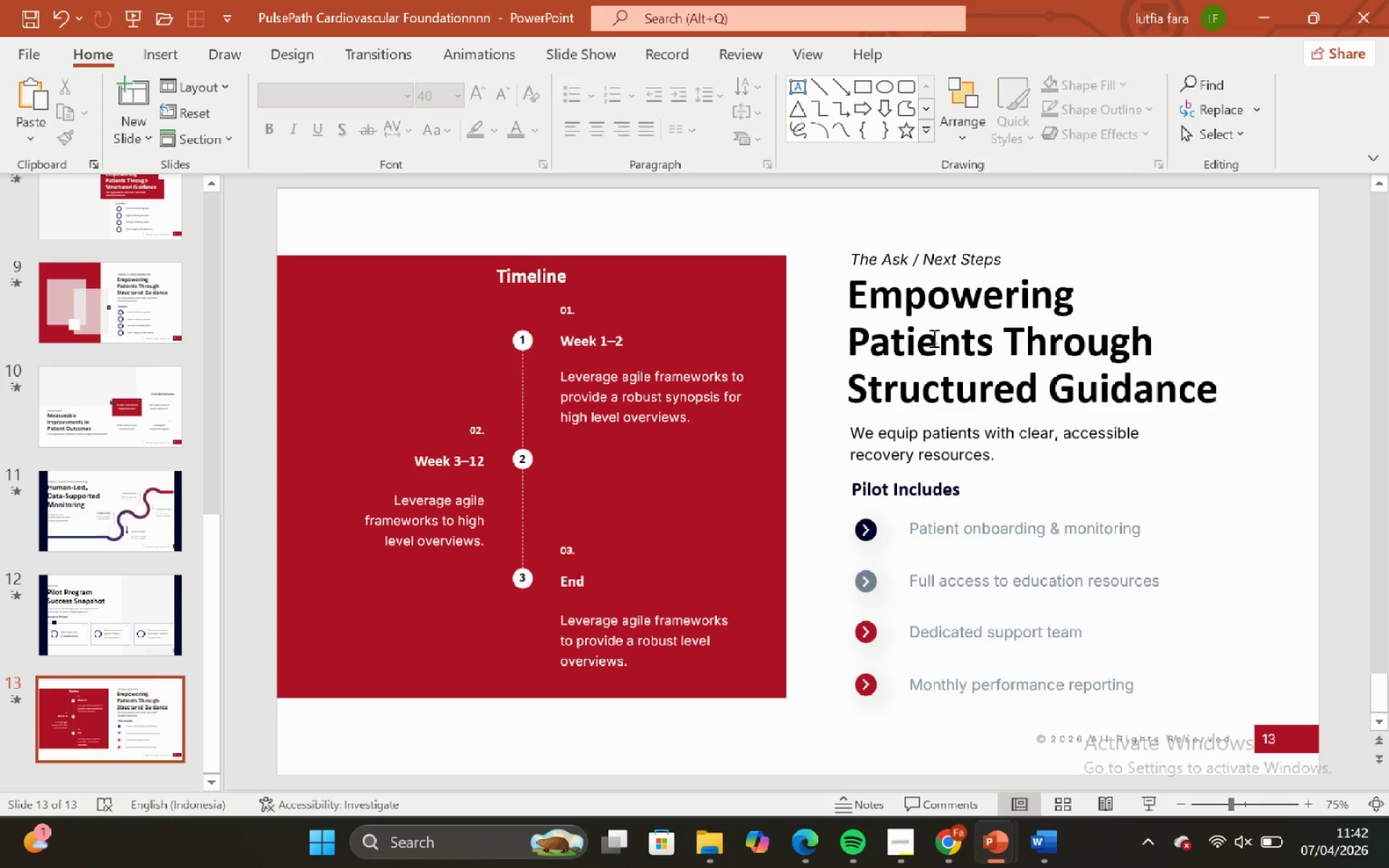 
left_click([933, 338])
 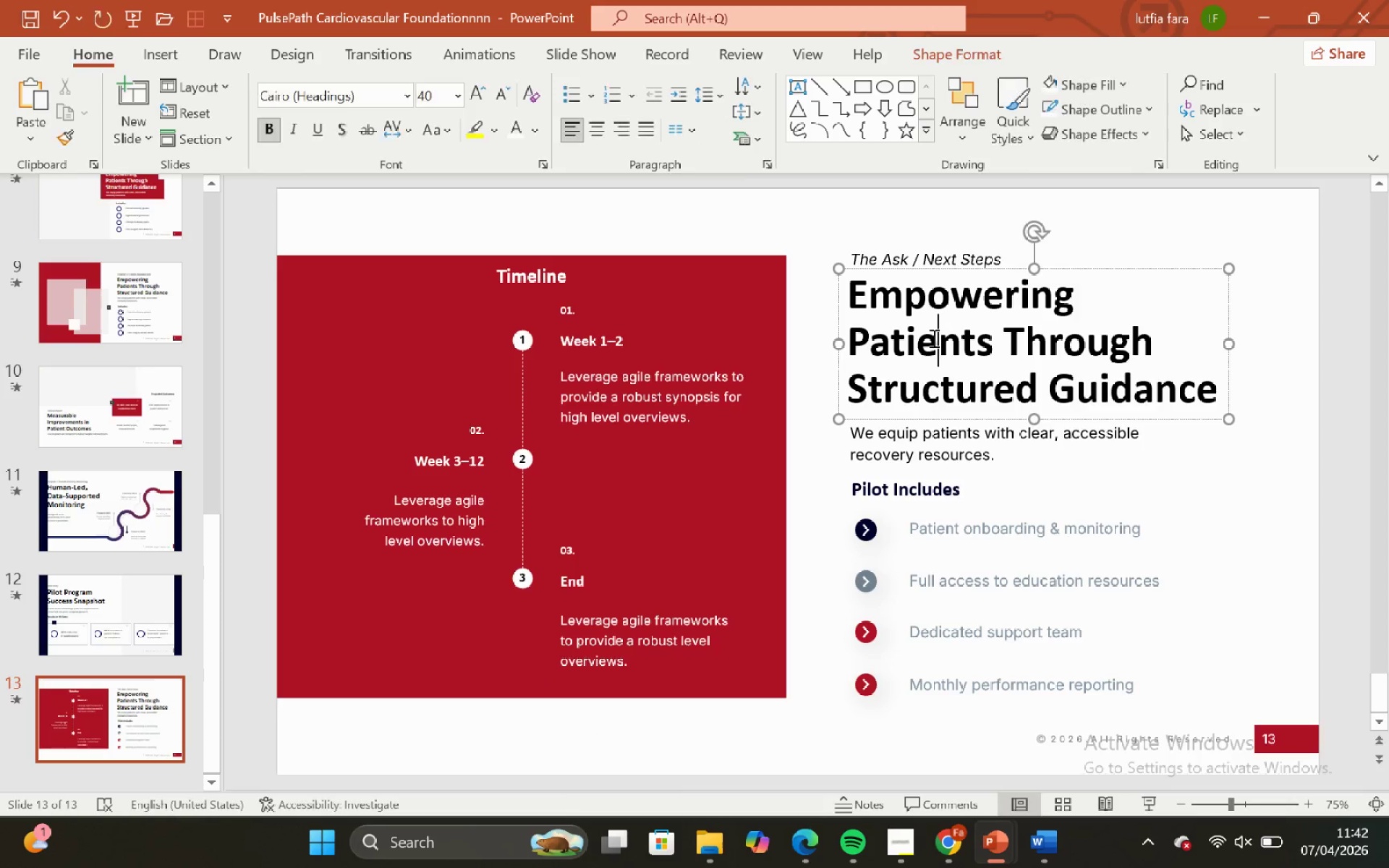 
key(Control+A)
 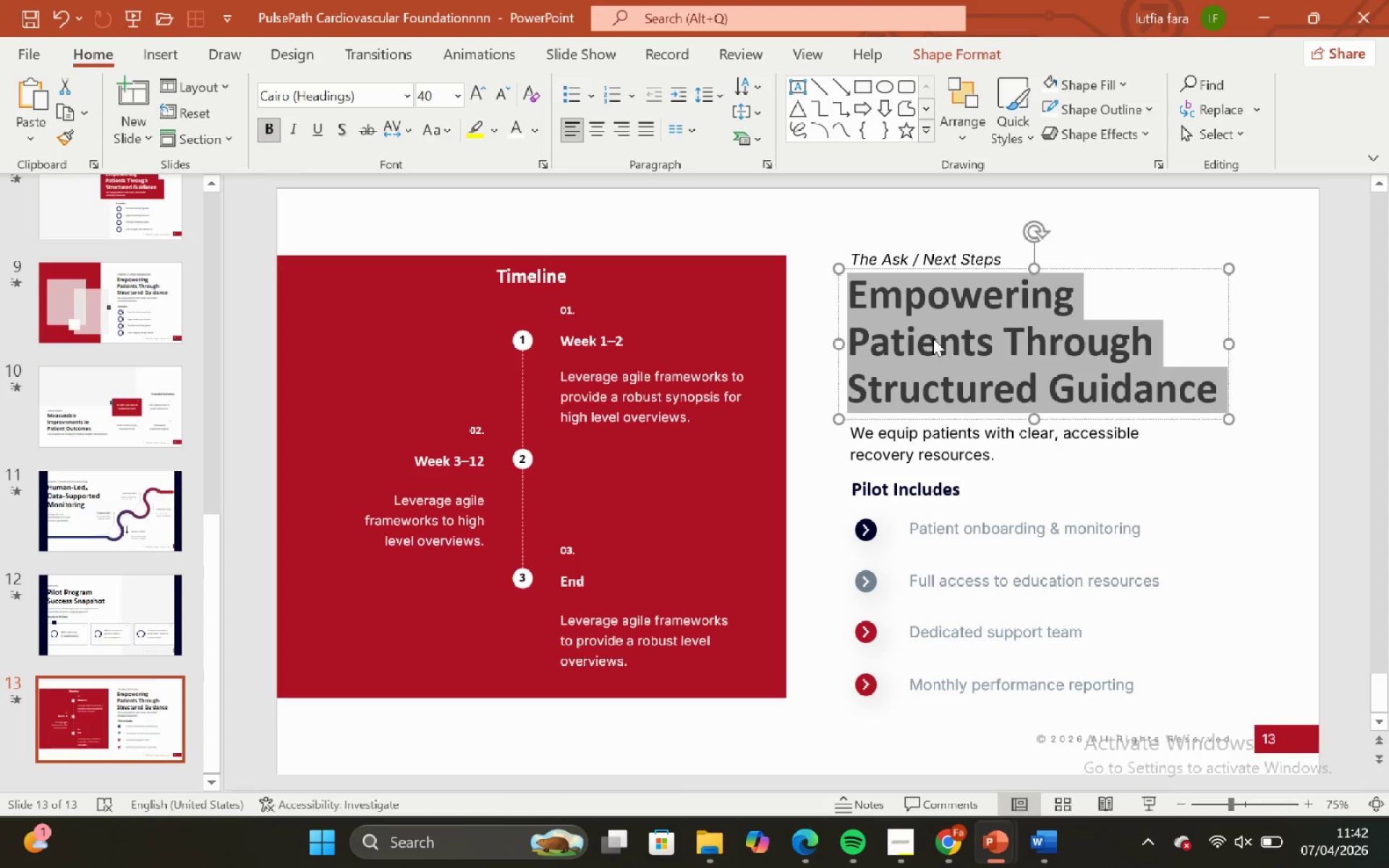 
right_click([933, 338])
 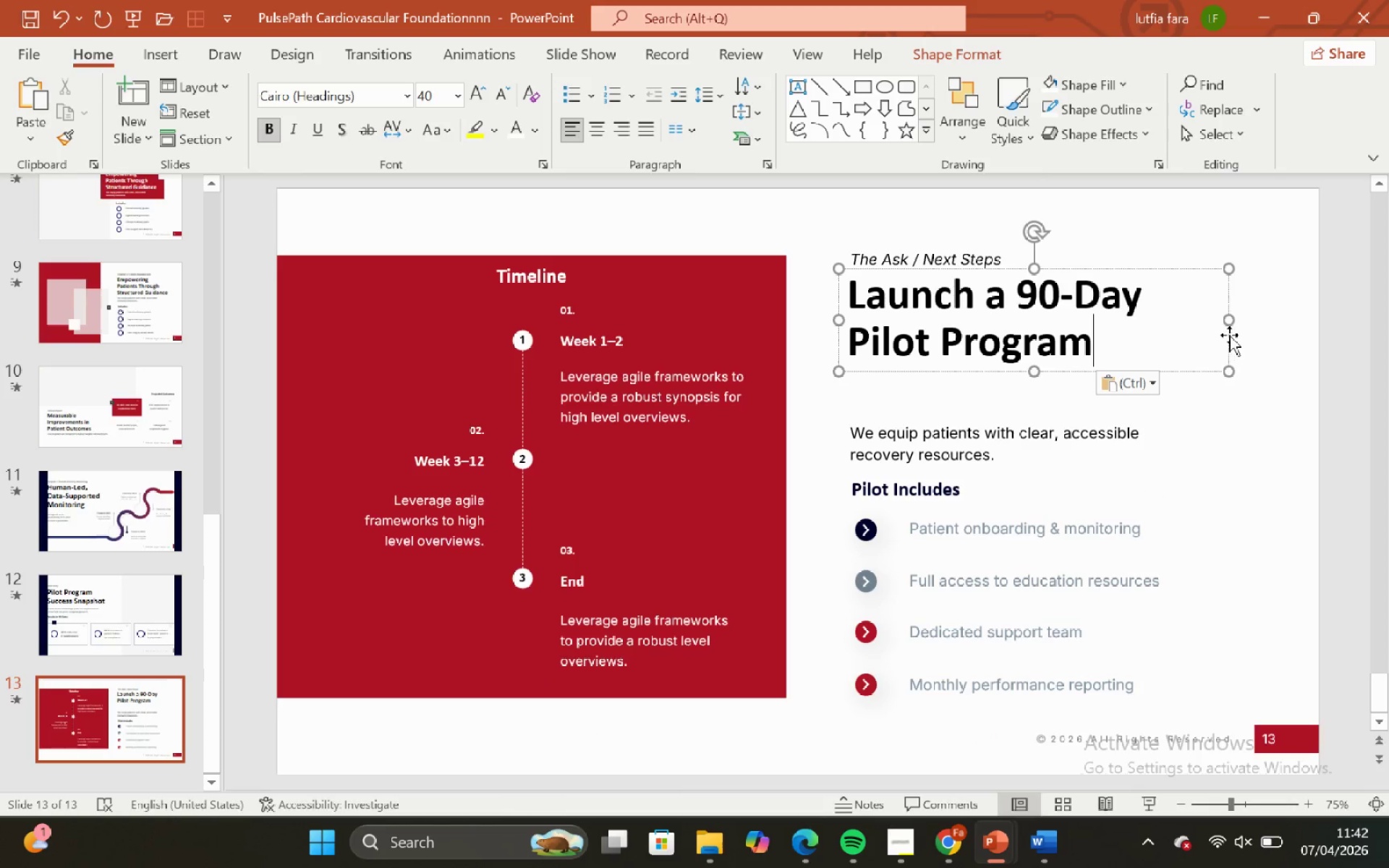 
left_click_drag(start_coordinate=[1228, 321], to_coordinate=[1097, 337])
 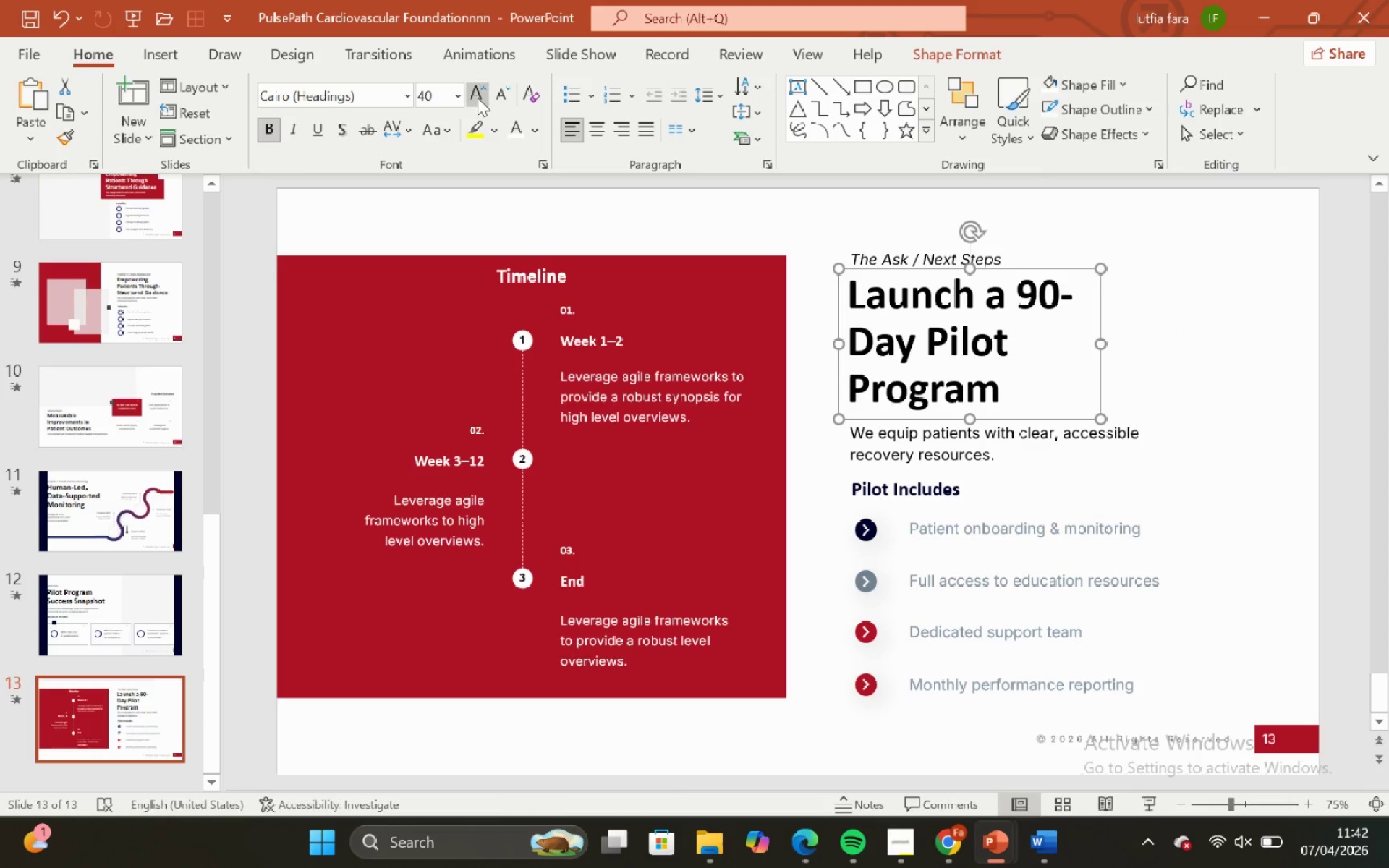 
double_click([477, 98])
 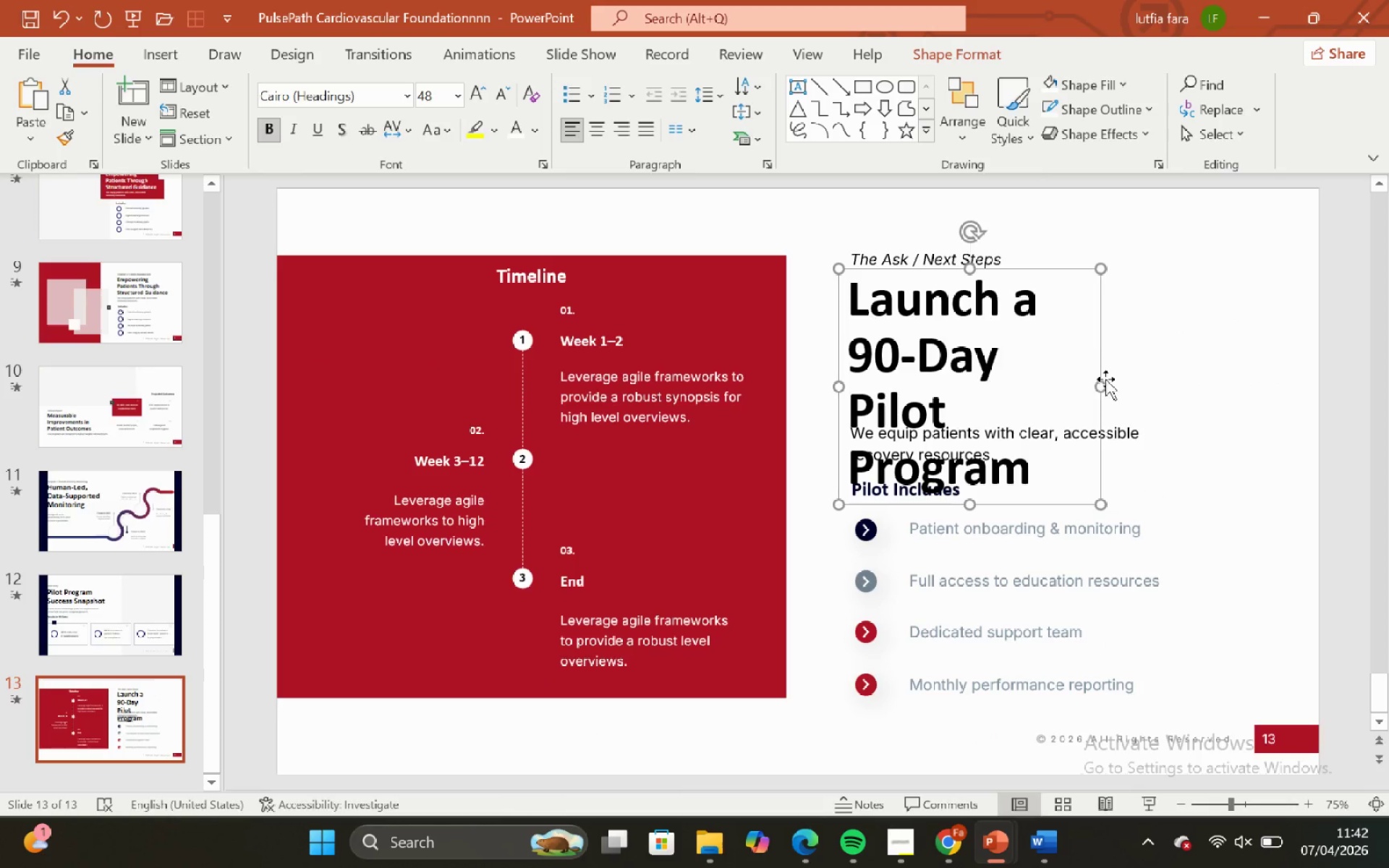 
left_click_drag(start_coordinate=[1105, 381], to_coordinate=[1208, 352])
 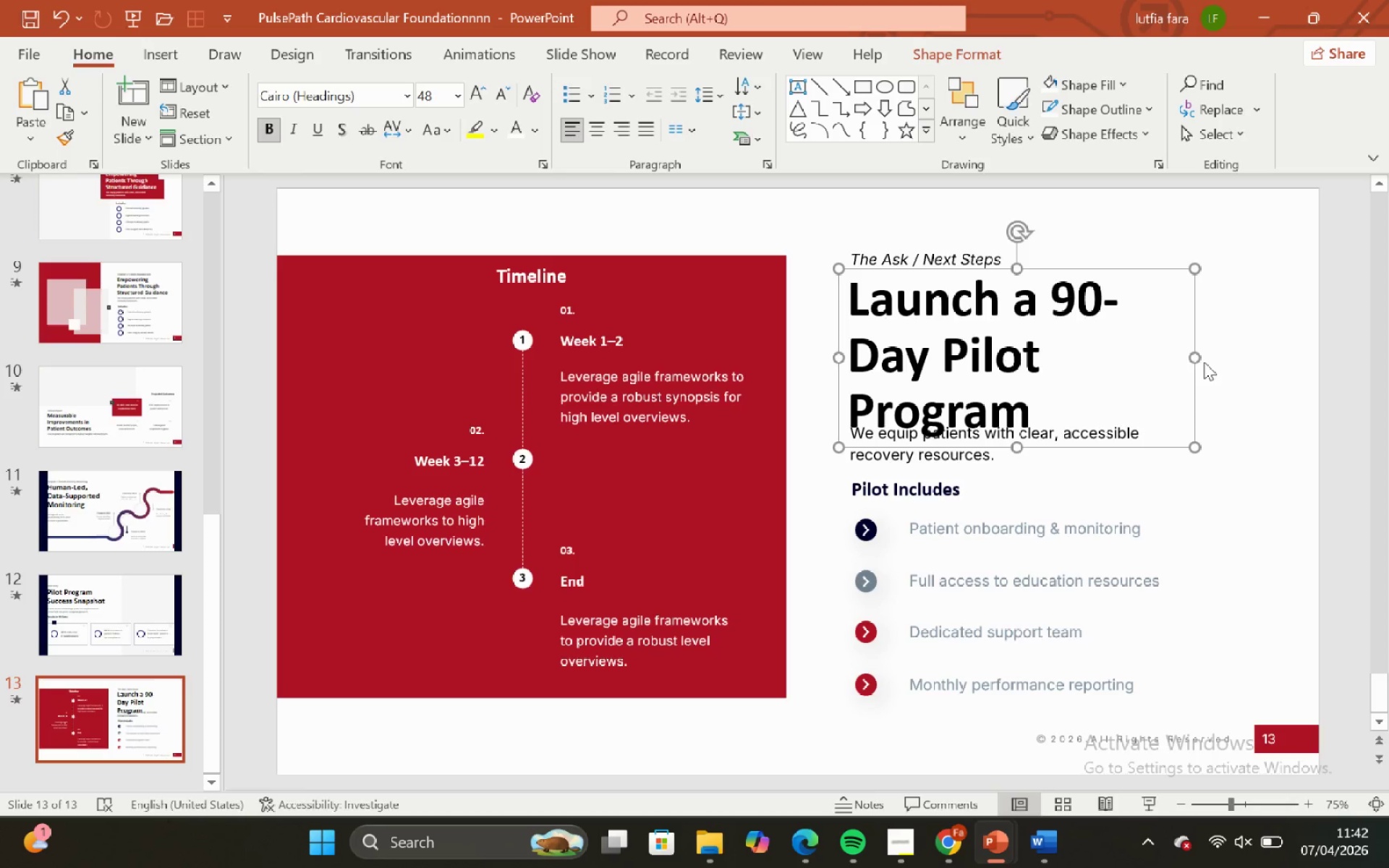 
key(Control+Z)
 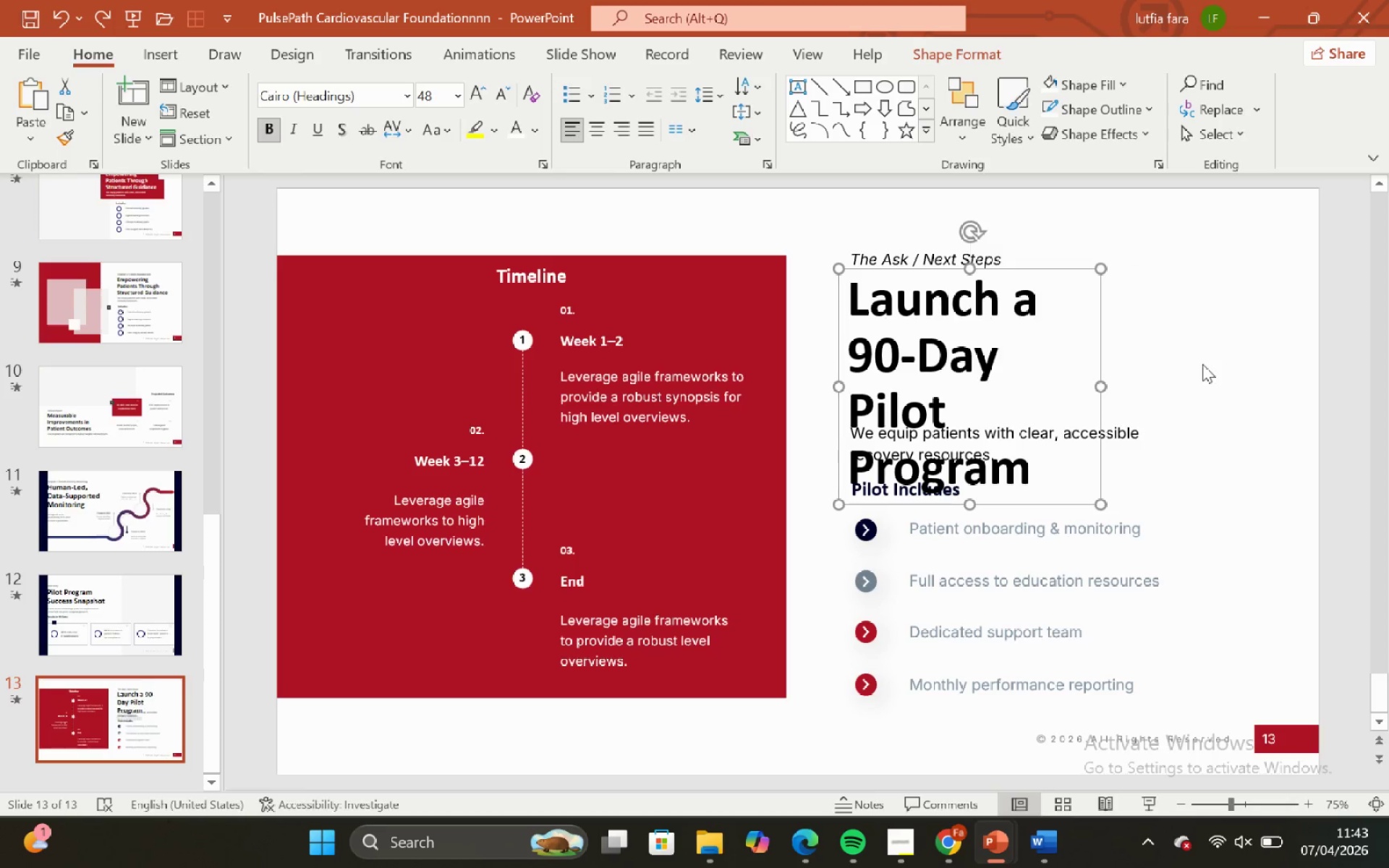 
key(Control+Z)
 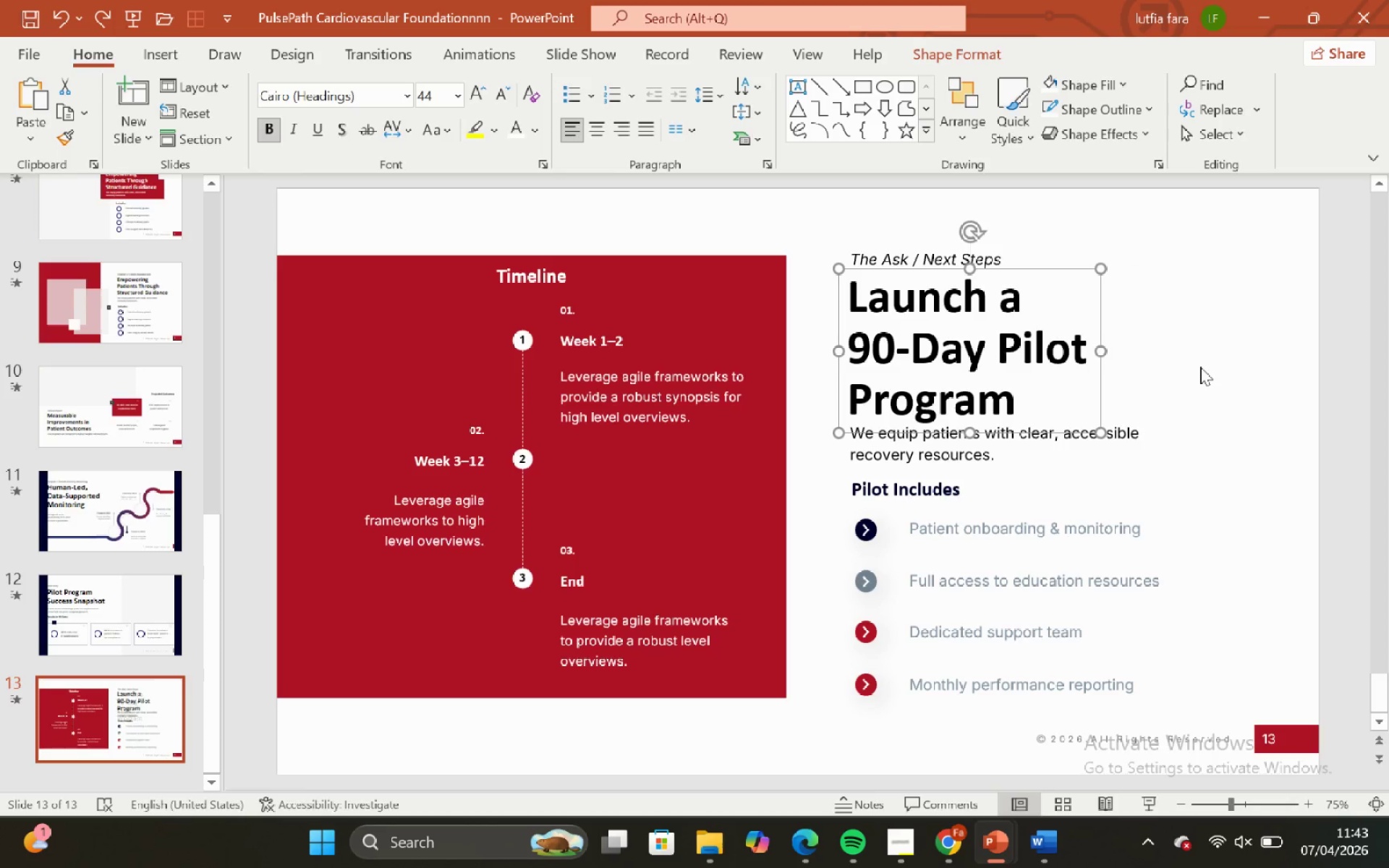 
key(Control+Z)
 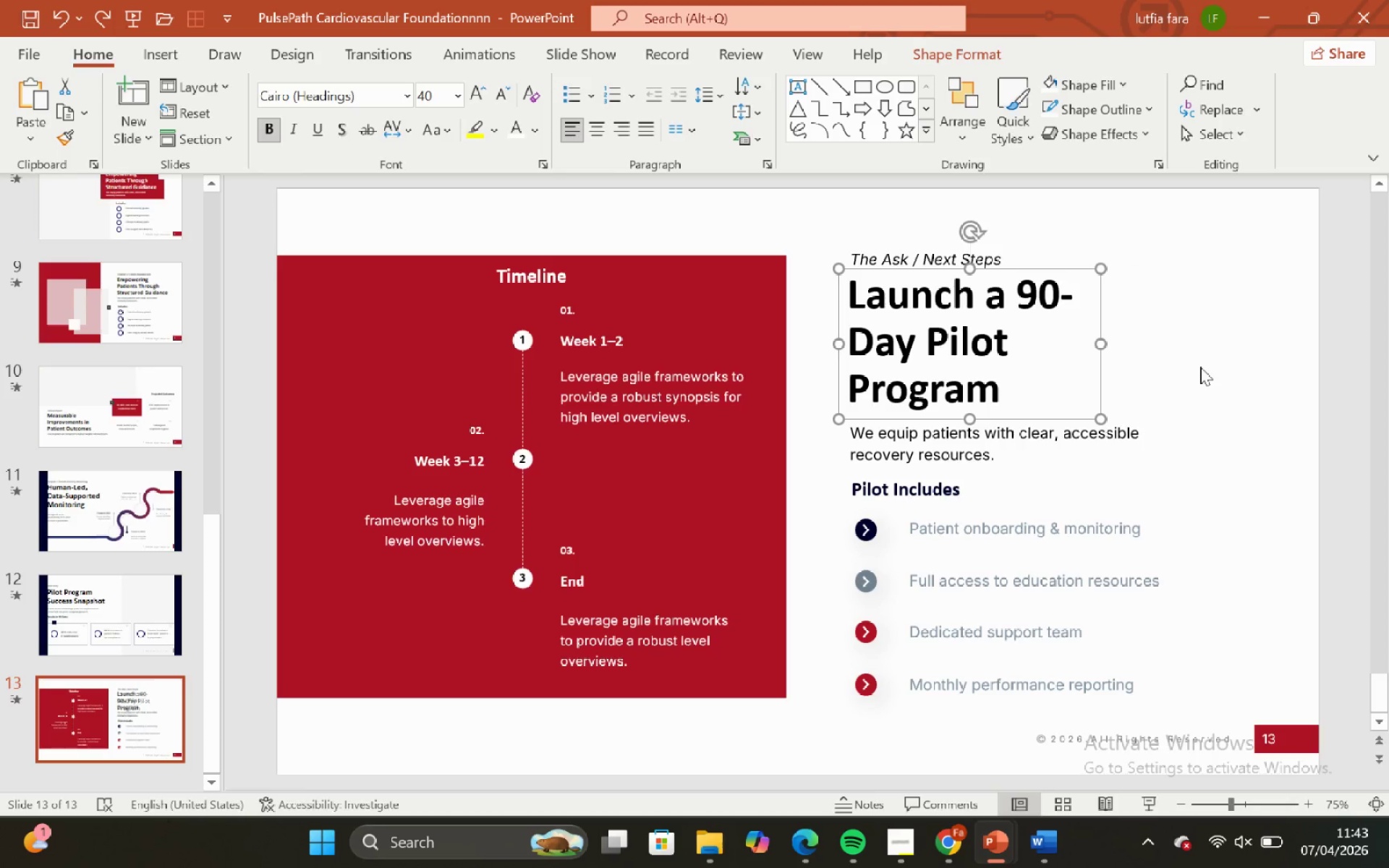 
left_click([1200, 367])
 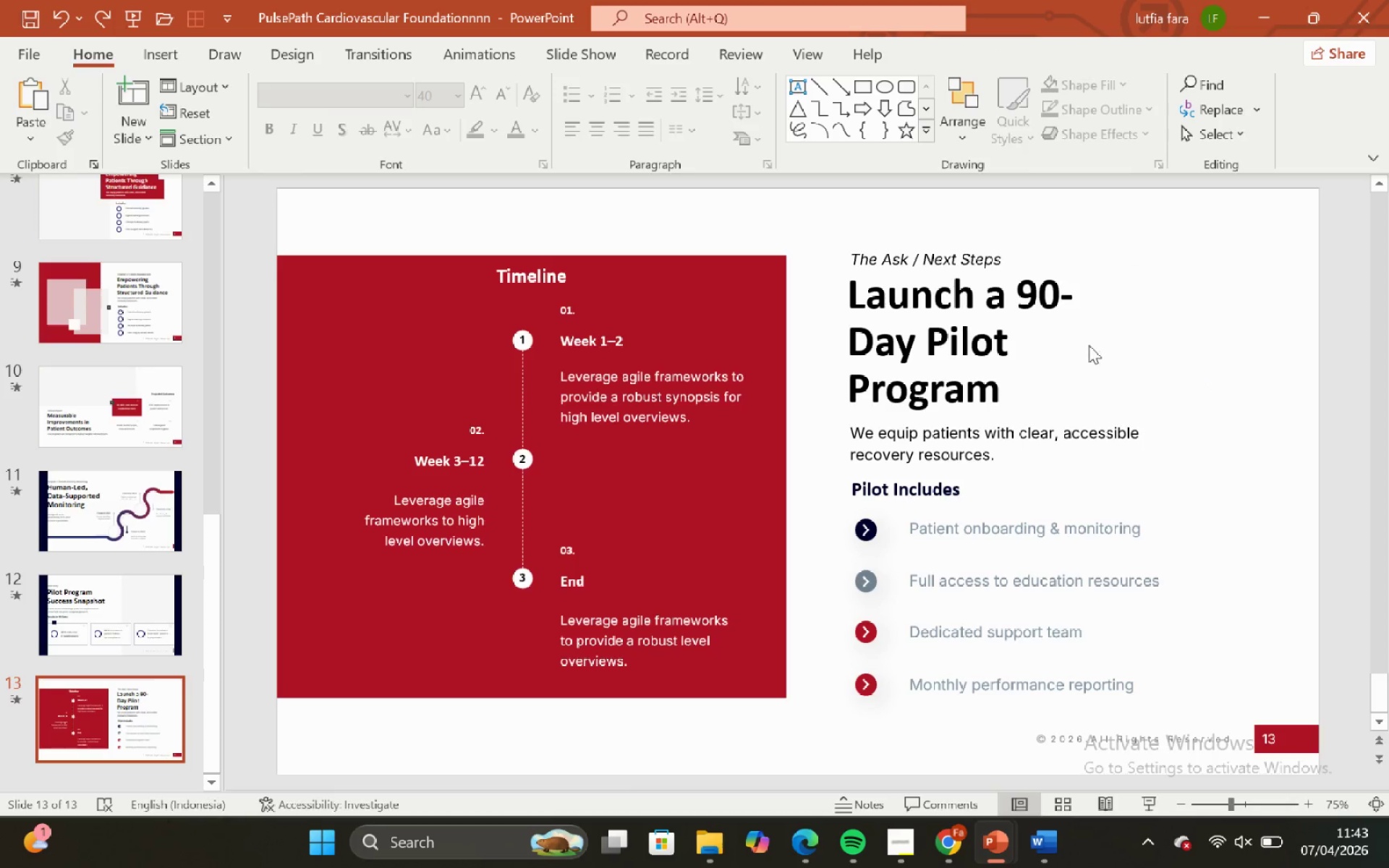 
key(Control+Z)
 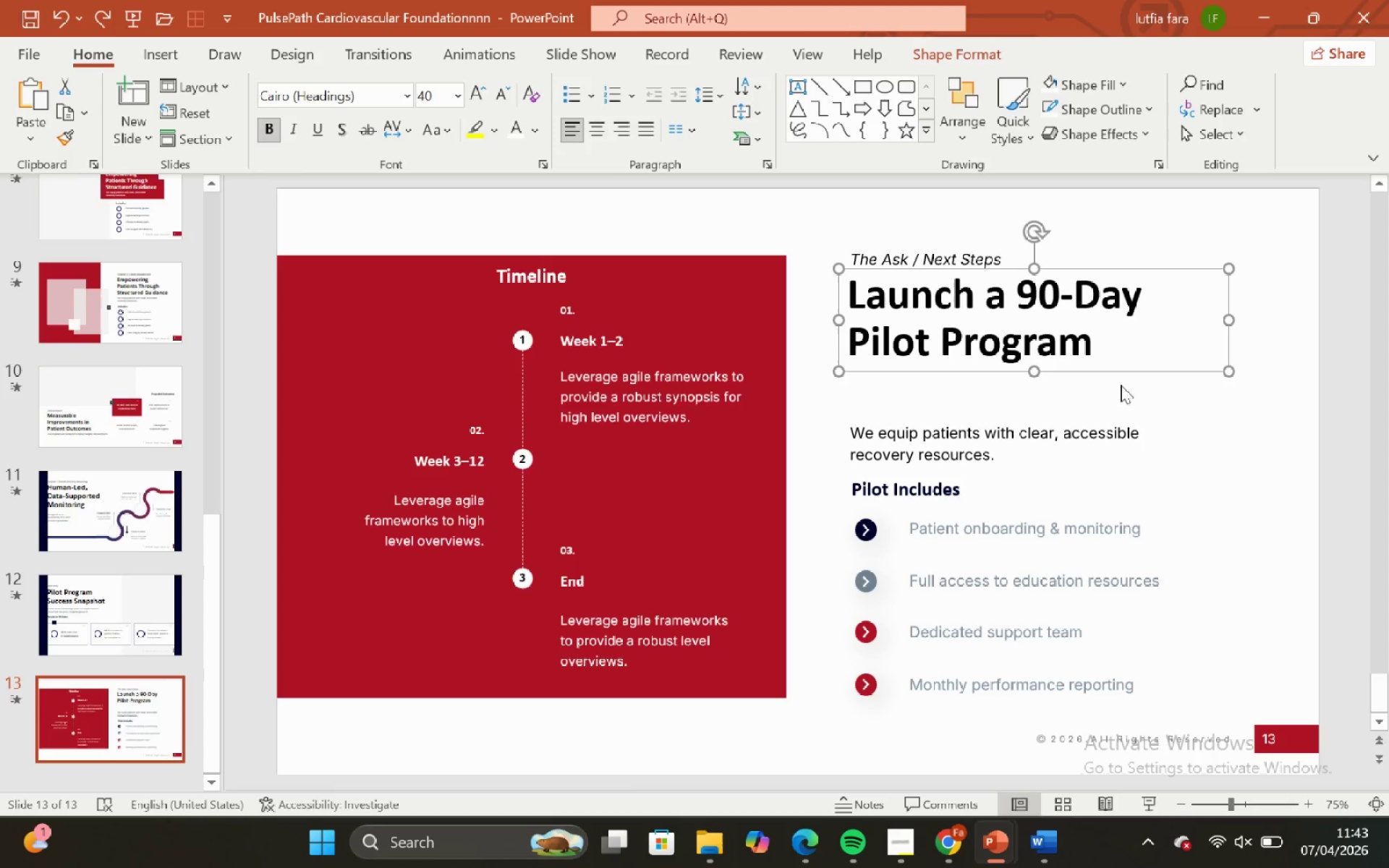 
left_click([1157, 378])
 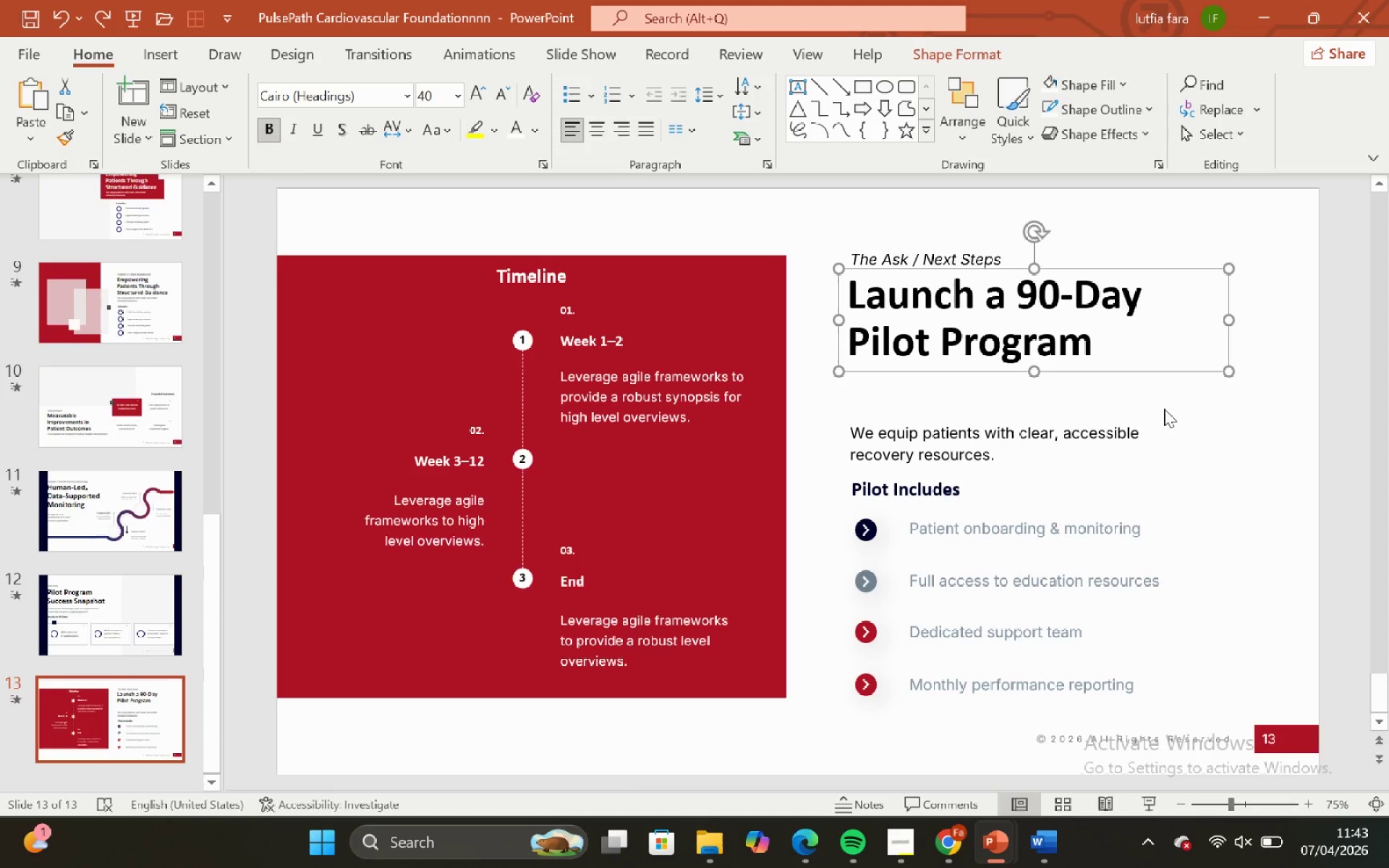 
left_click_drag(start_coordinate=[1165, 410], to_coordinate=[1162, 419])
 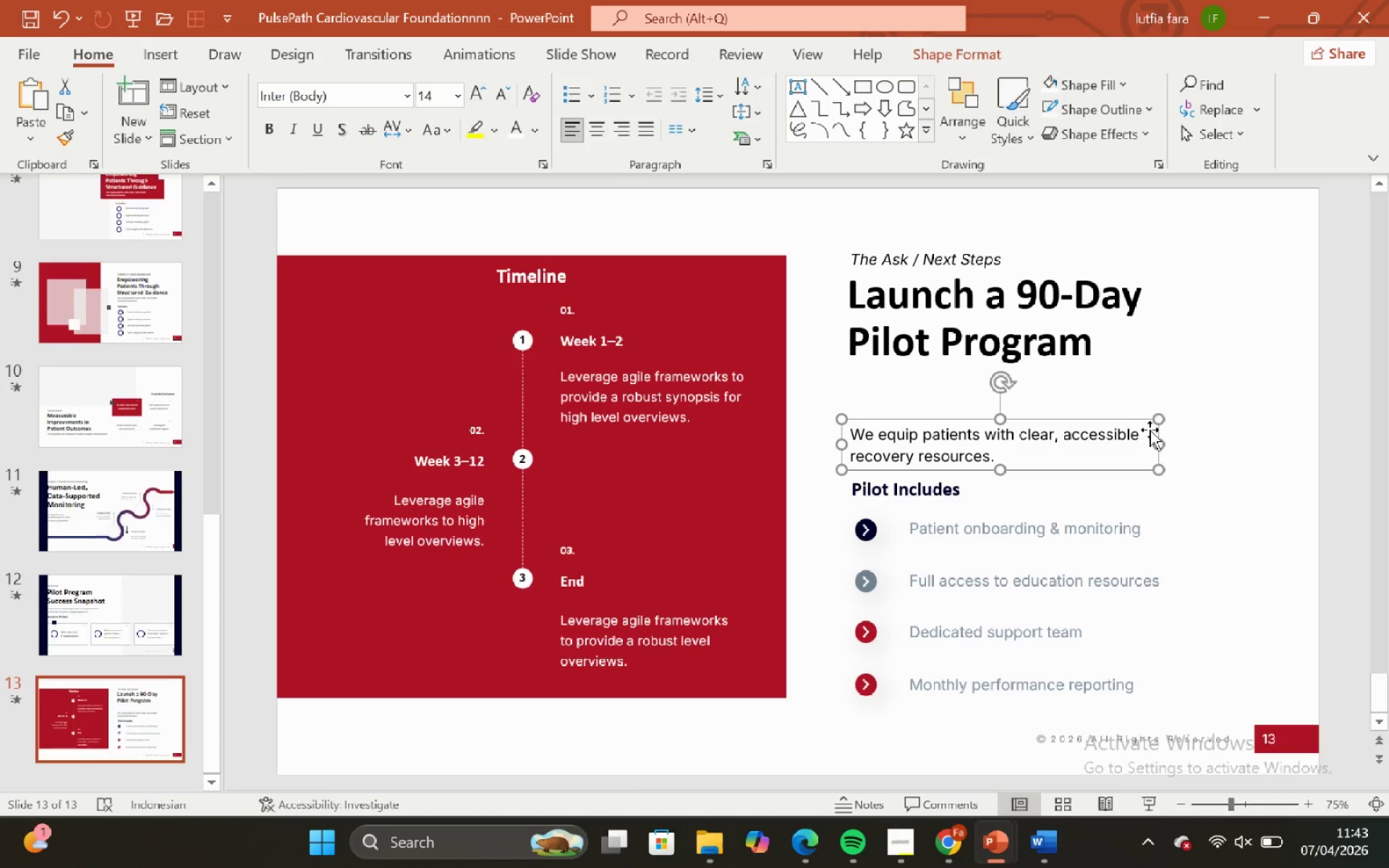 
key(Control+Z)
 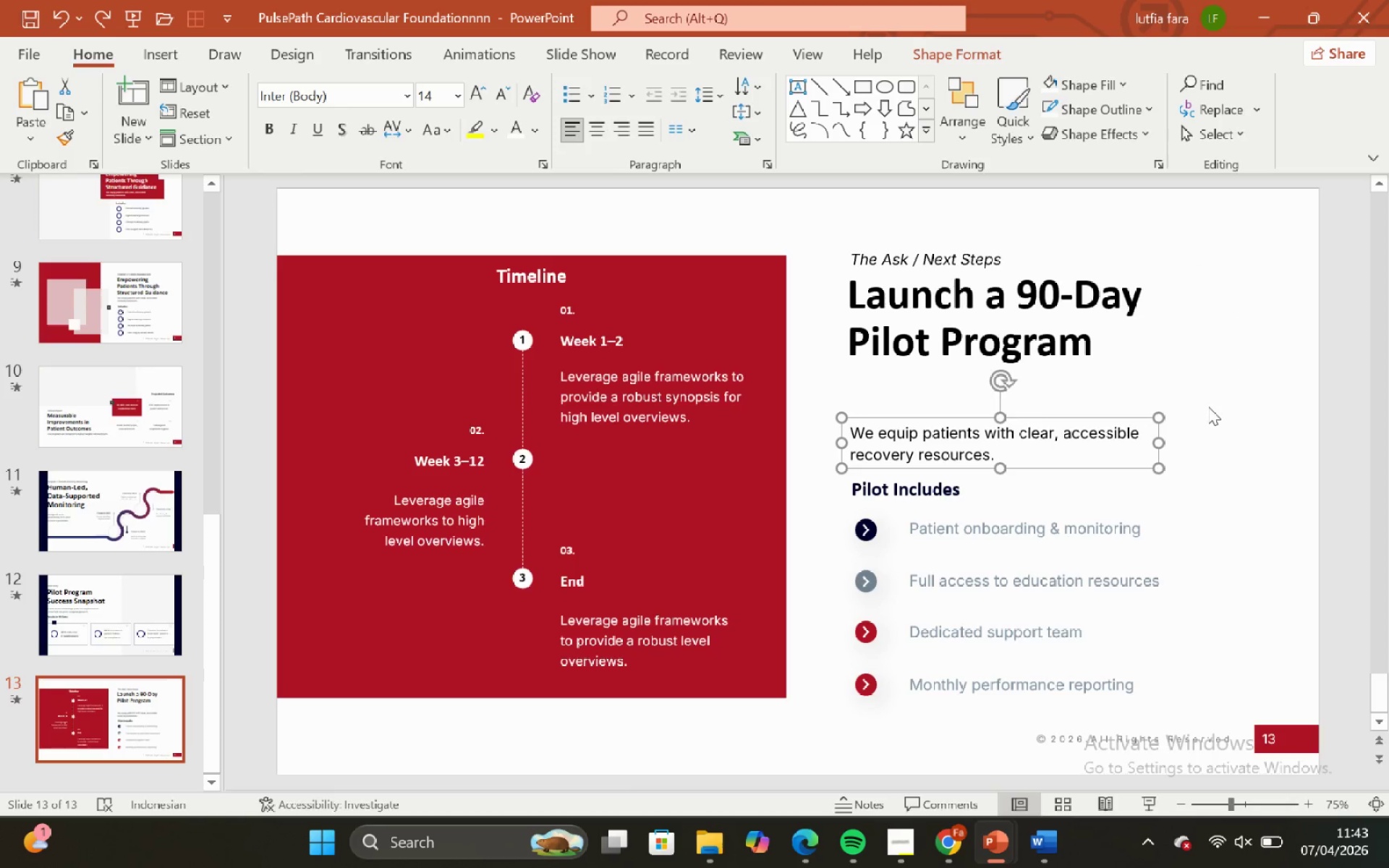 
left_click([1211, 404])
 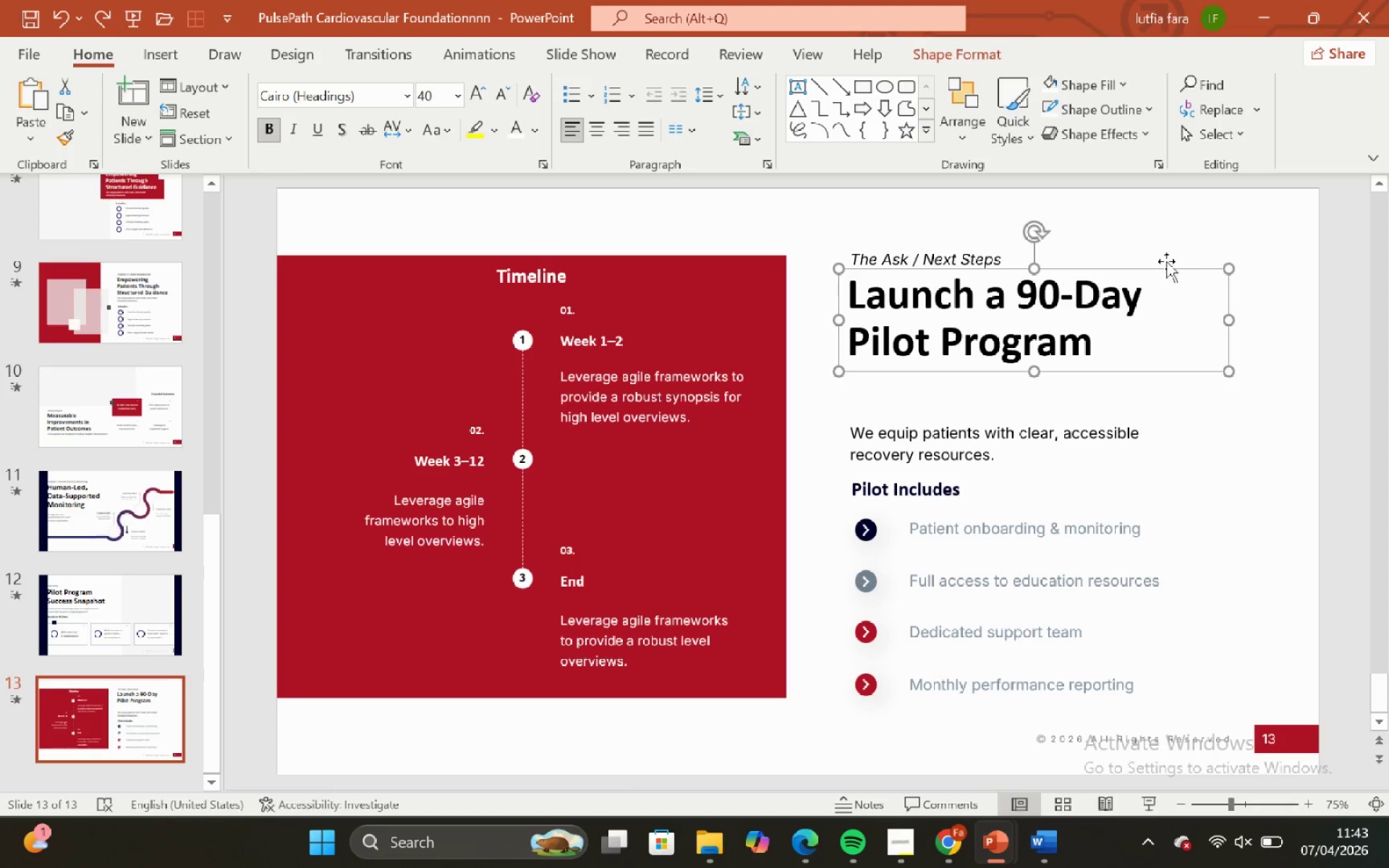 
left_click([1197, 226])
 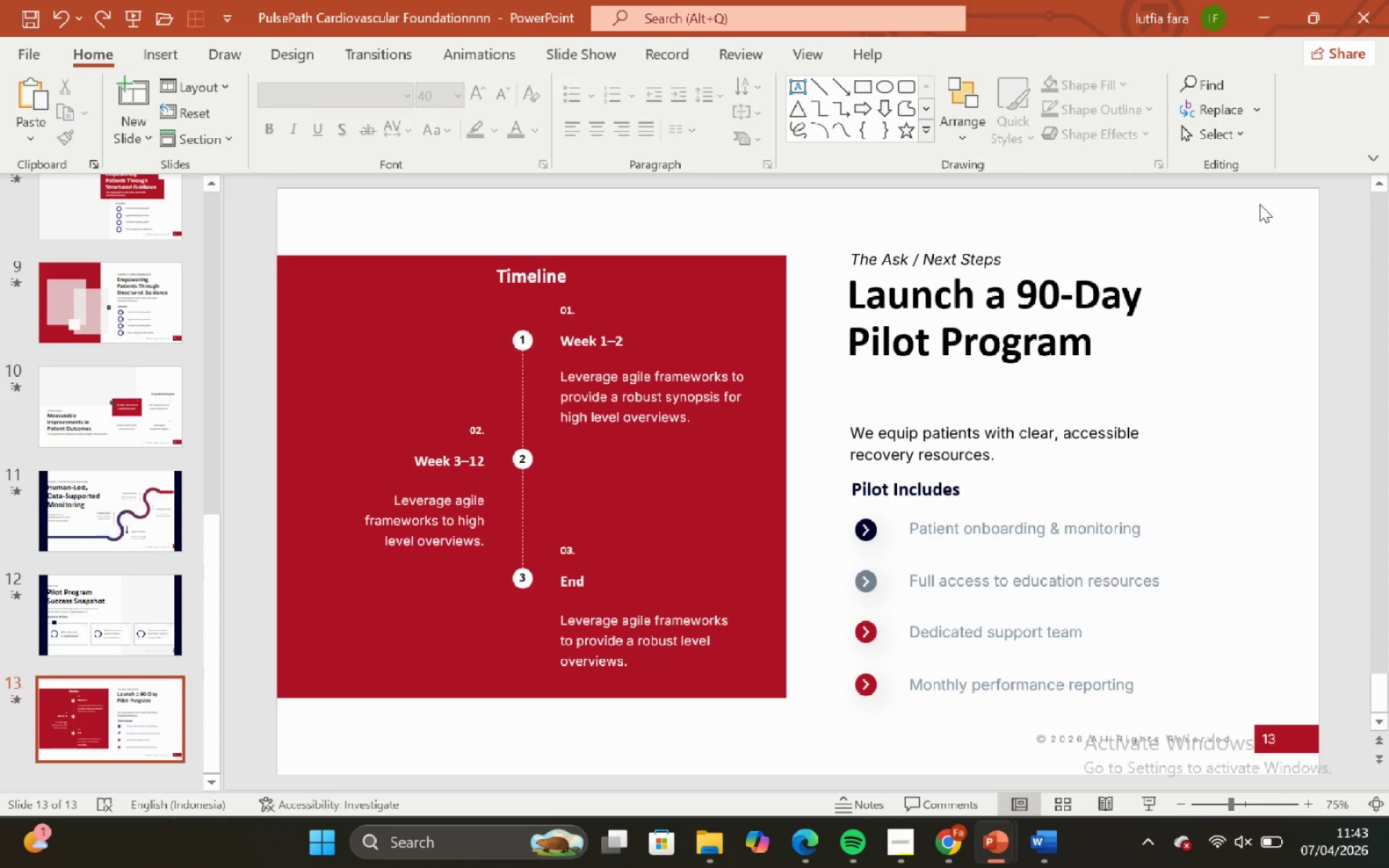 
left_click_drag(start_coordinate=[1260, 204], to_coordinate=[805, 423])
 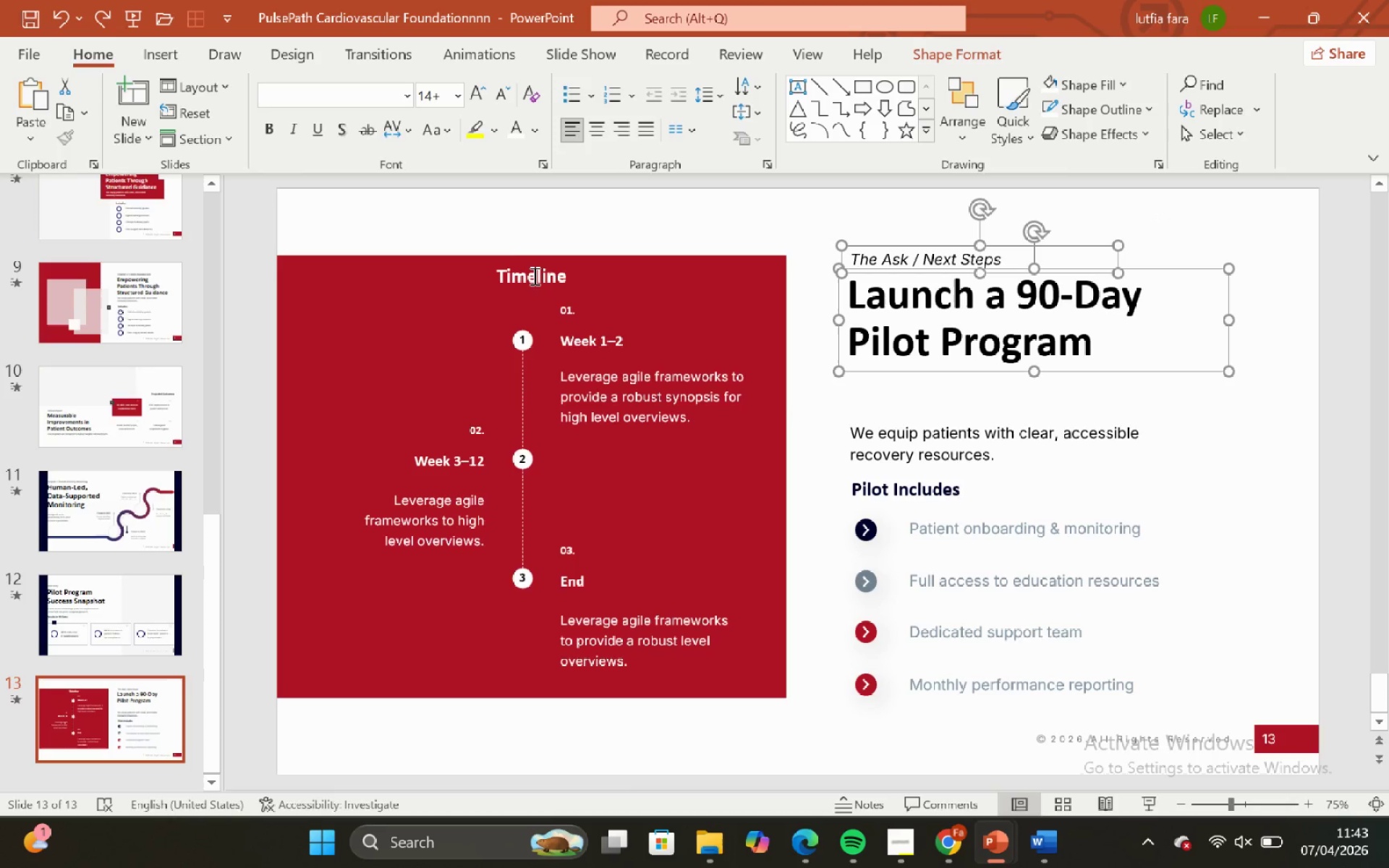 
left_click([545, 276])
 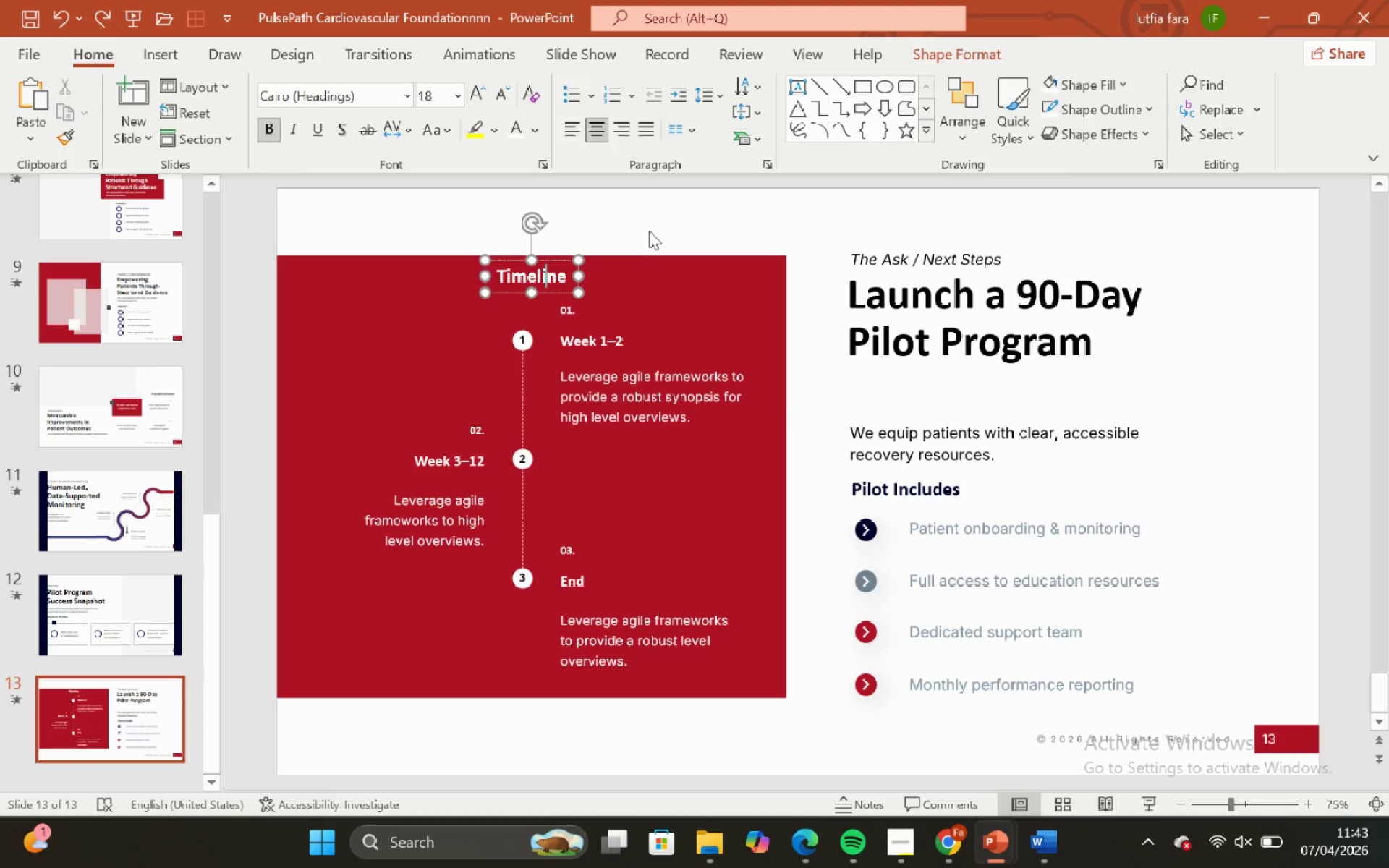 
left_click([649, 231])
 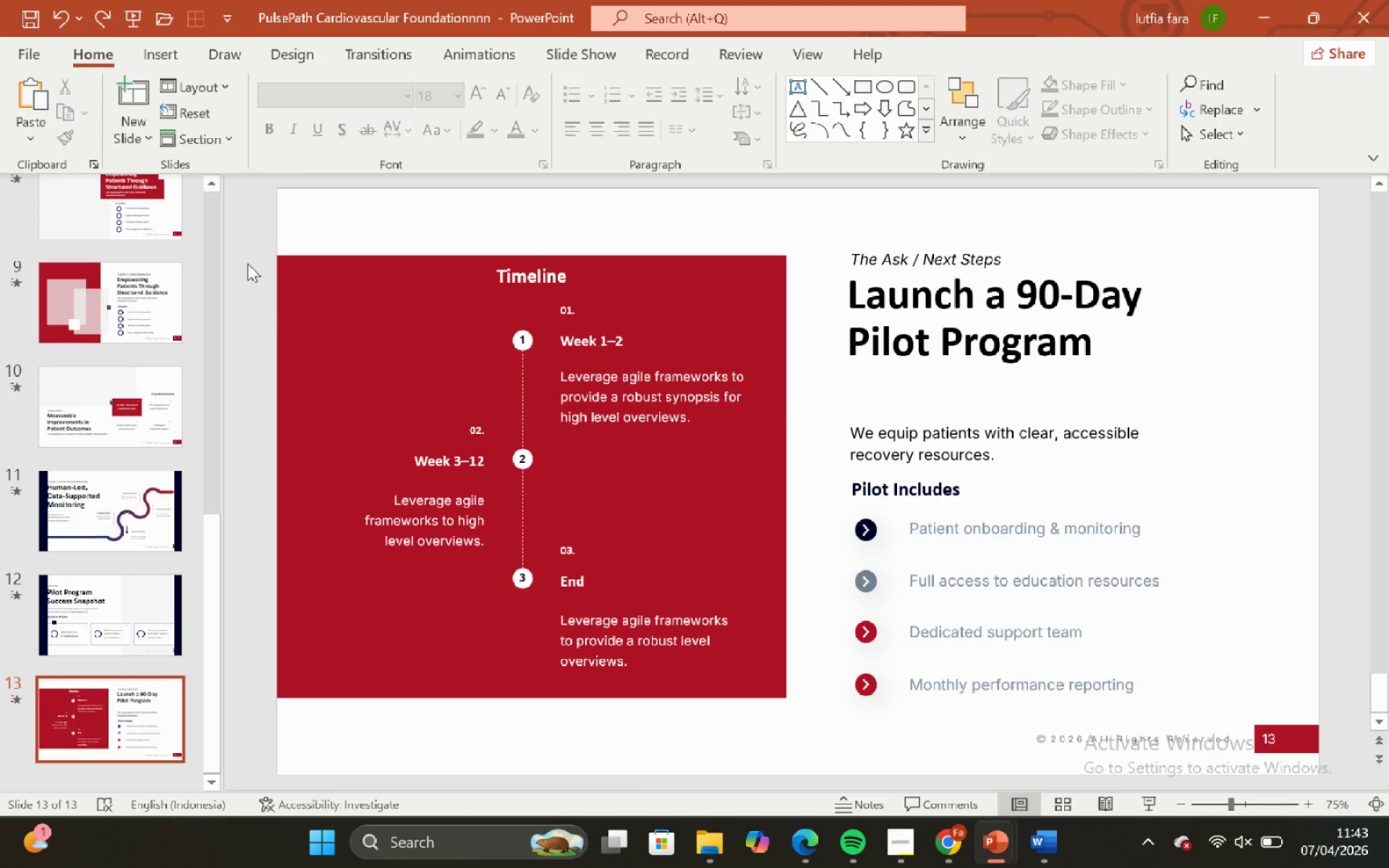 
left_click_drag(start_coordinate=[242, 259], to_coordinate=[770, 720])
 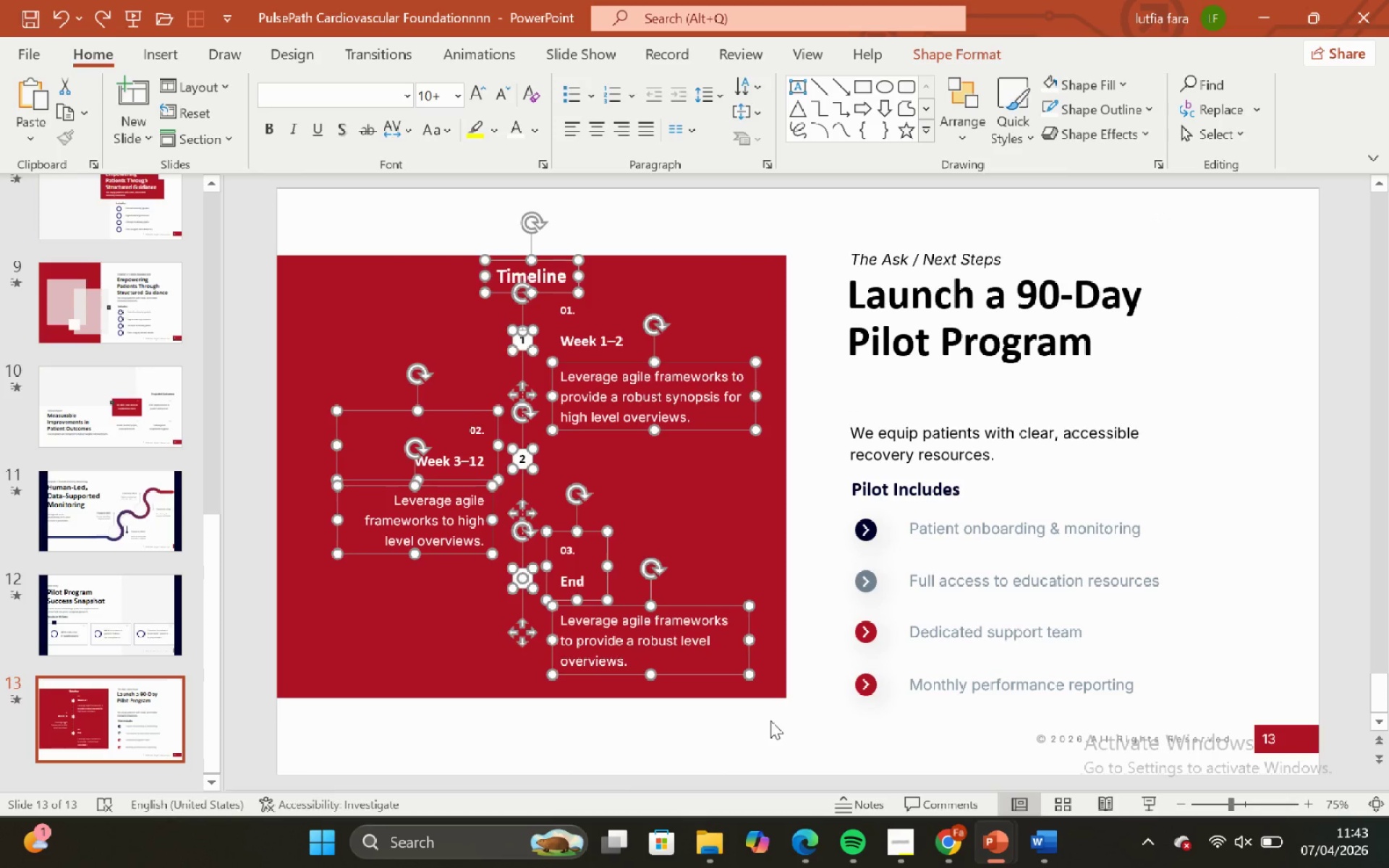 
hold_key(key=ArrowDown, duration=0.64)
 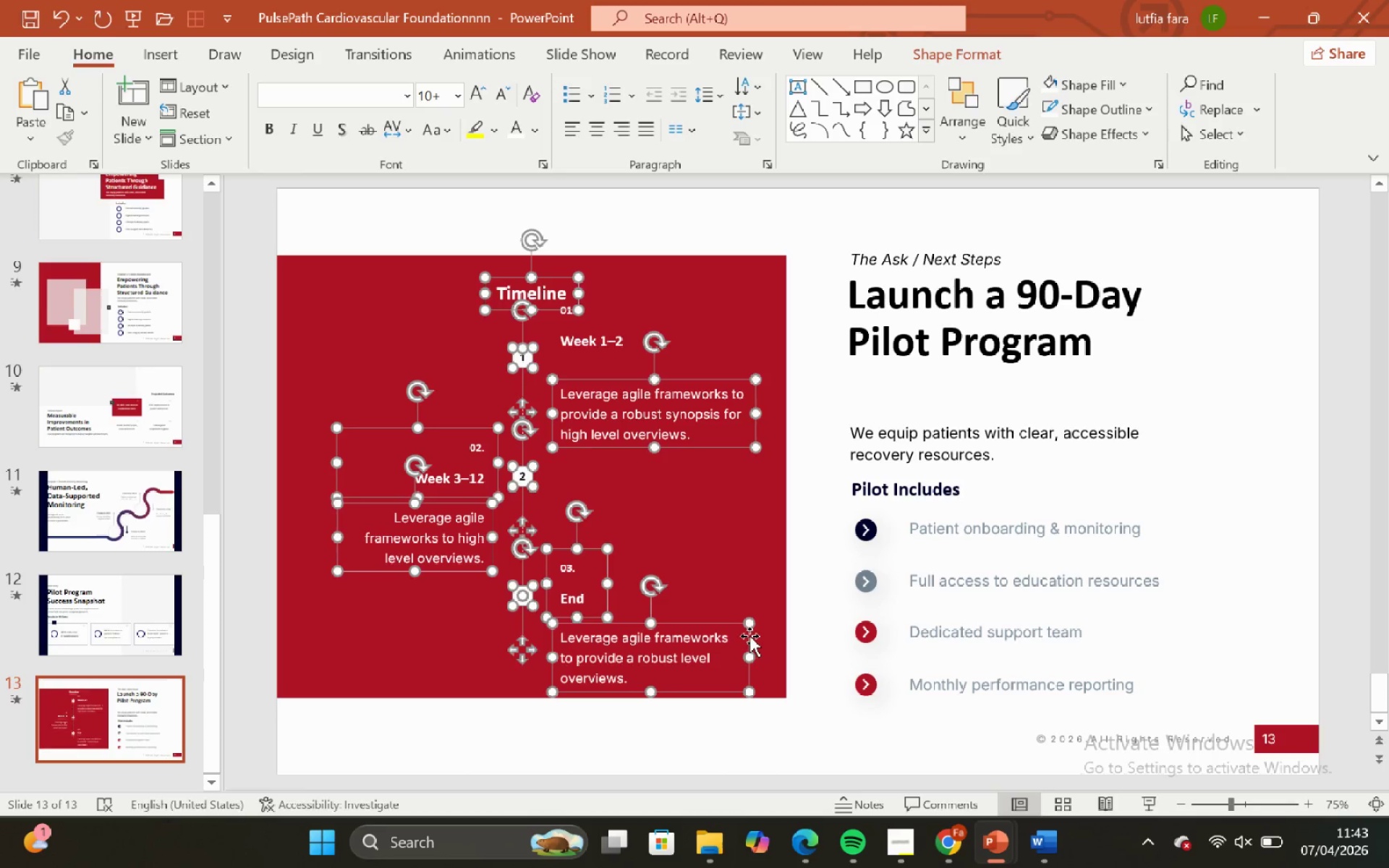 
hold_key(key=ArrowDown, duration=0.58)
 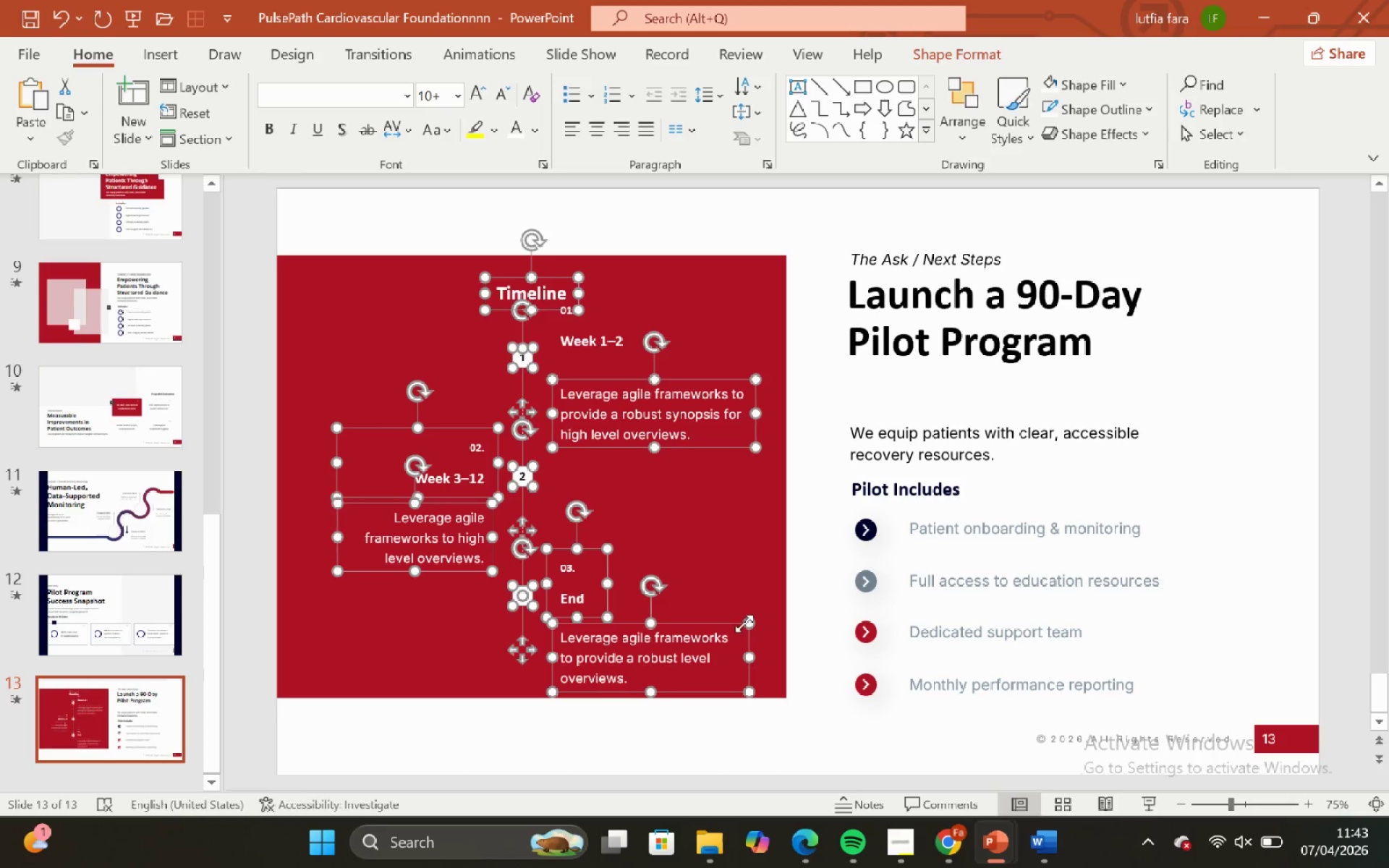 
key(ArrowUp)
 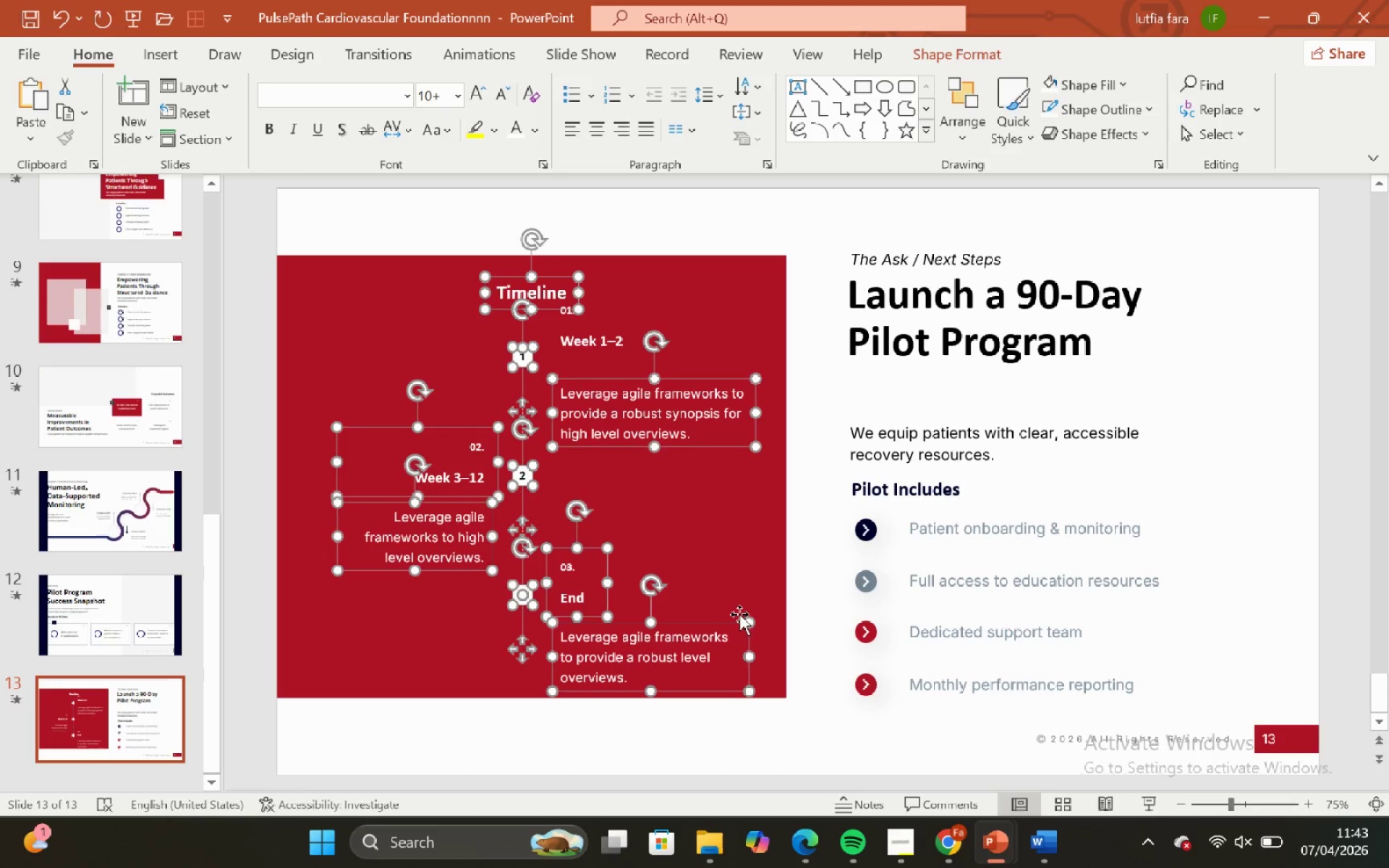 
key(ArrowUp)
 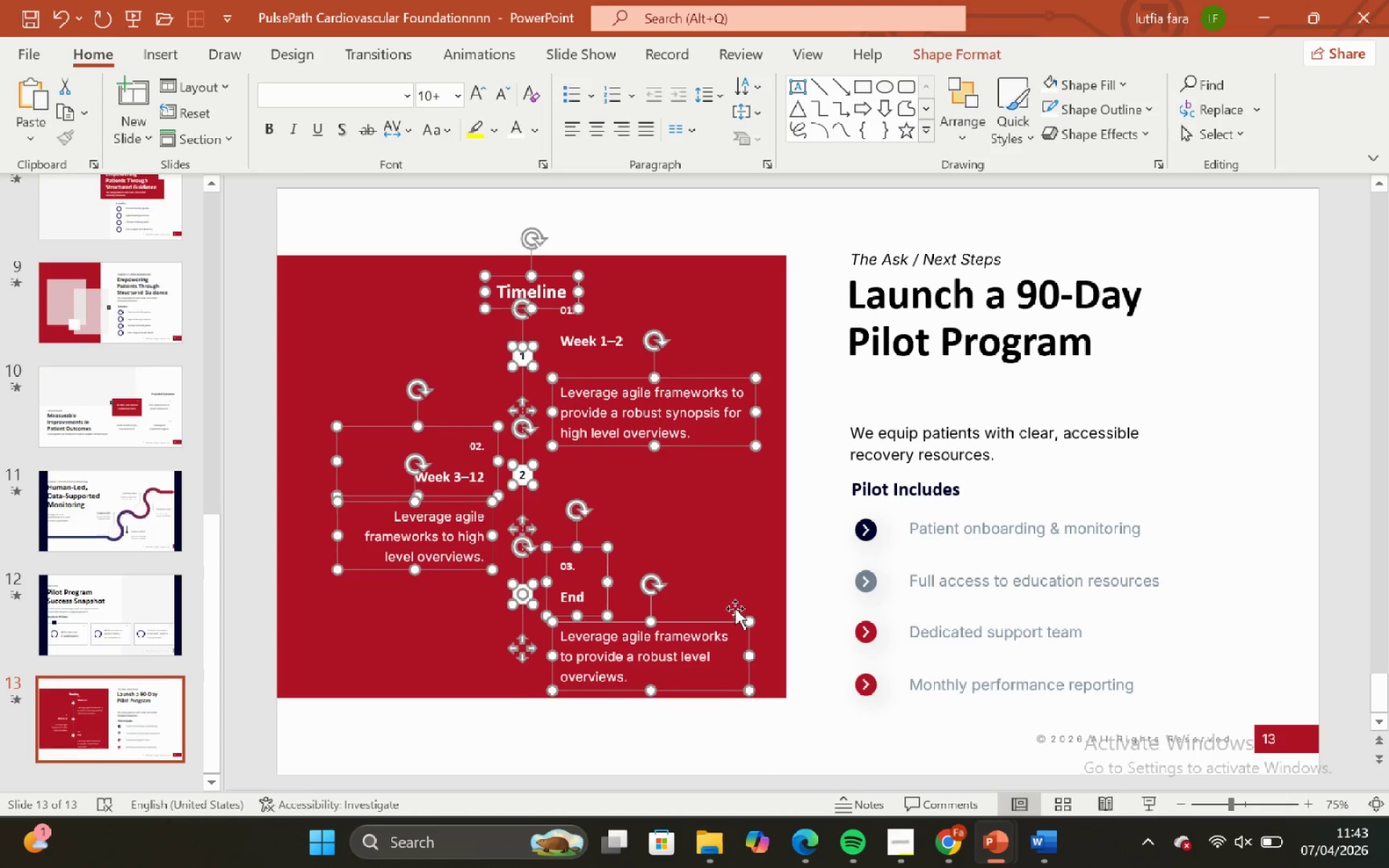 
key(ArrowUp)
 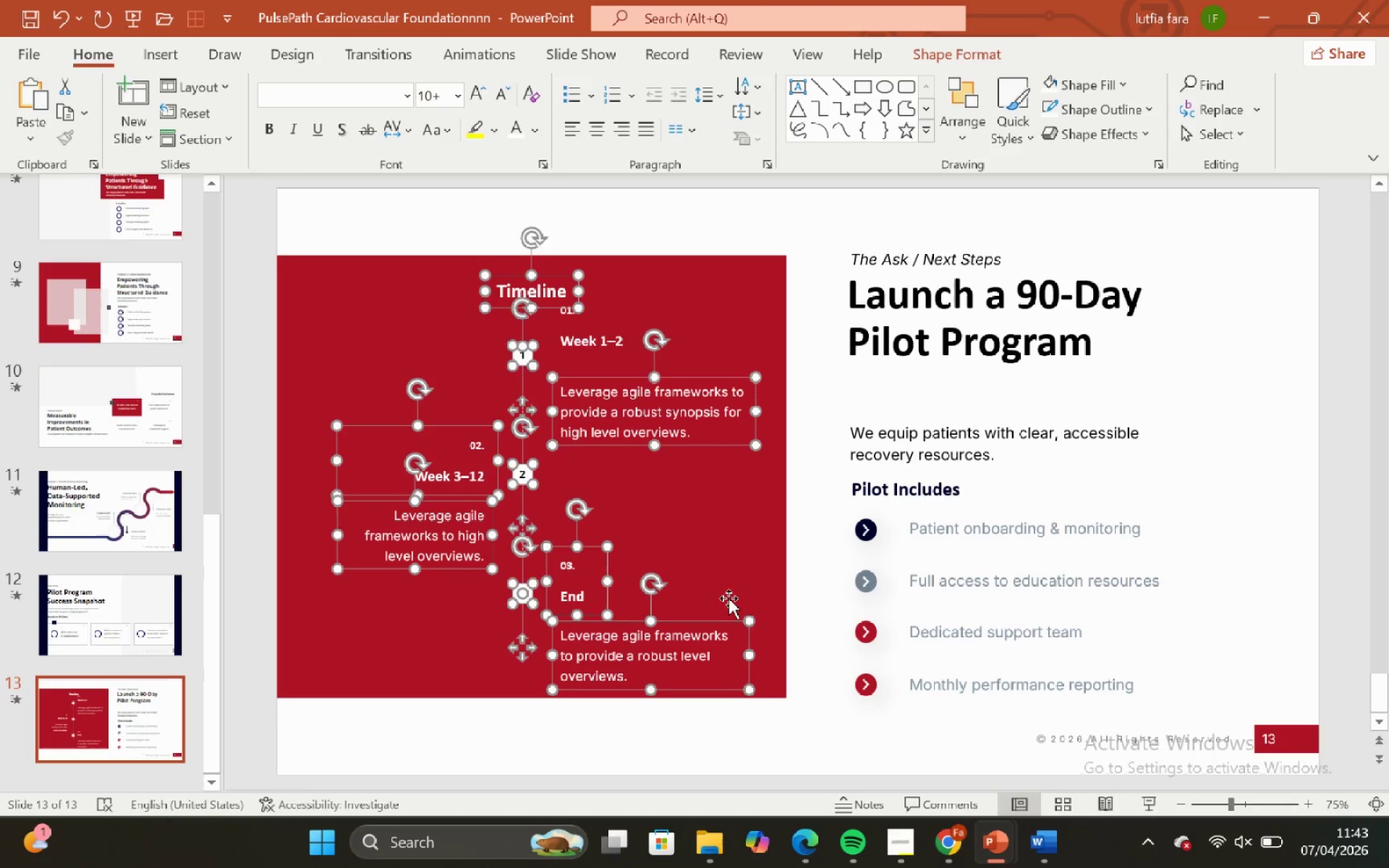 
key(ArrowUp)
 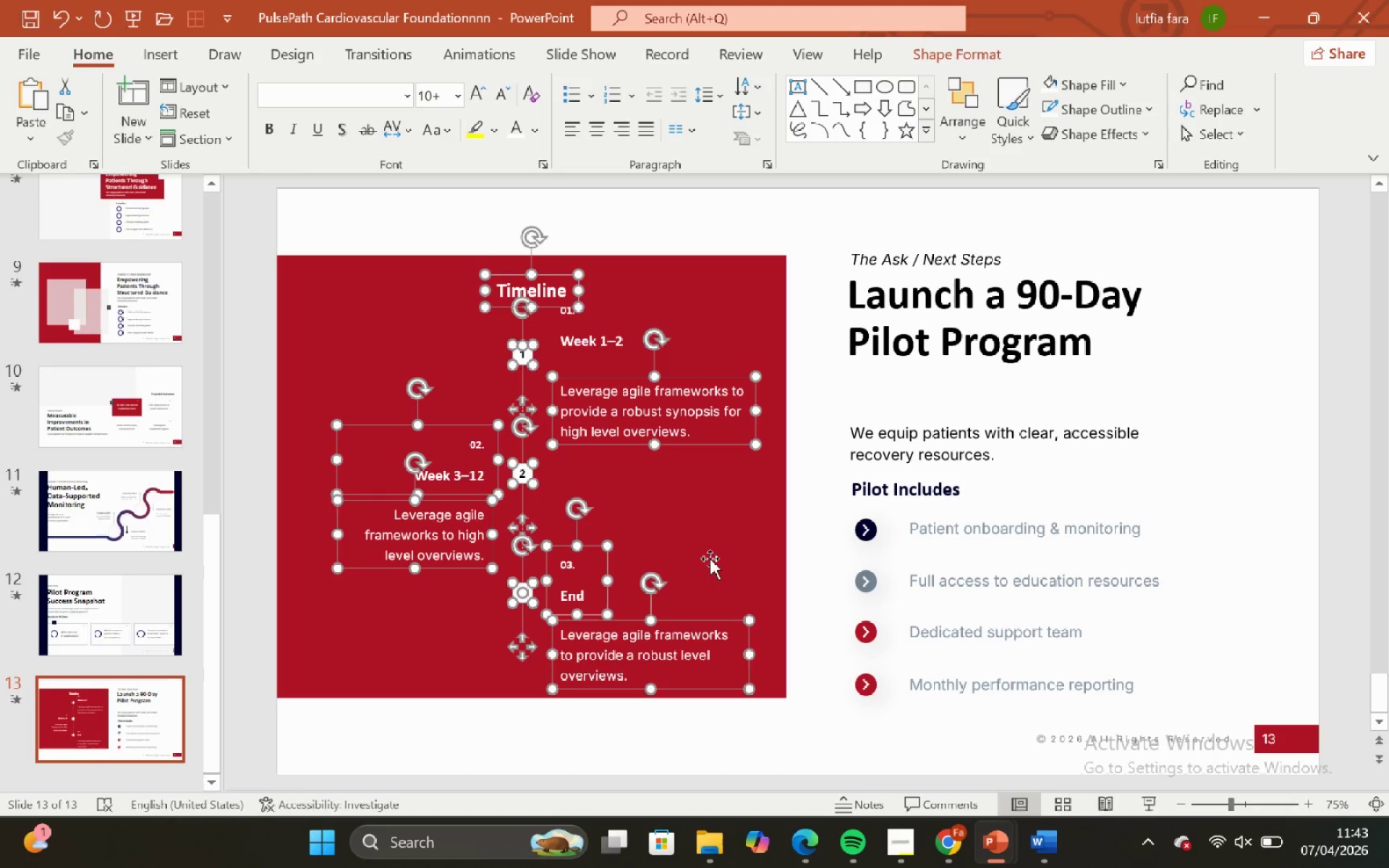 
key(Control+ControlLeft)
 